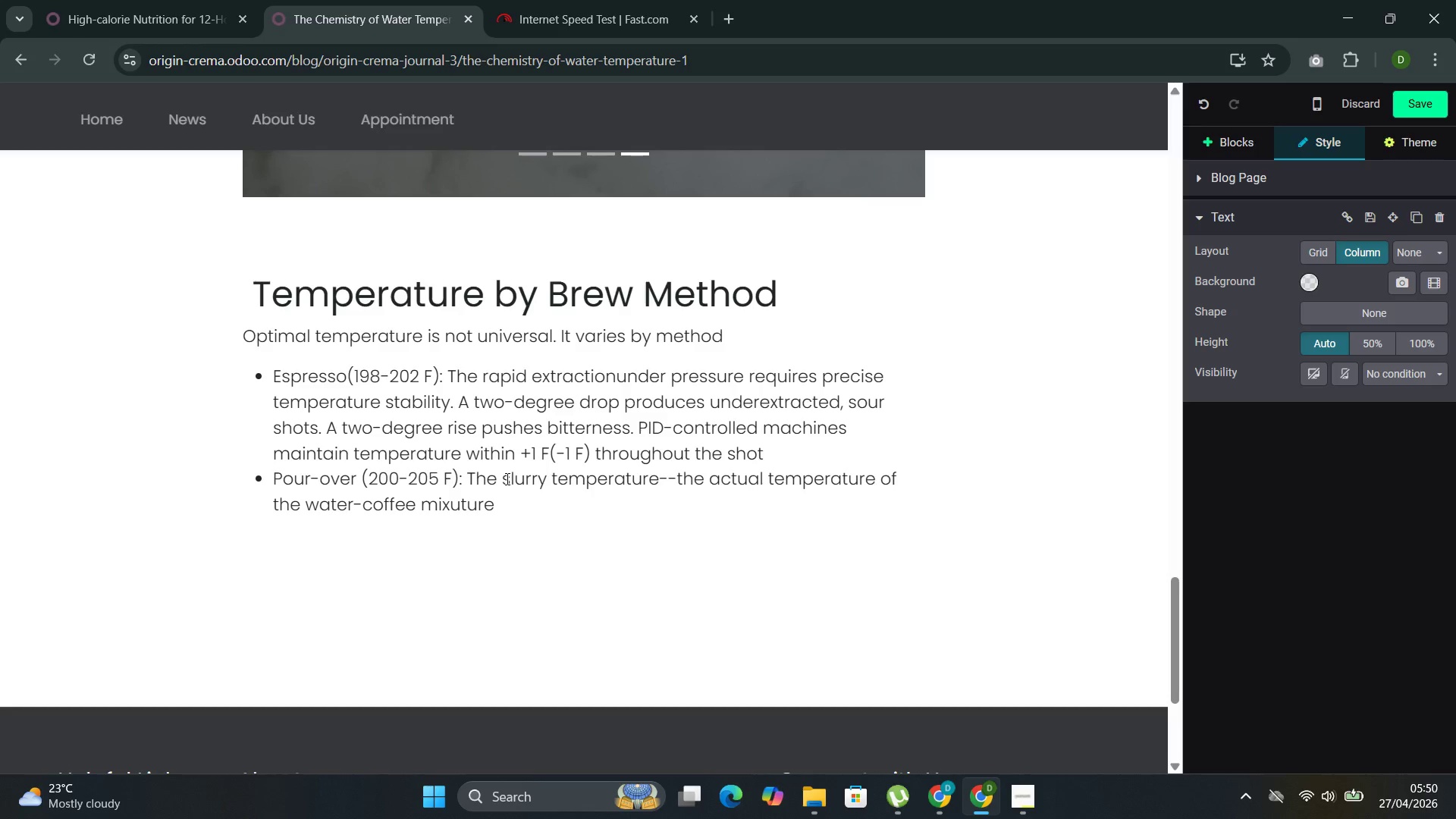 
key(ArrowLeft)
 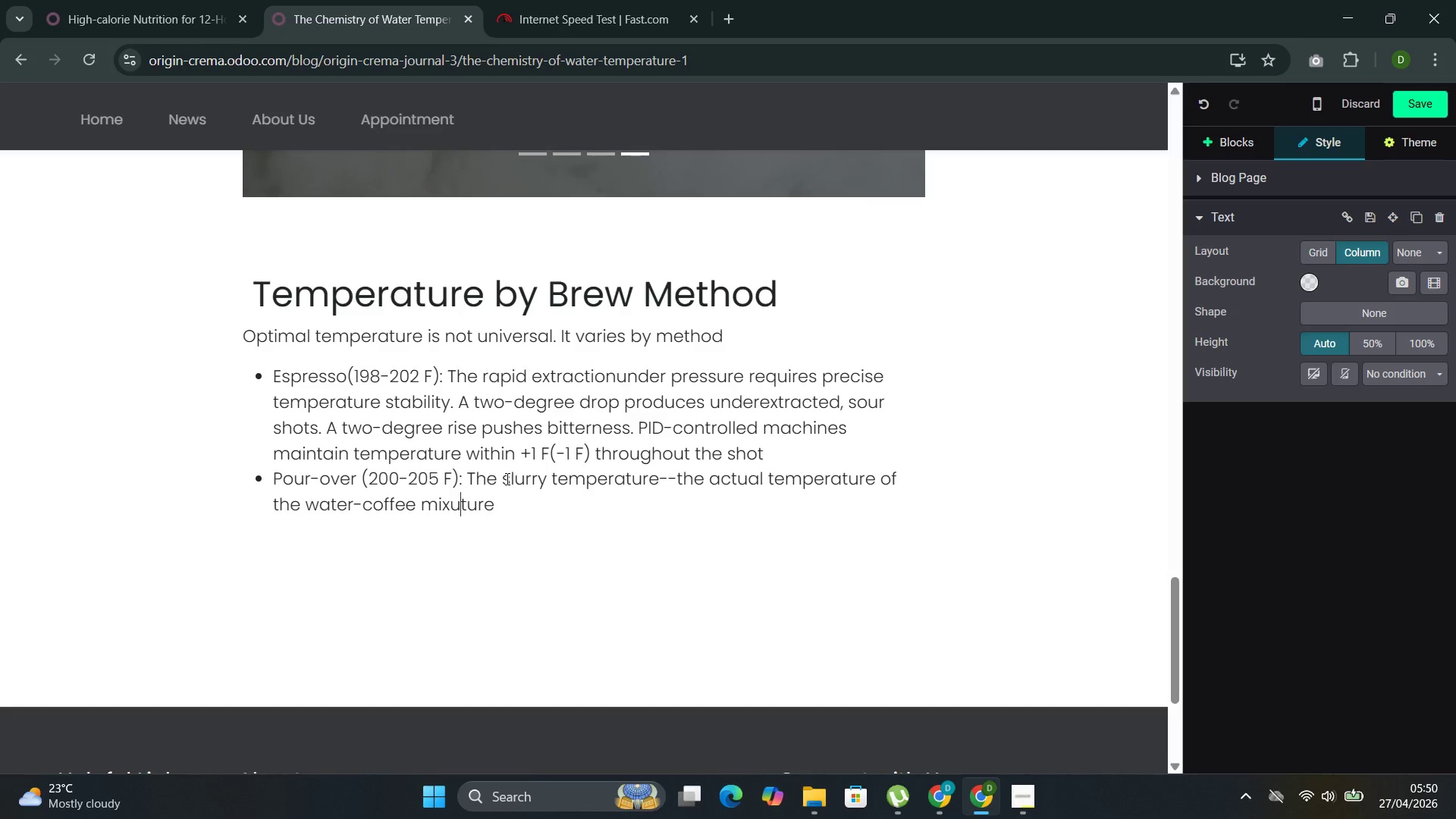 
key(ArrowLeft)
 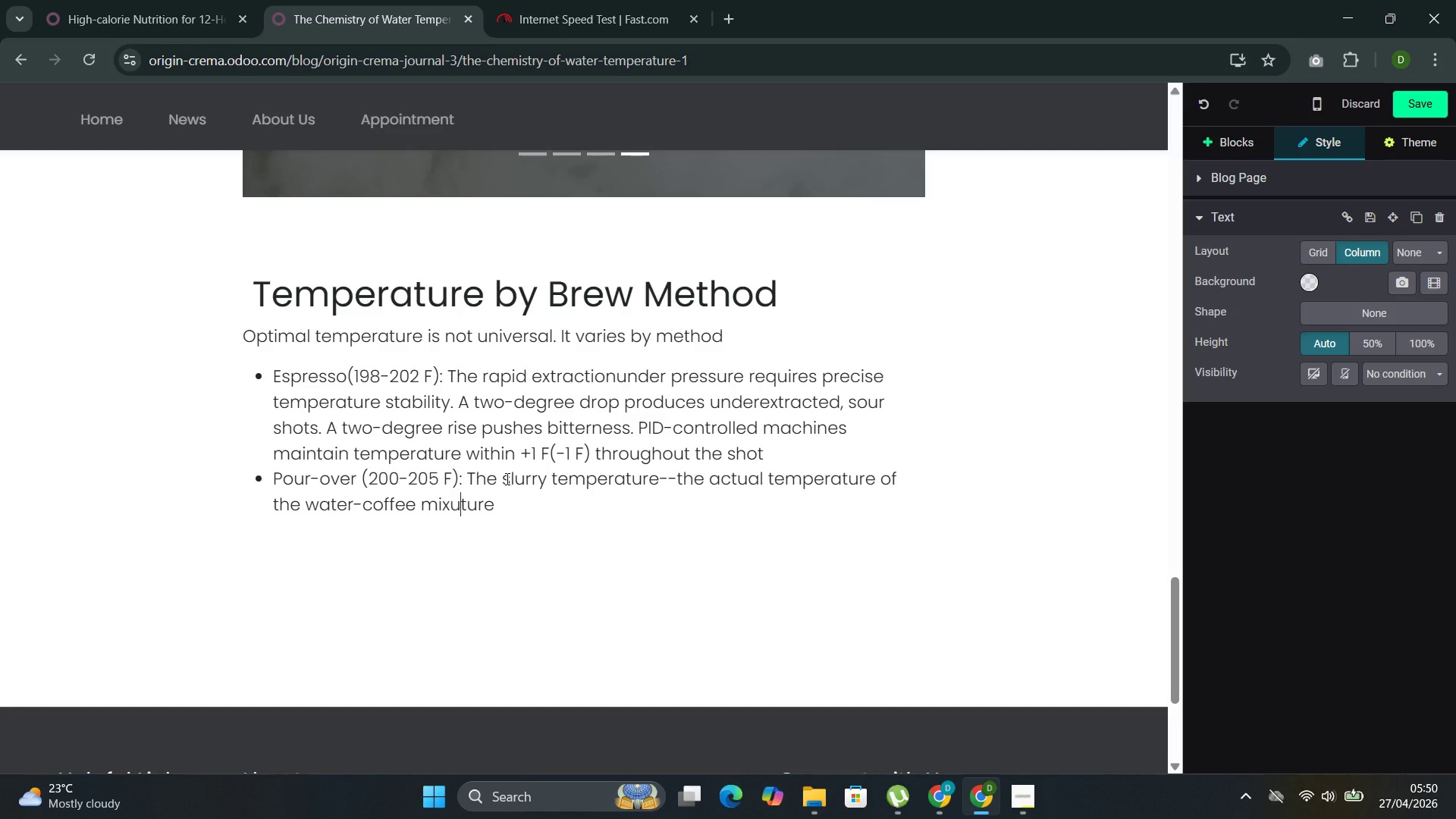 
key(Backspace)
 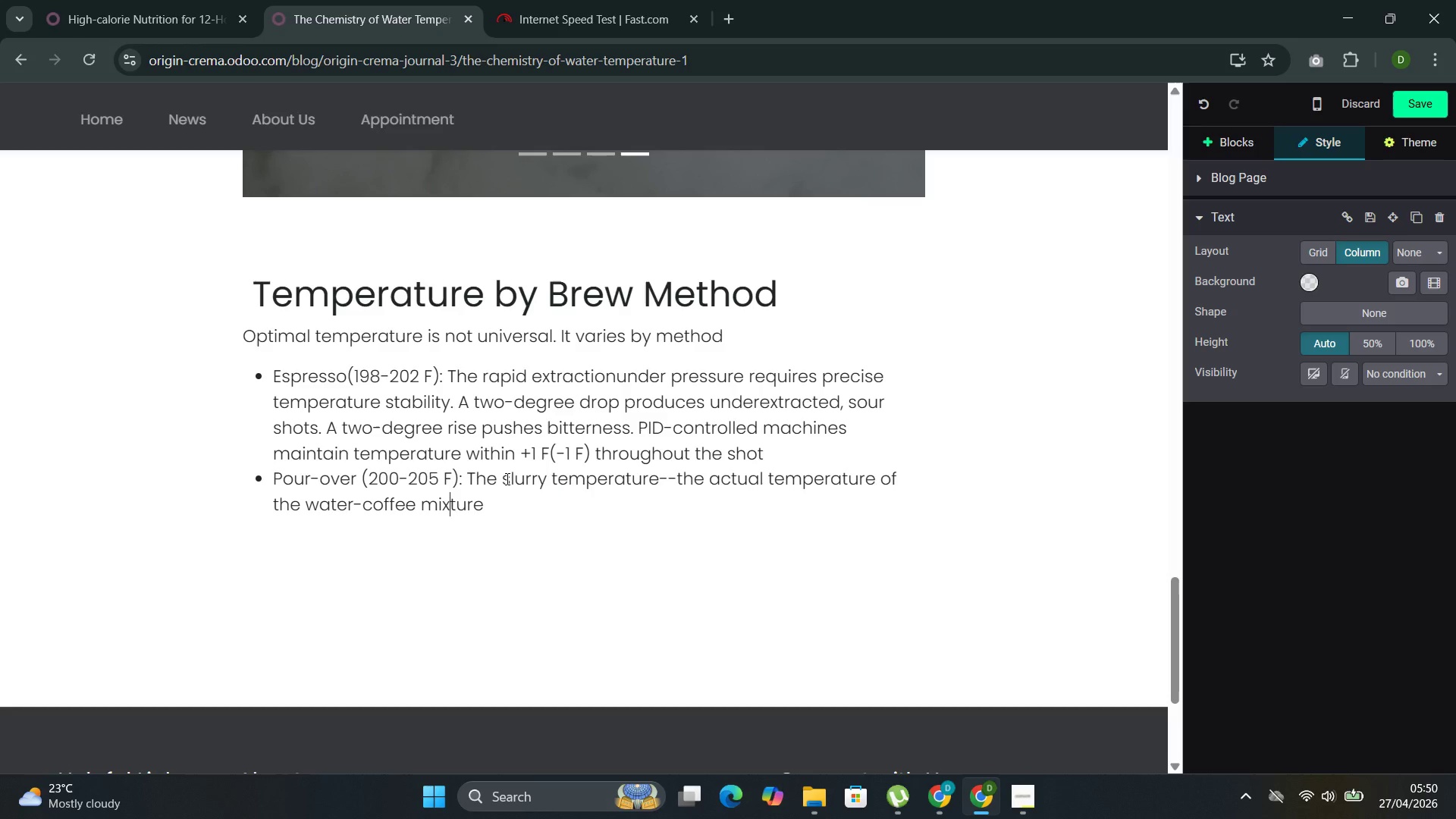 
key(ArrowRight)
 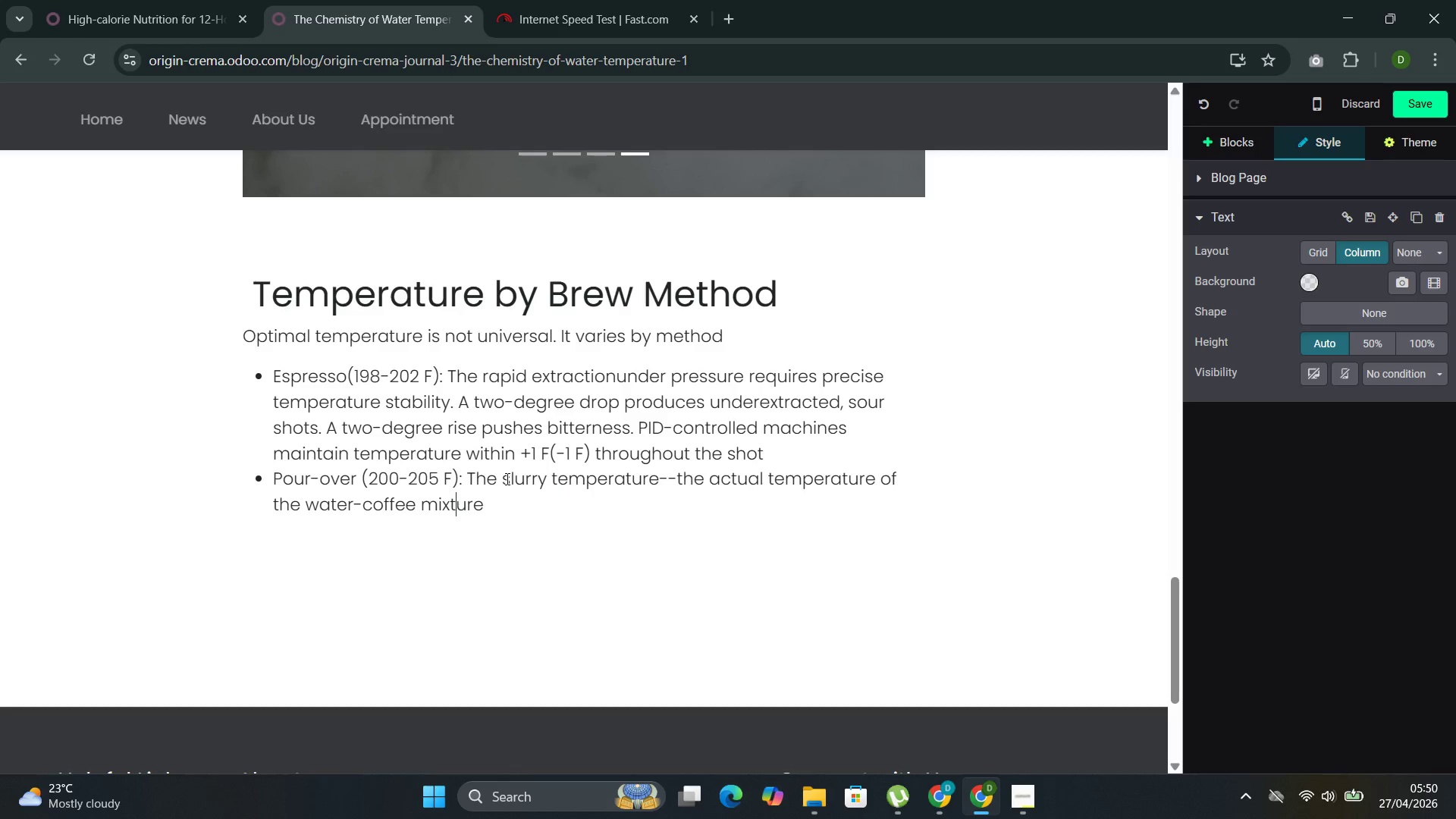 
key(ArrowRight)
 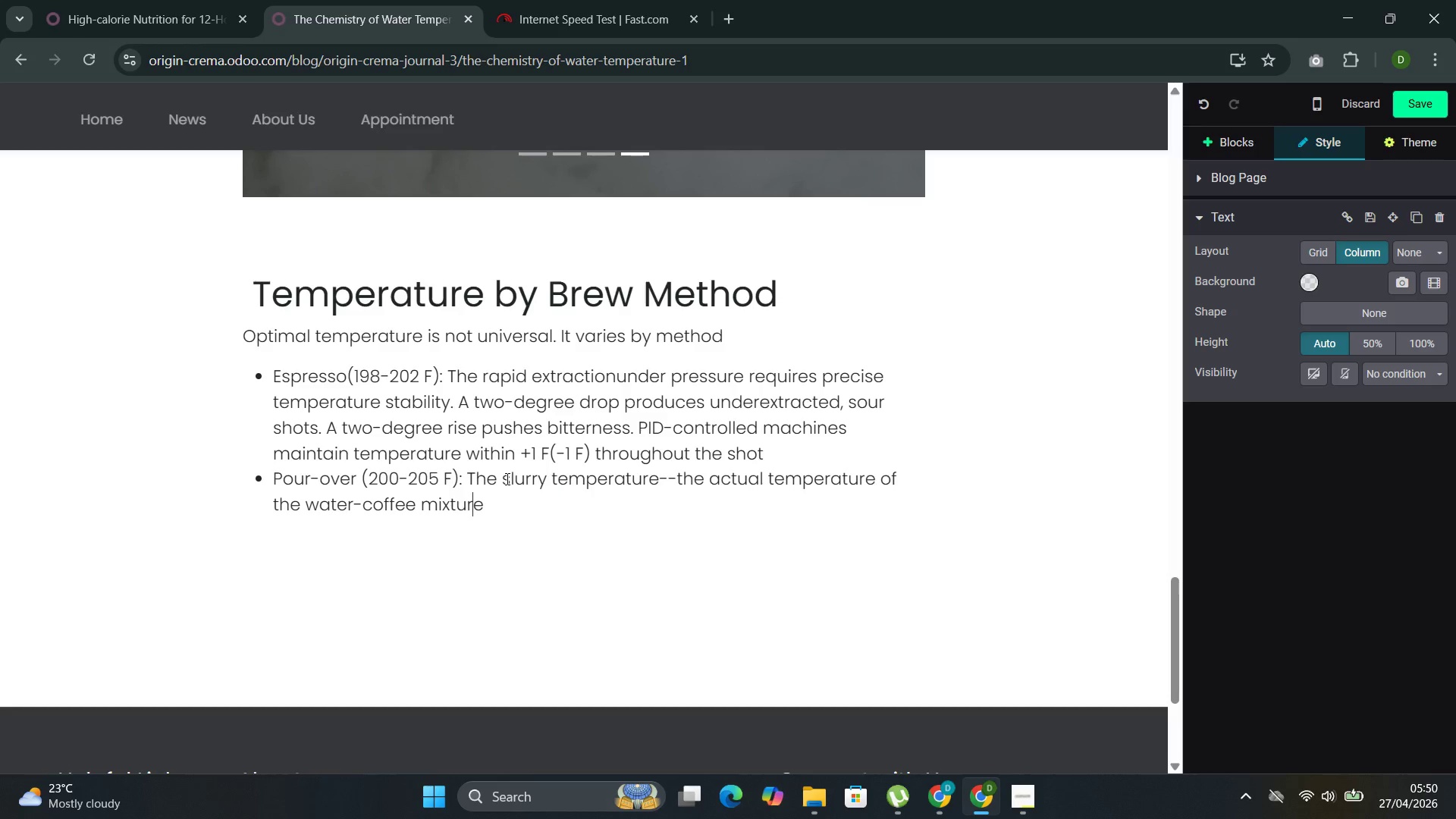 
key(ArrowRight)
 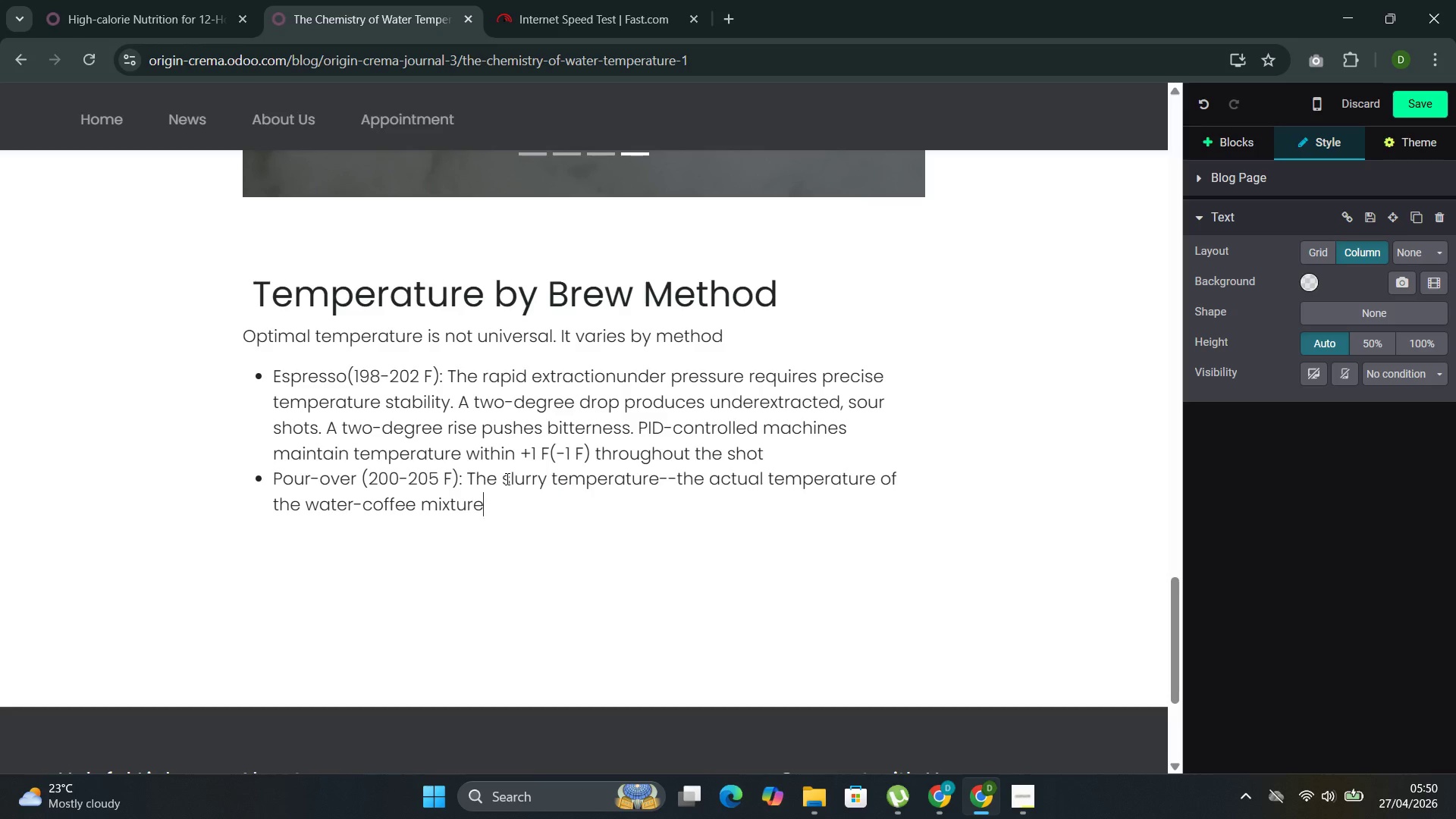 
key(ArrowRight)
 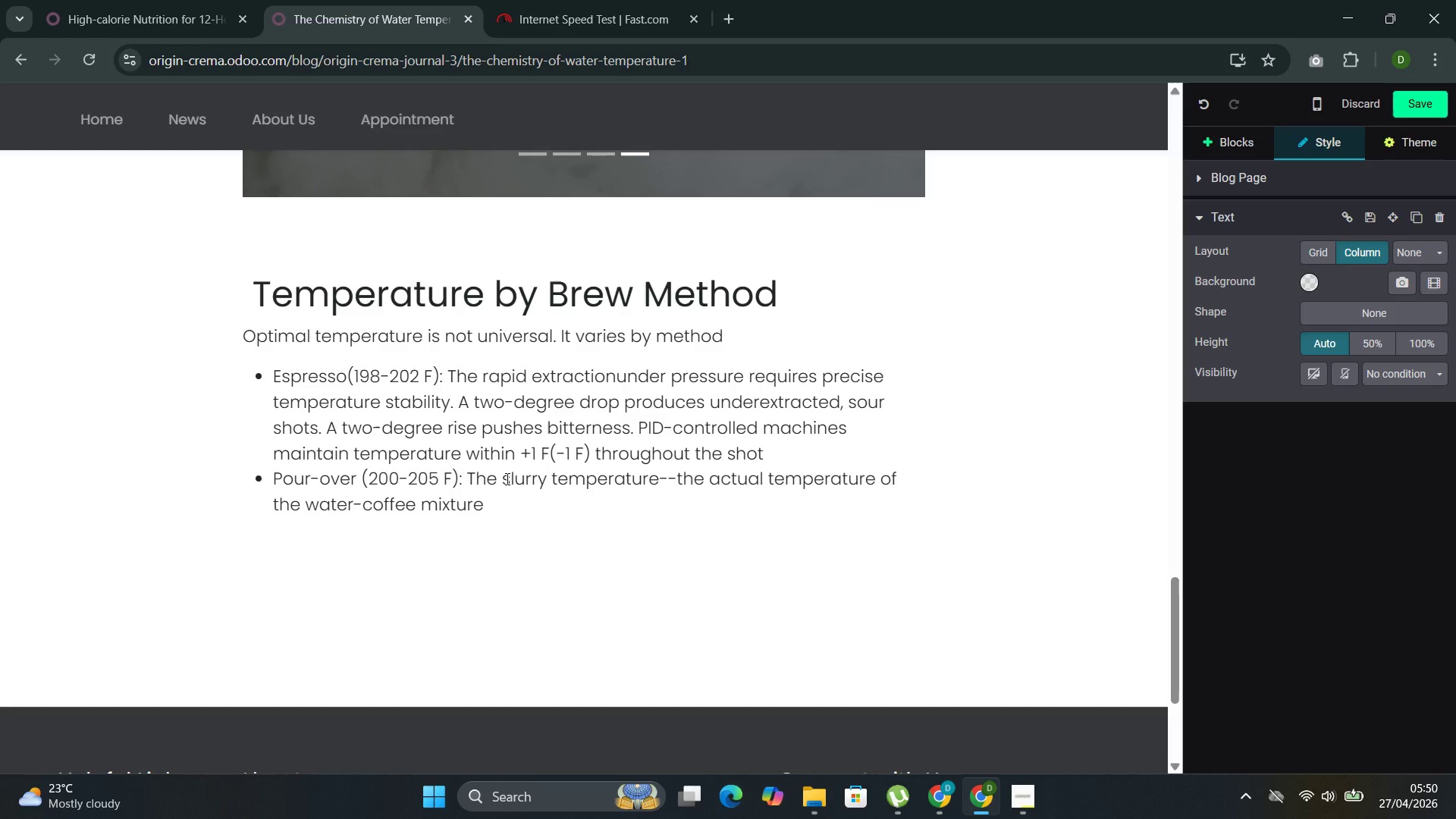 
key(Space)
 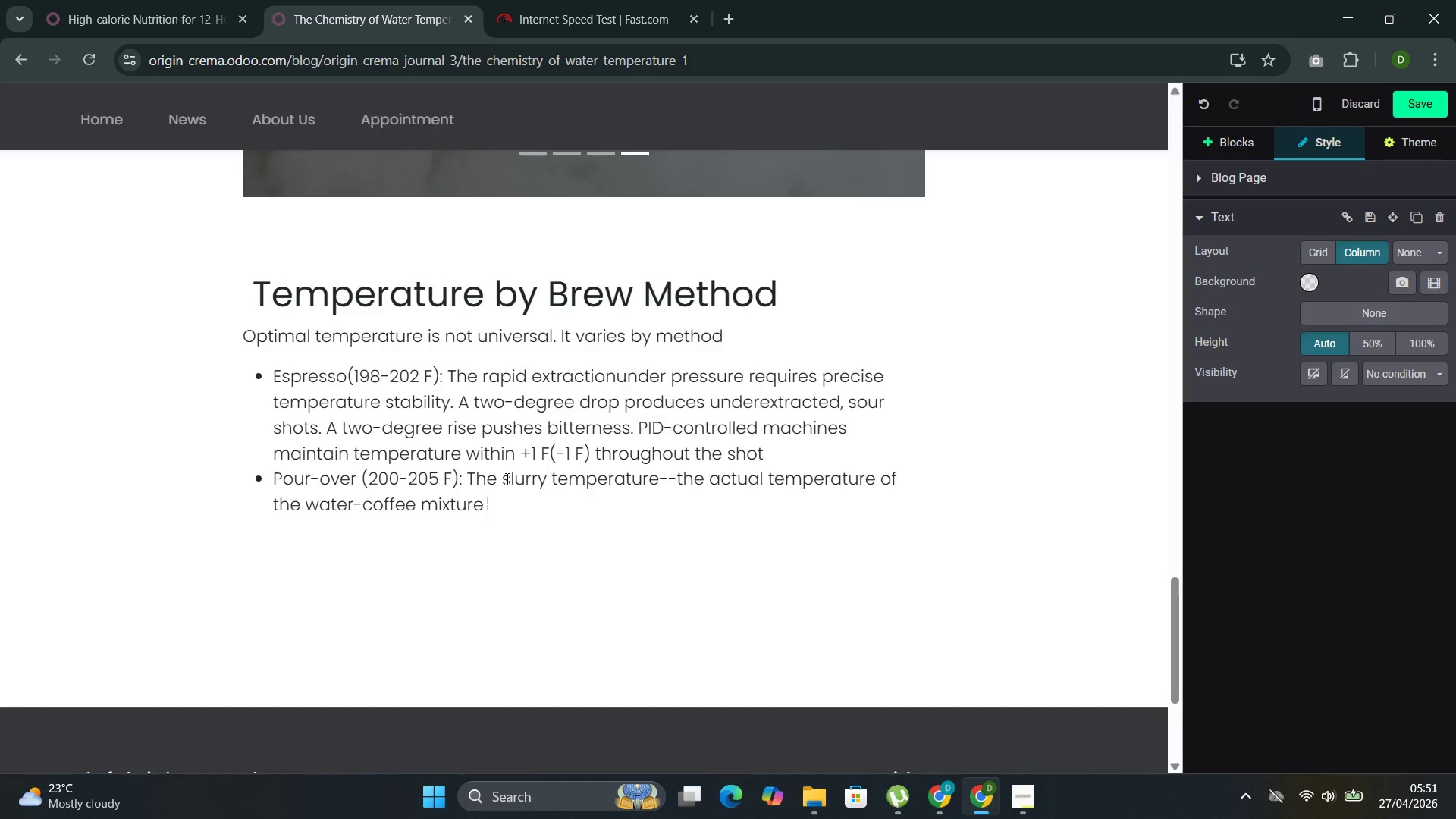 
wait(70.92)
 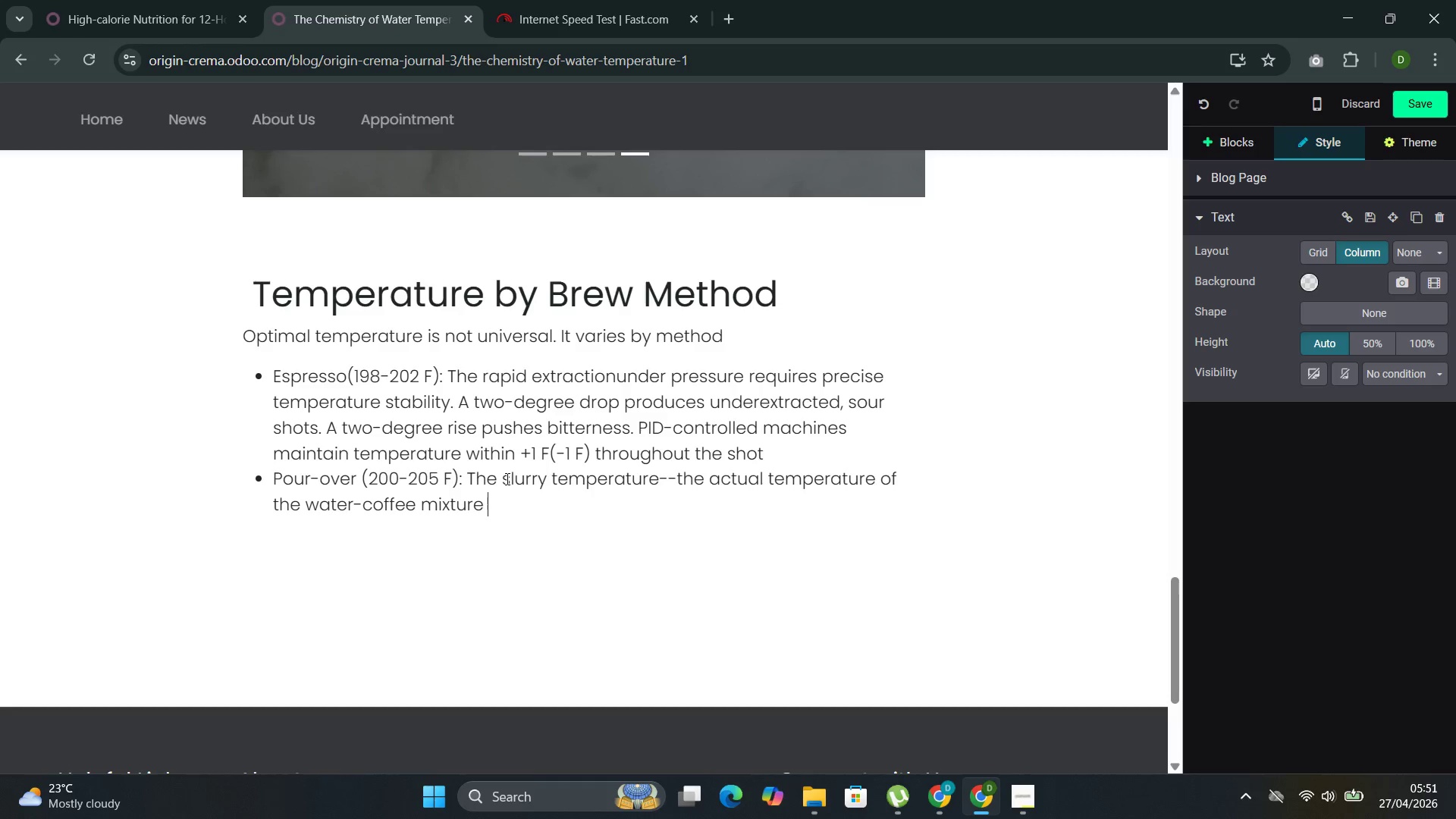 
key(Backspace)
type(--runs 3-5 F below kettler temperature due to heat loss. Starting )
 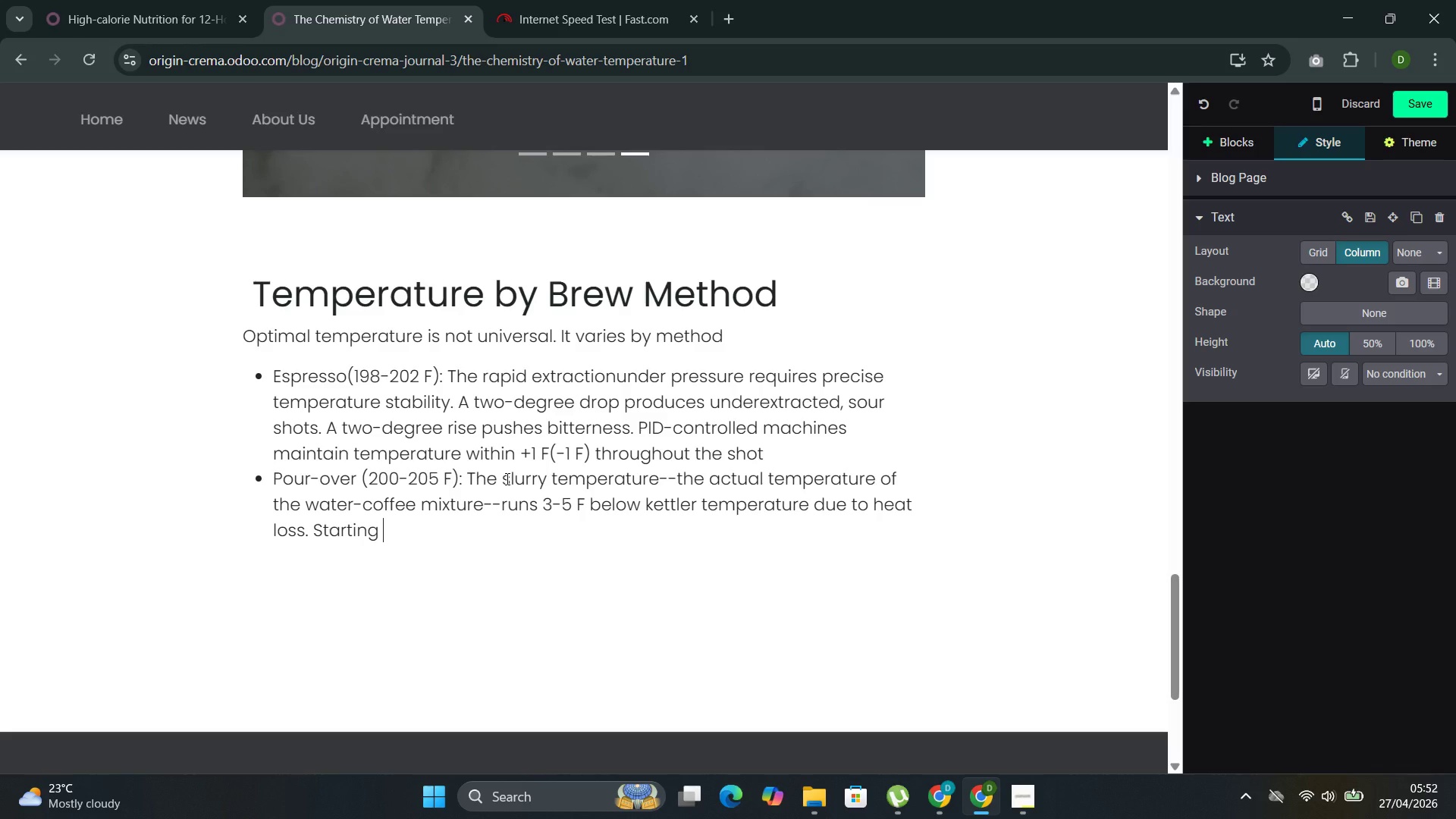 
type(hotter comper)
key(Backspace)
type(nsates for this loss )
key(Backspace)
type(. Lighter roasts benefit from the this loss )
key(Backspace)
type(. )
key(Backspace)
 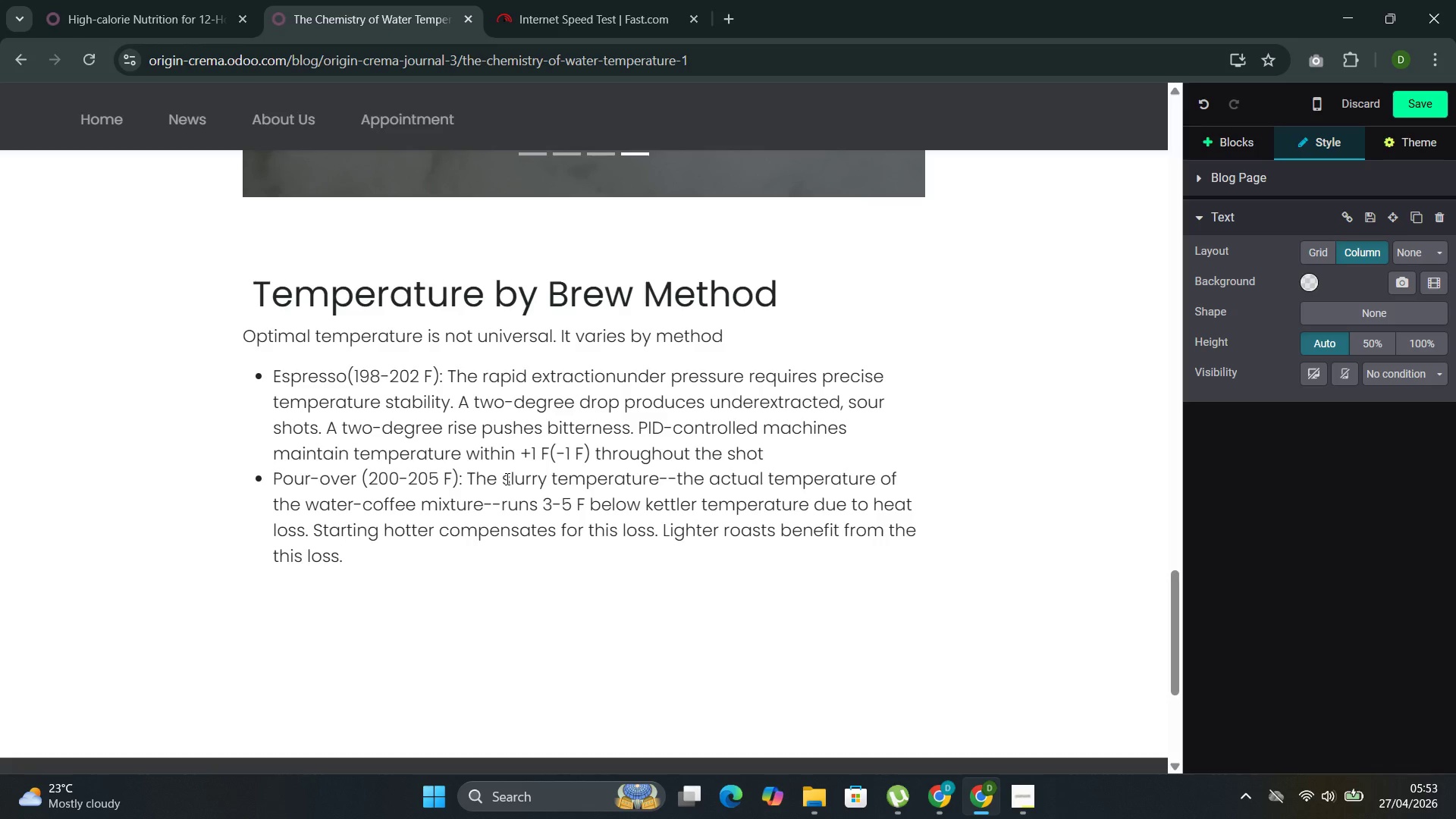 
key(Backspace)
key(Backspace)
key(Backspace)
key(Backspace)
key(Backspace)
key(Backspace)
key(Backspace)
key(Backspace)
key(Backspace)
key(Backspace)
key(Backspace)
key(Backspace)
key(Backspace)
key(Backspace)
key(Backspace)
key(Backspace)
key(Backspace)
key(Backspace)
key(Backspace)
key(Backspace)
type( fron the upper end of the )
 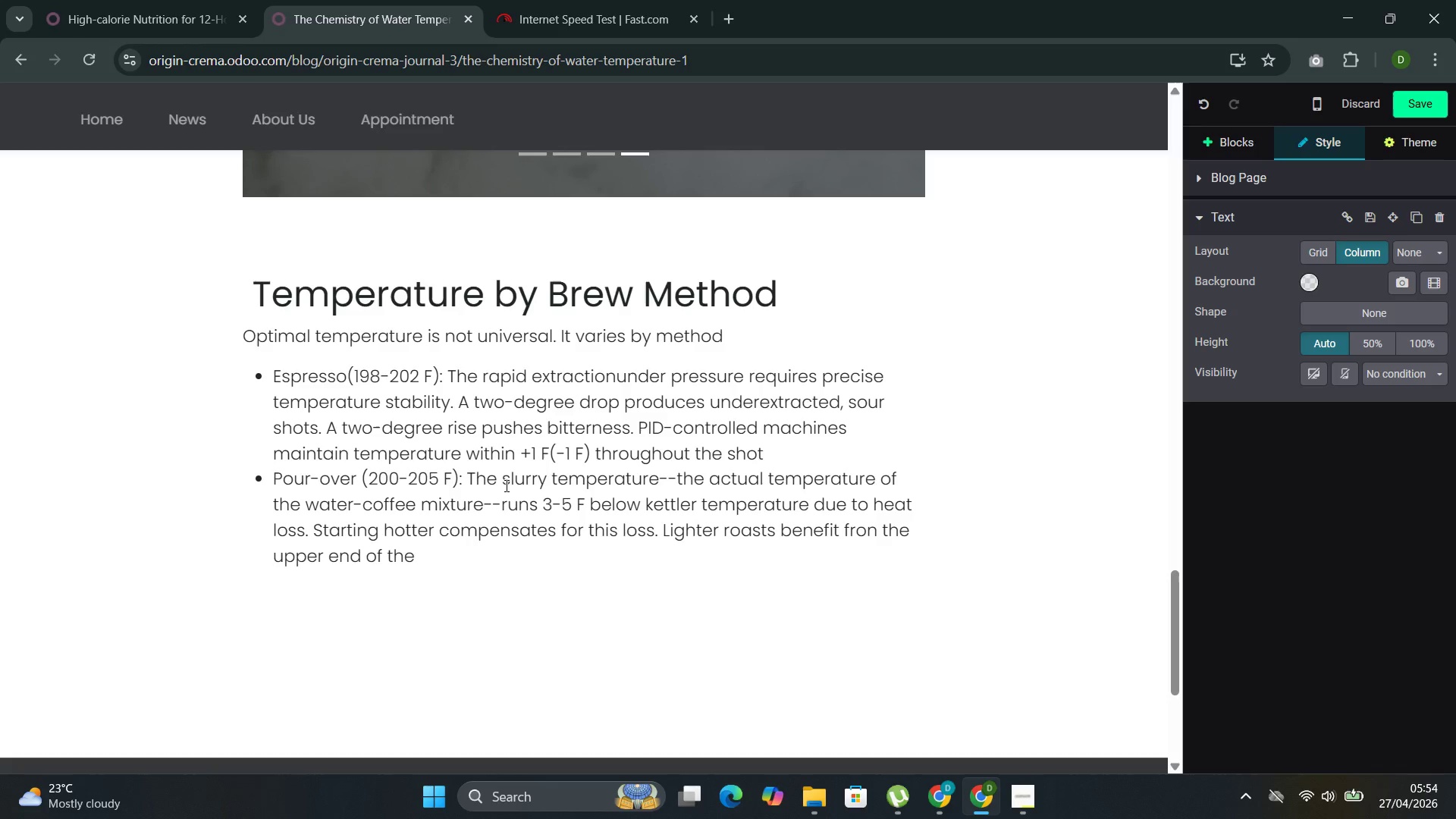 
type(range )
key(Backspace)
type(:)
key(Backspace)
type(; darker )
 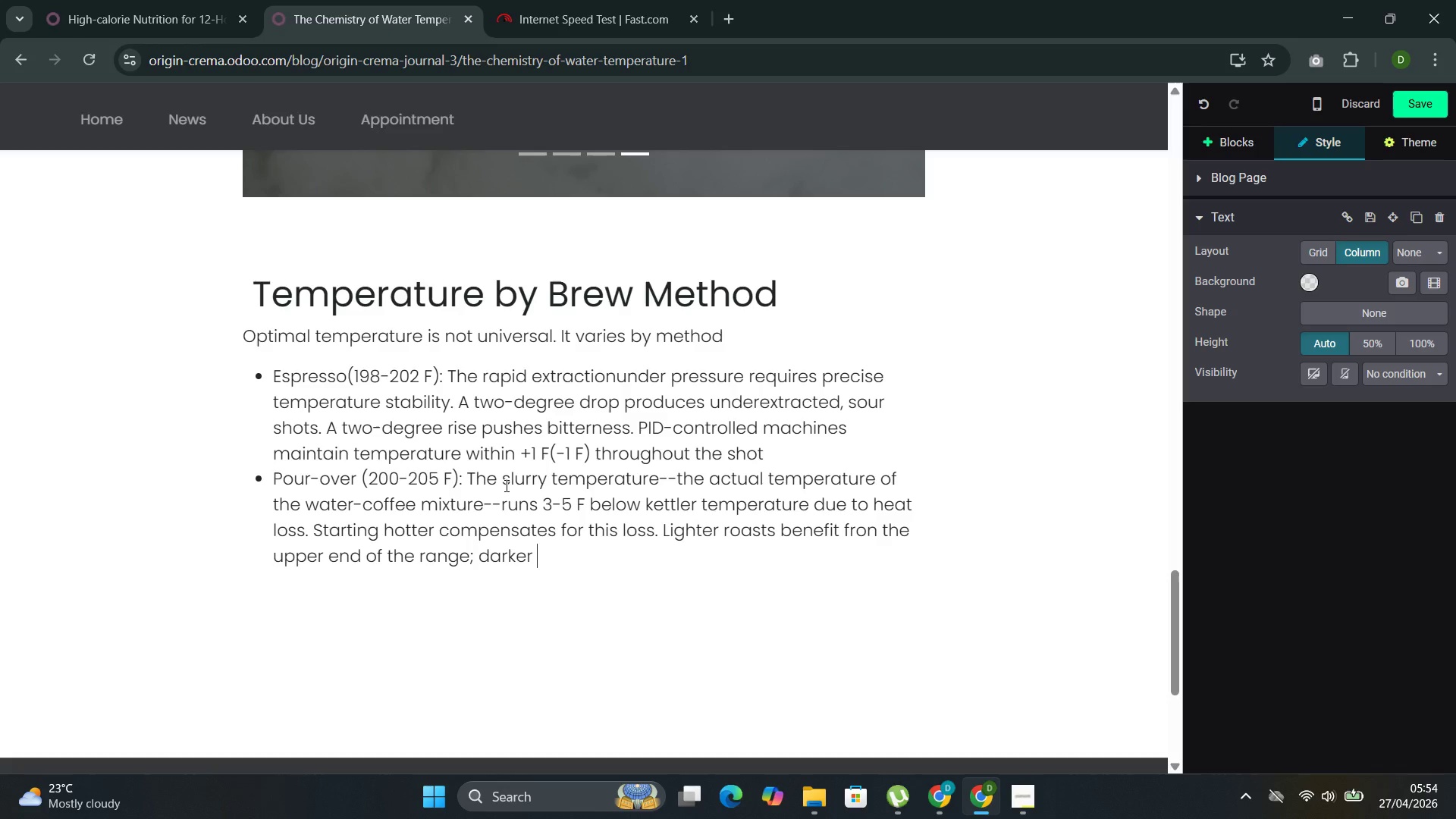 
wait(6.14)
 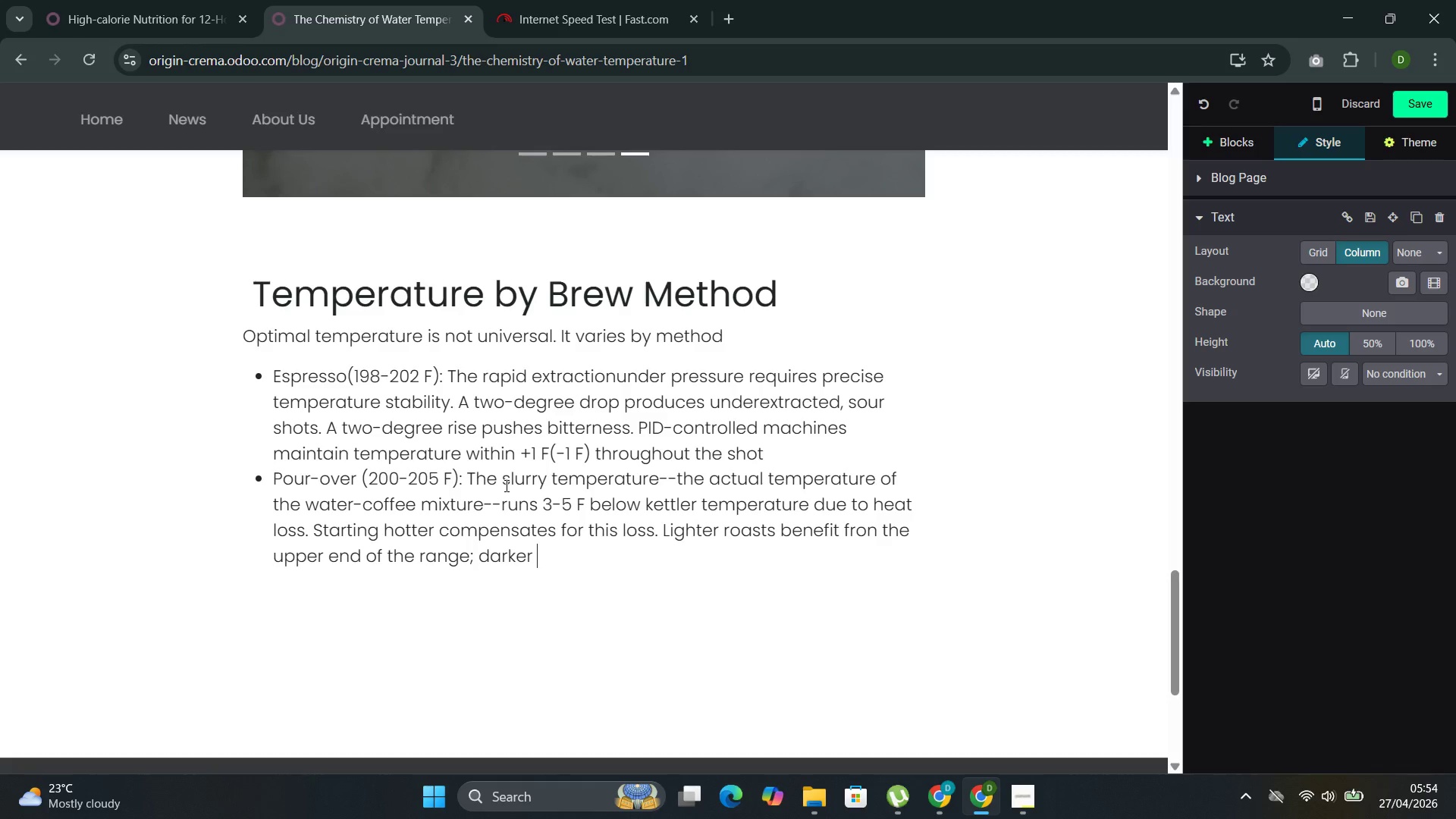 
type(roasts extract more readily and may taste best sligh)
 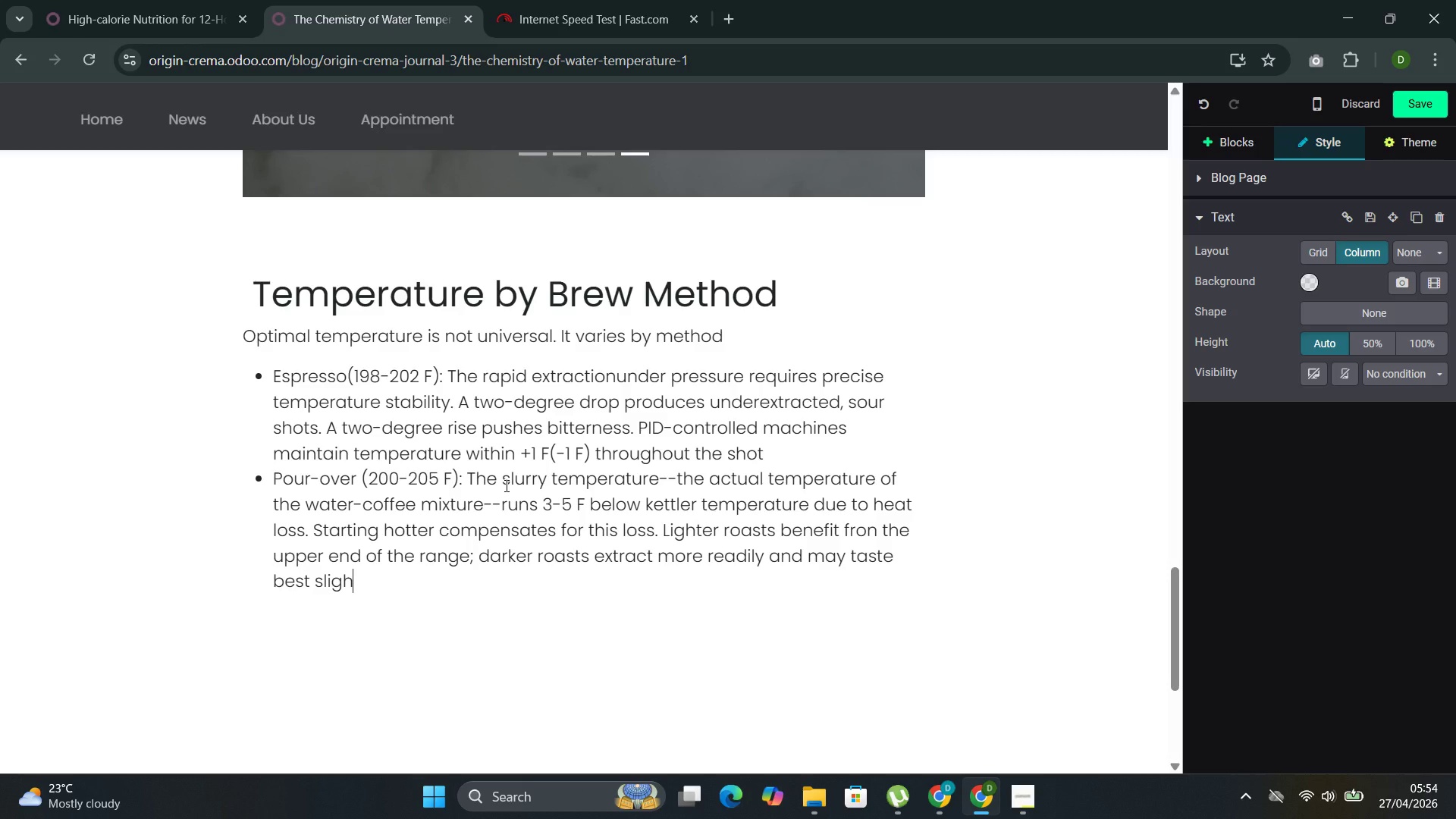 
type(tly cooler.)
 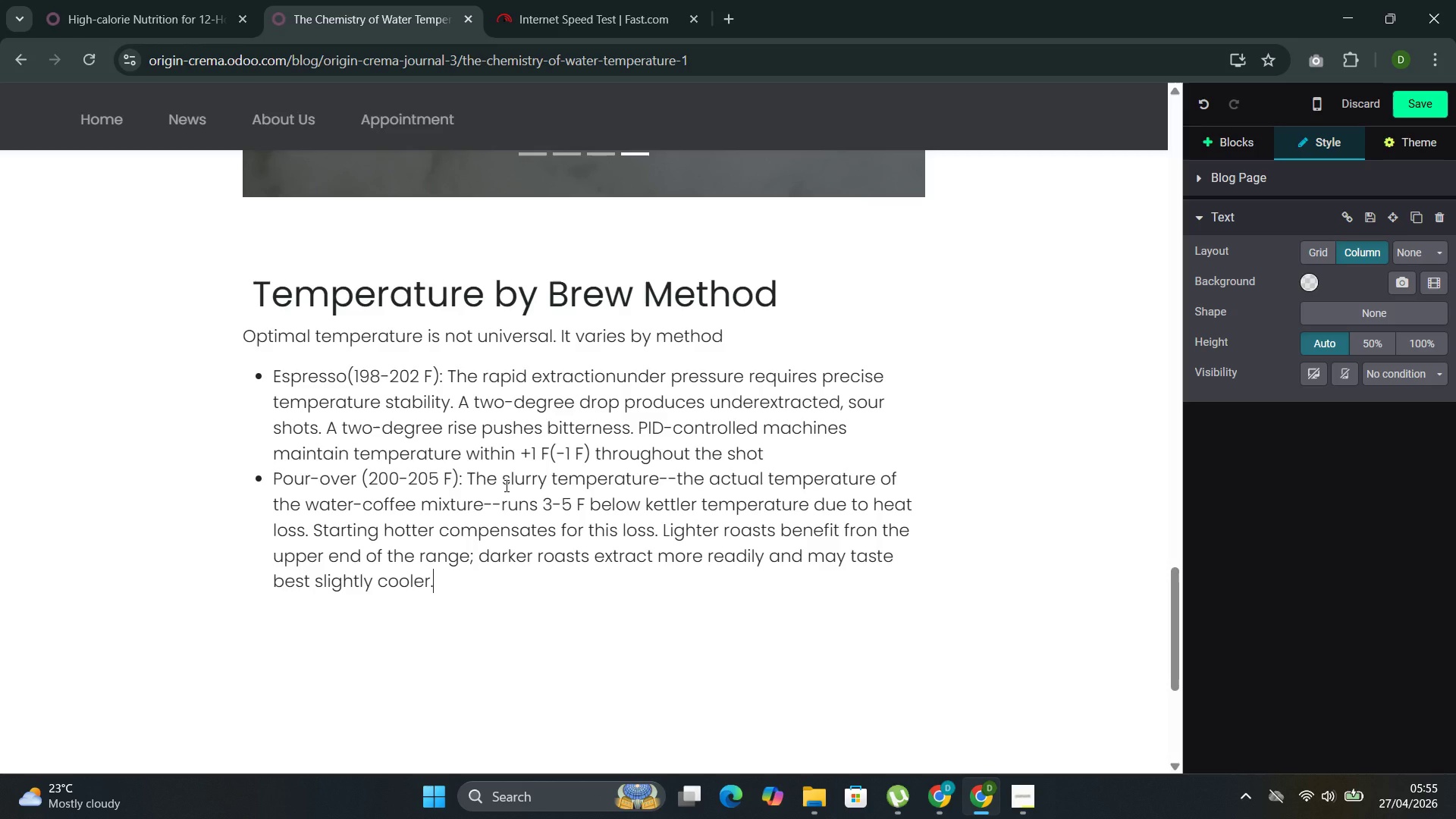 
key(Enter)
 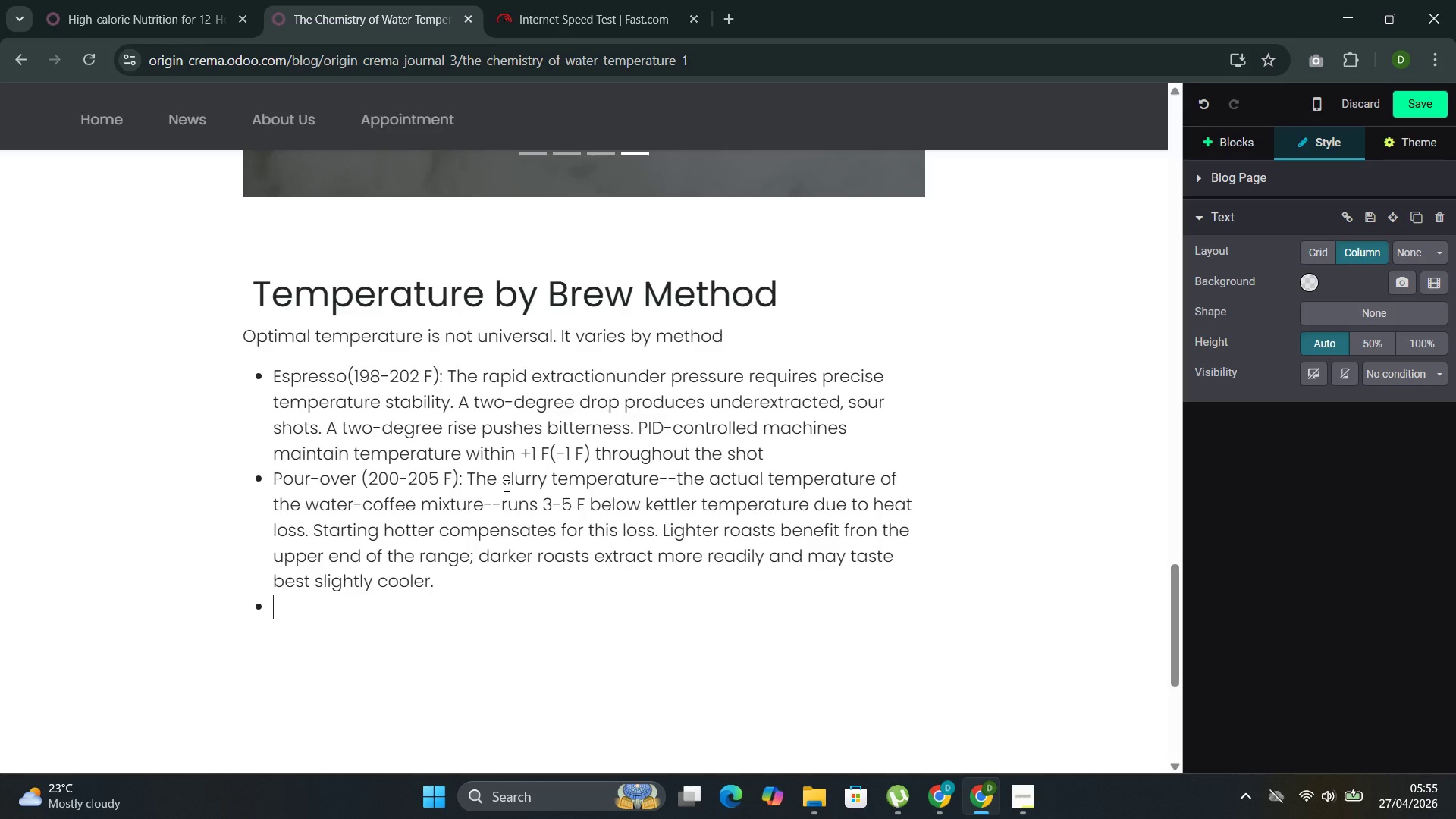 
type(Immersion ())
 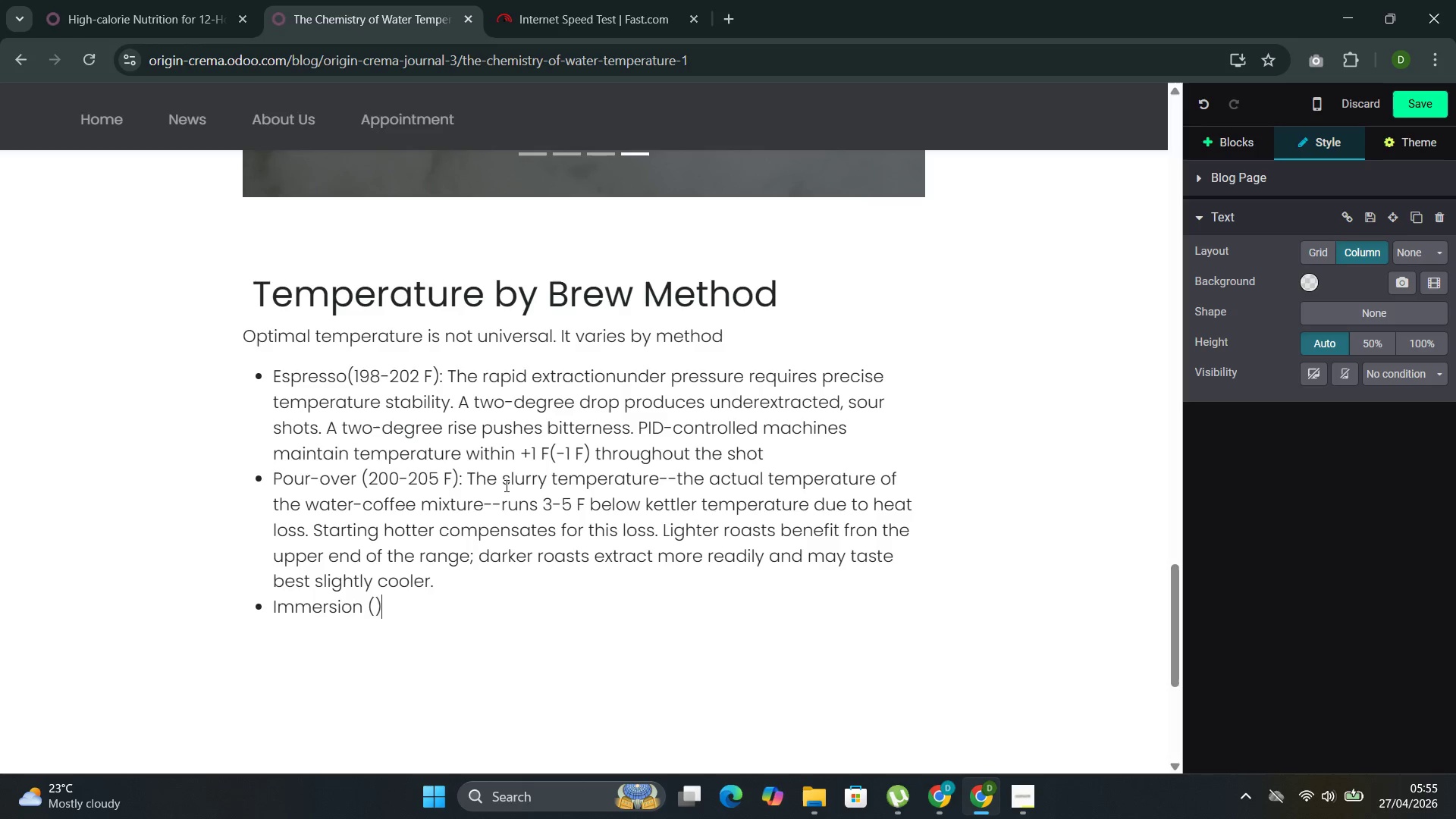 
key(ArrowLeft)
 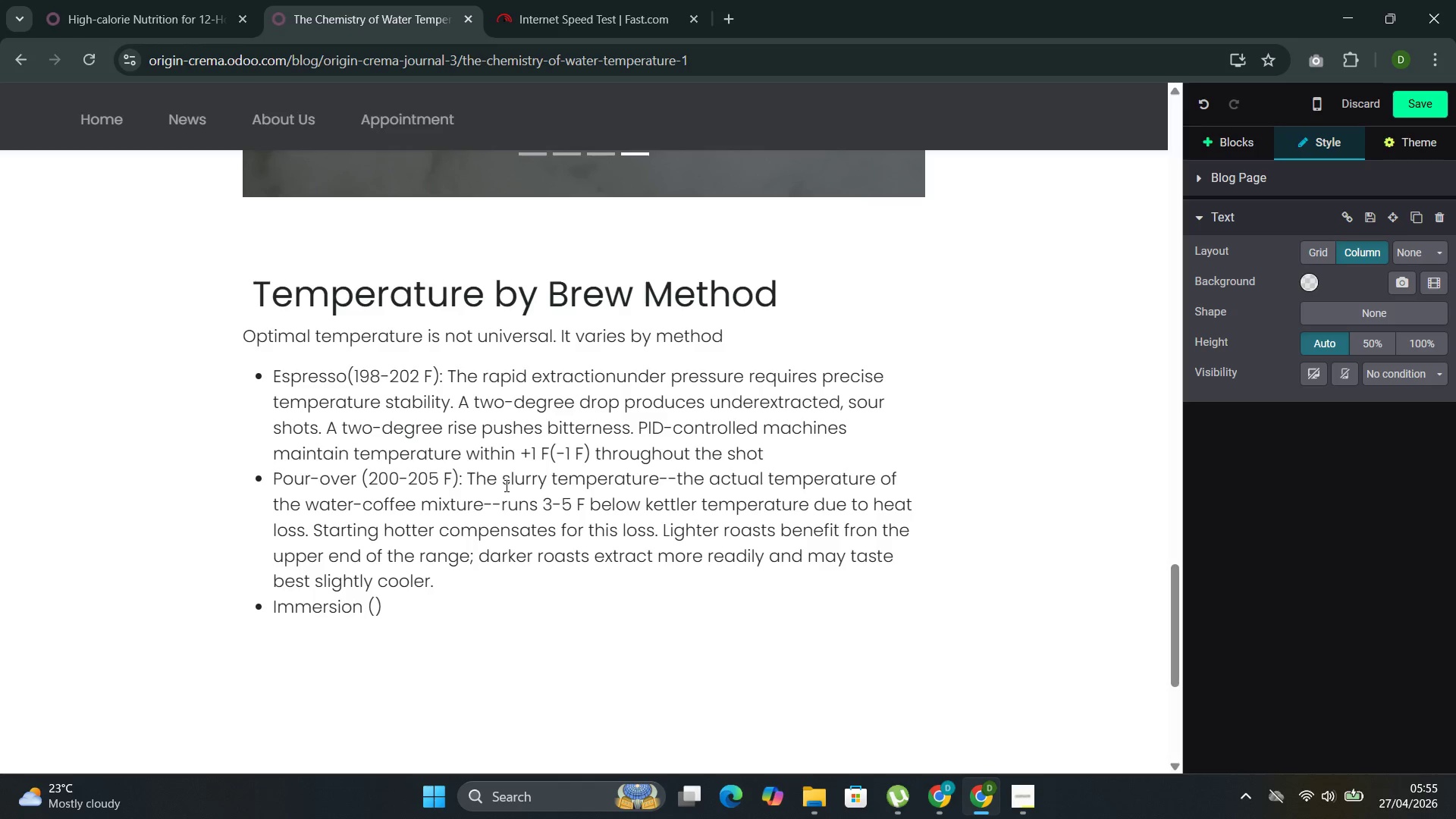 
type(195-200 F)
 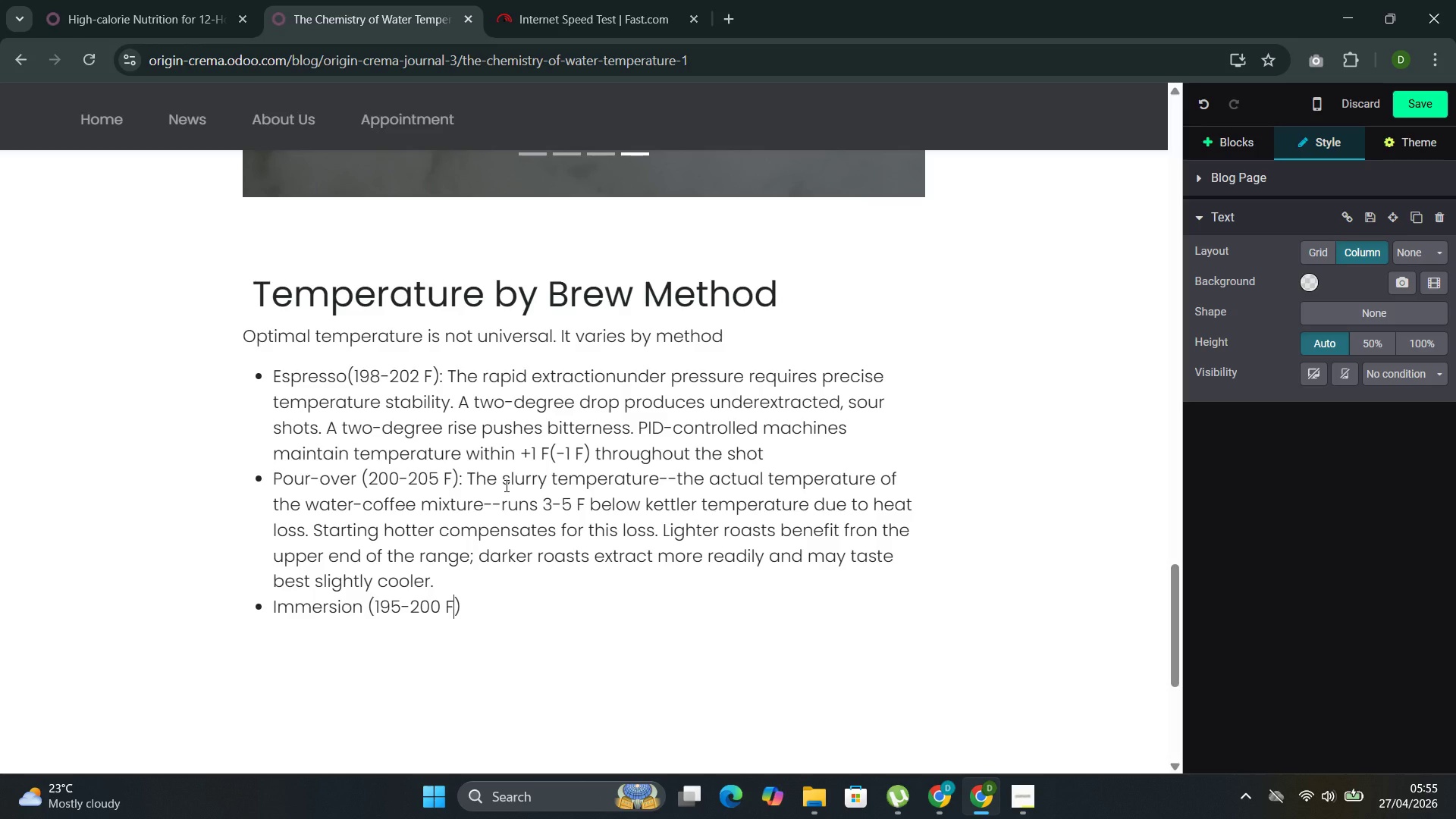 
key(ArrowRight)
 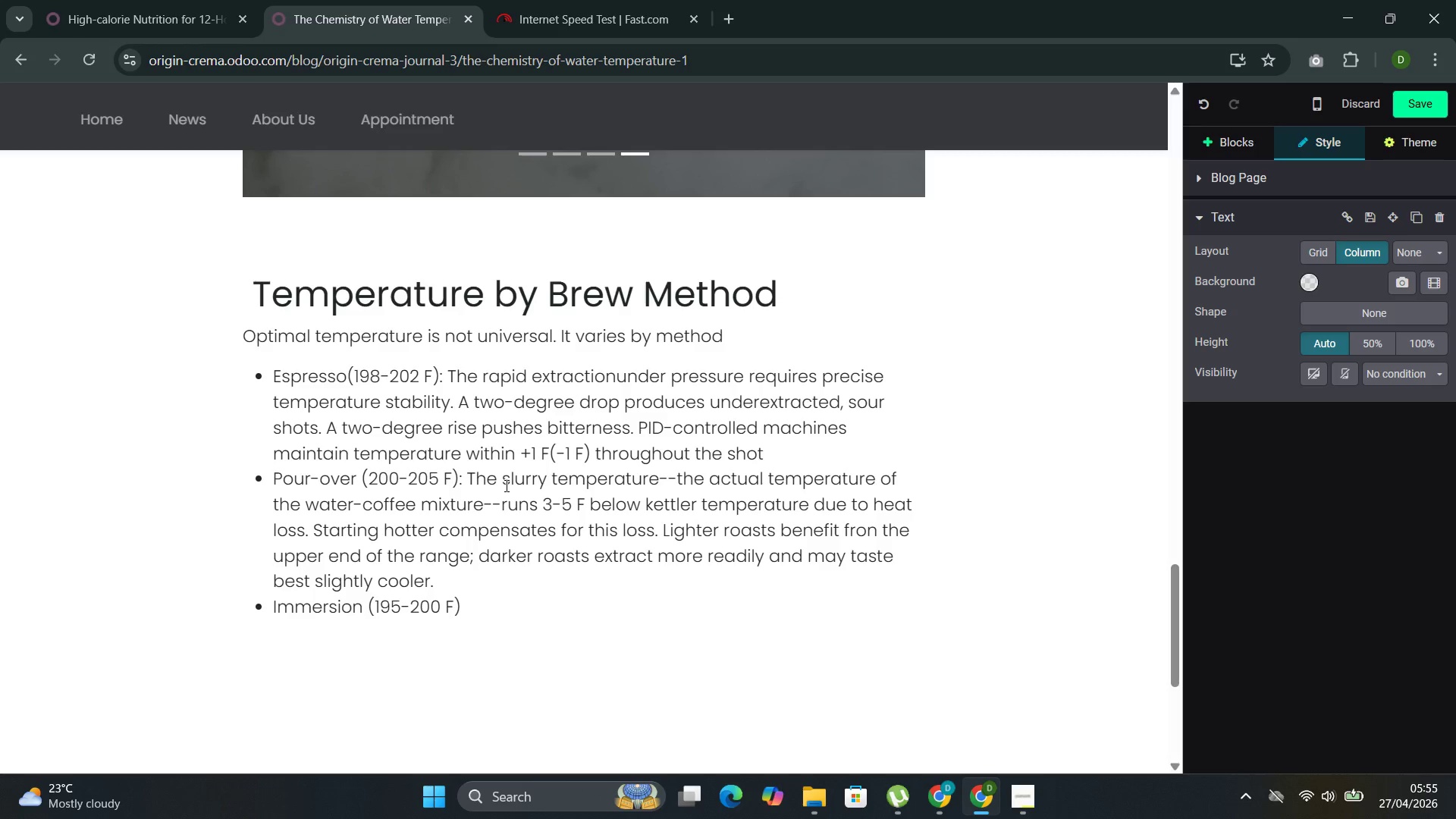 
type( )
key(Backspace)
type(: Frech)
 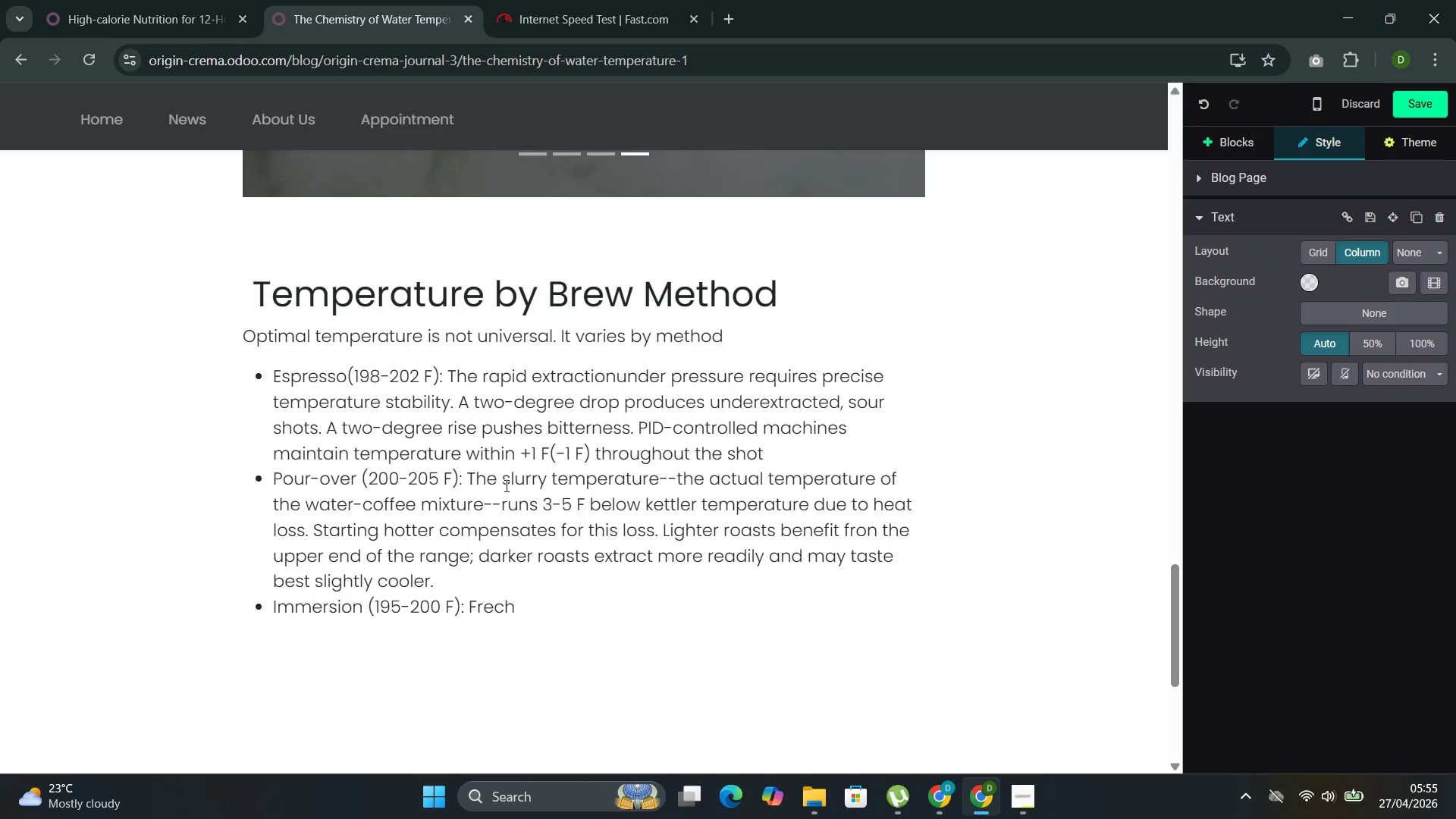 
key(ArrowLeft)
 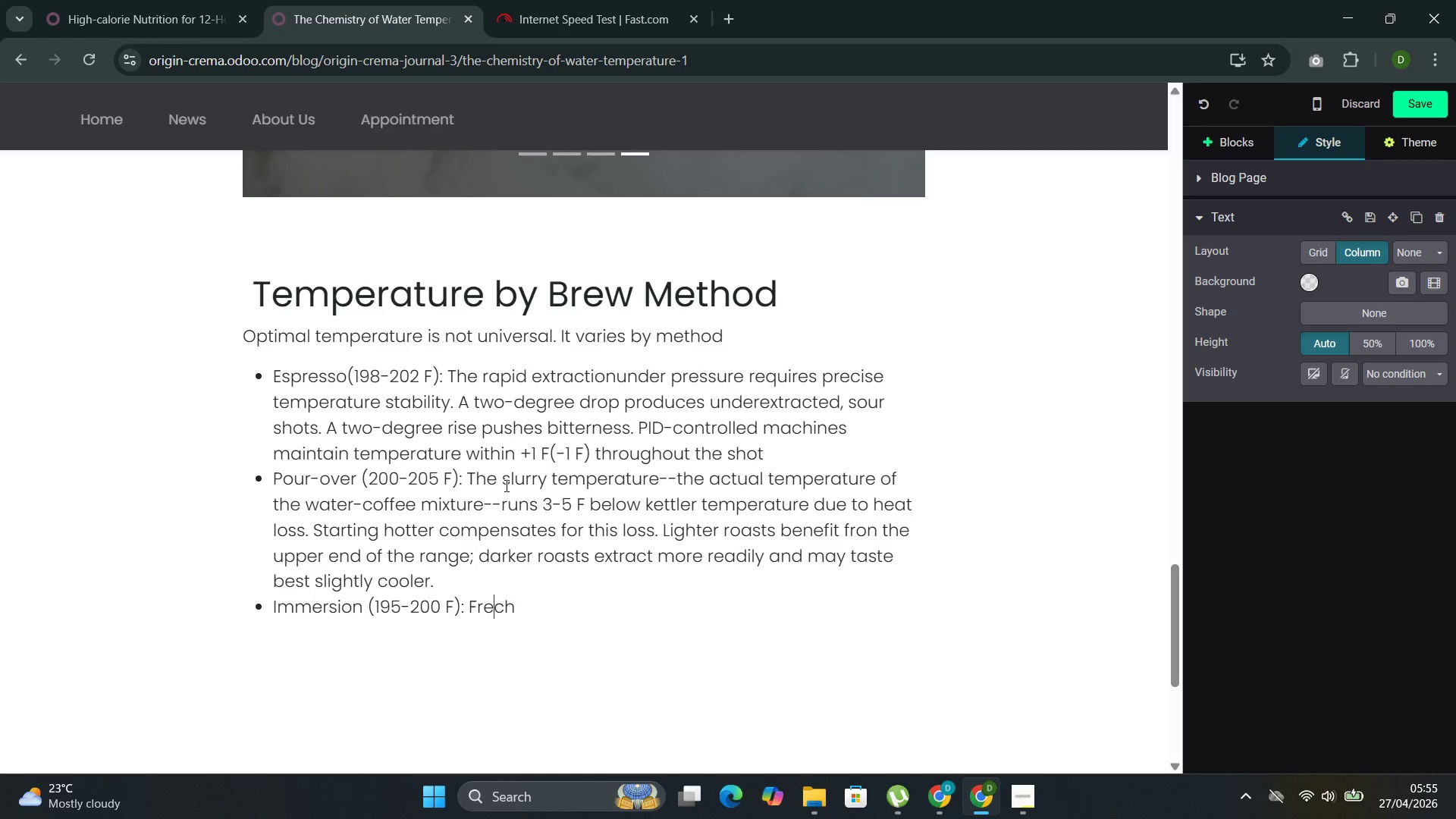 
key(ArrowLeft)
 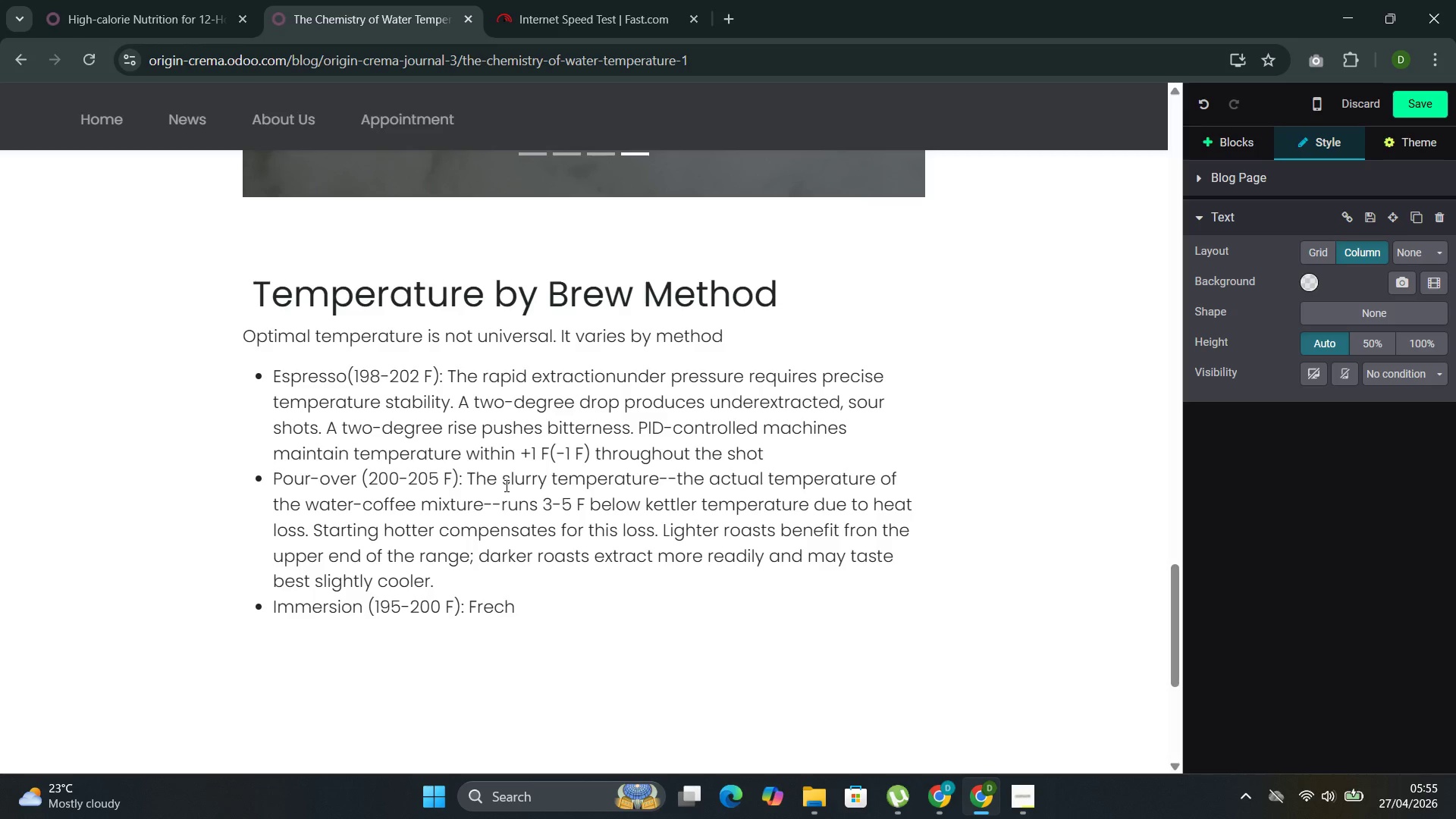 
key(N)
 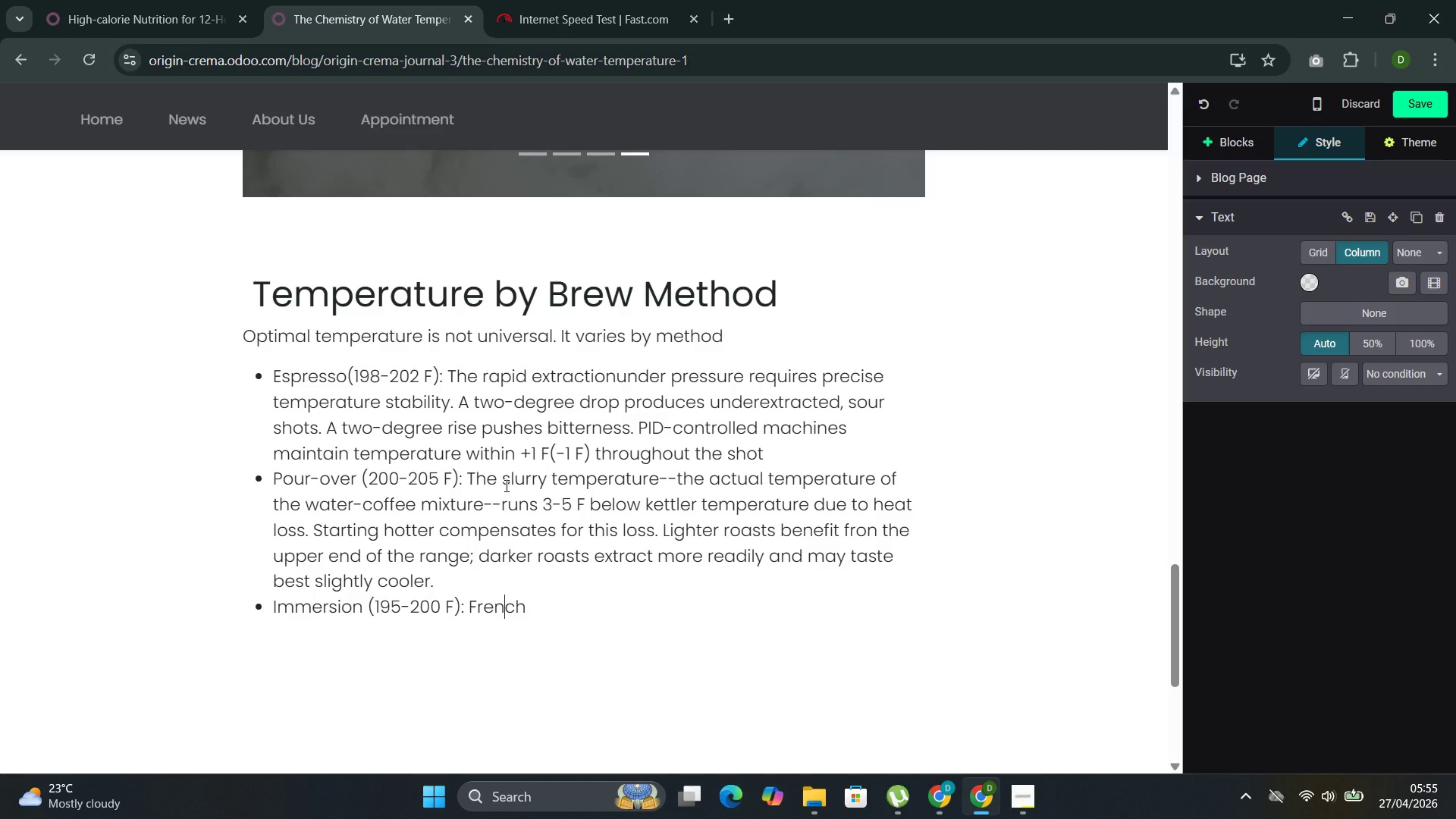 
key(ArrowRight)
 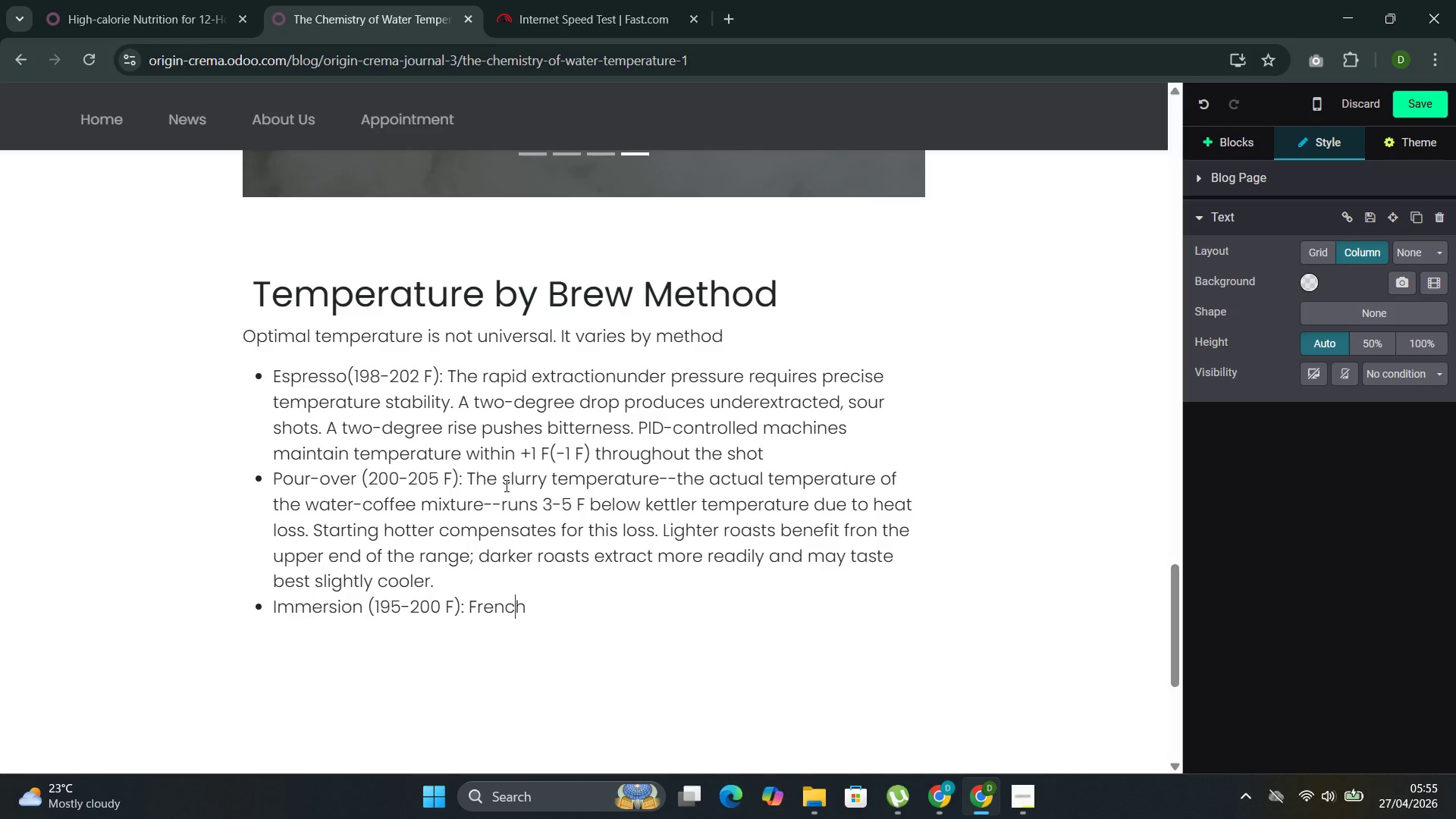 
key(ArrowRight)
 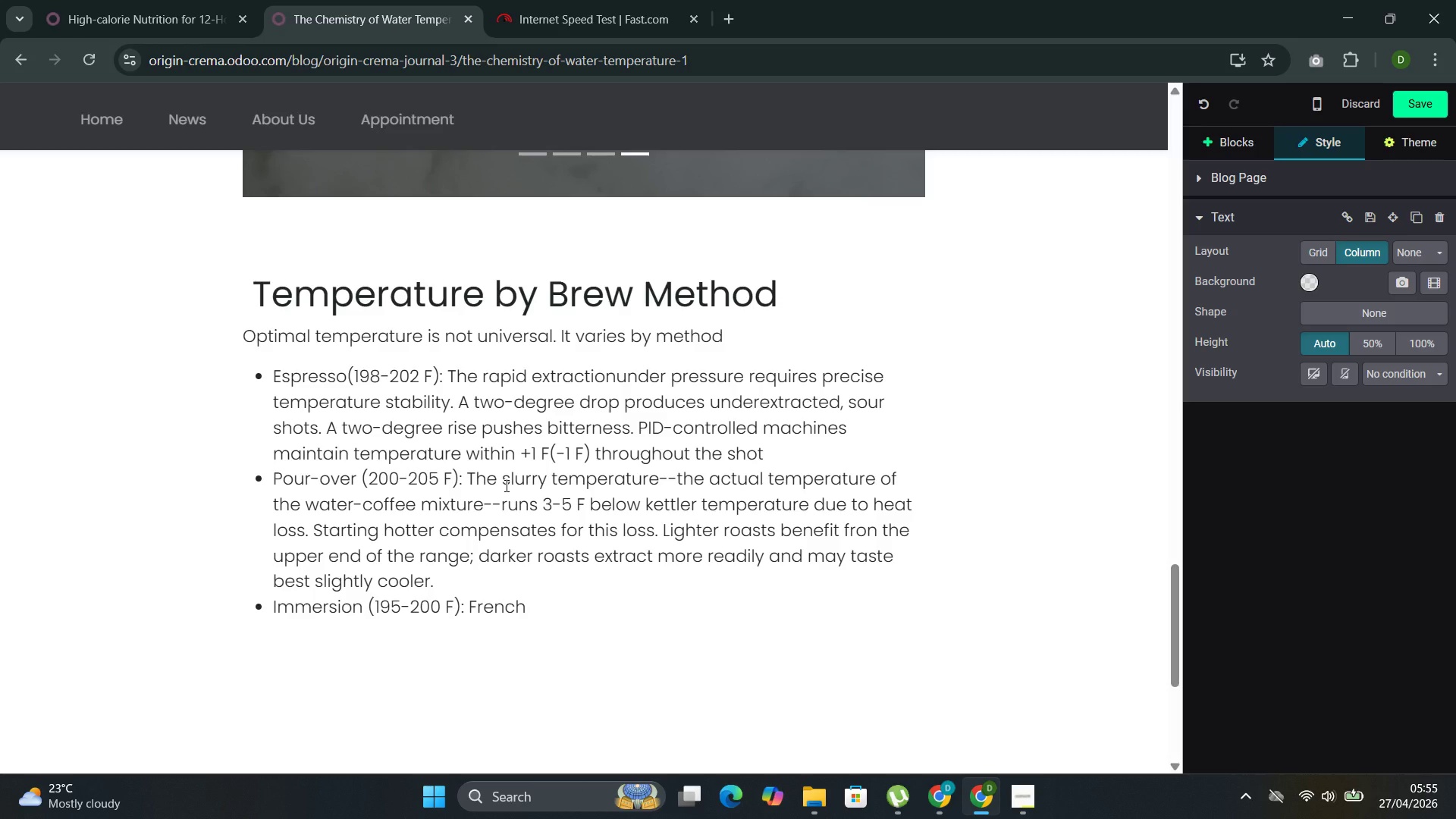 
type( press and cupping extract more slowly due to saturation equ)
 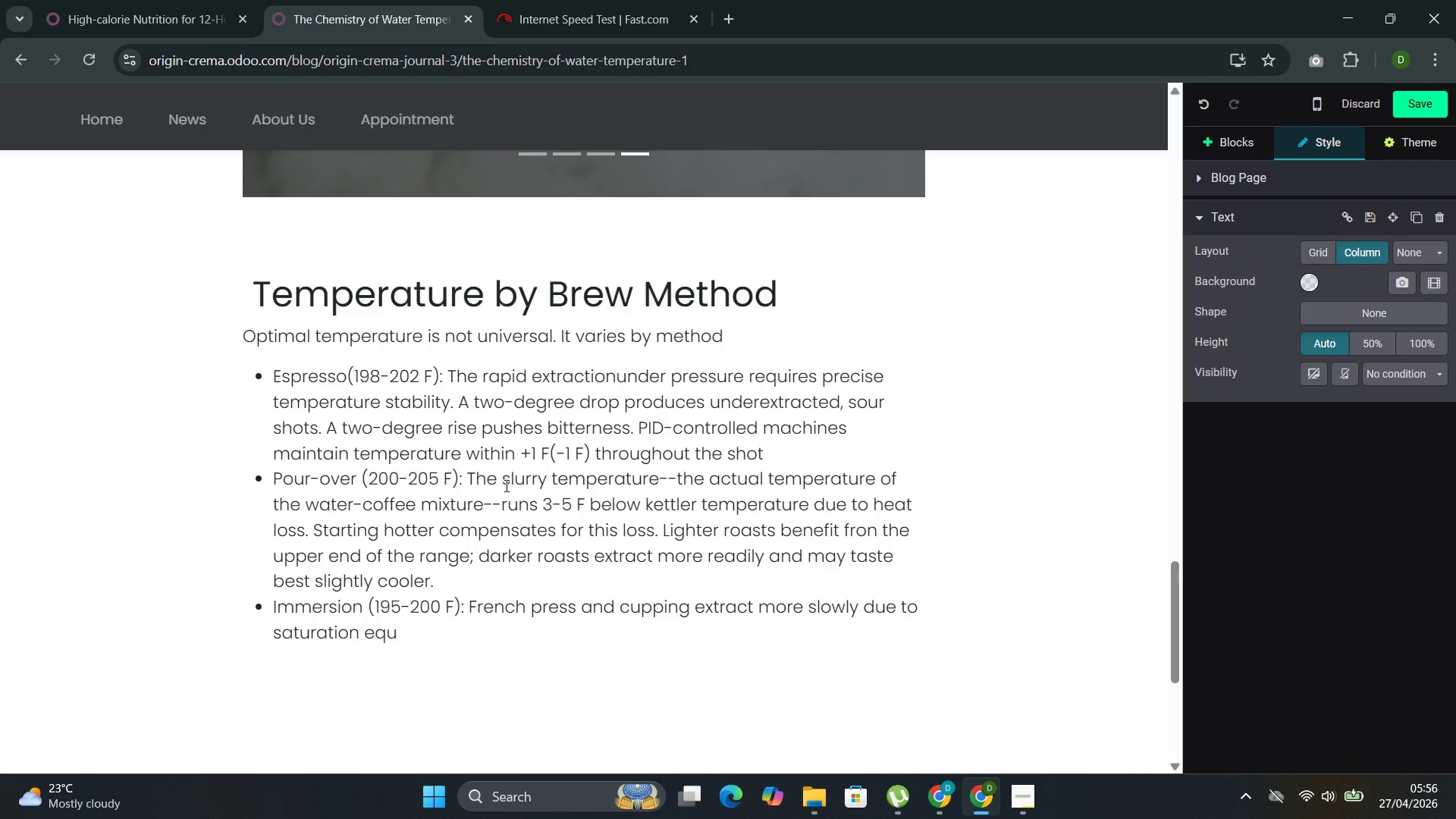 
type(ili)
 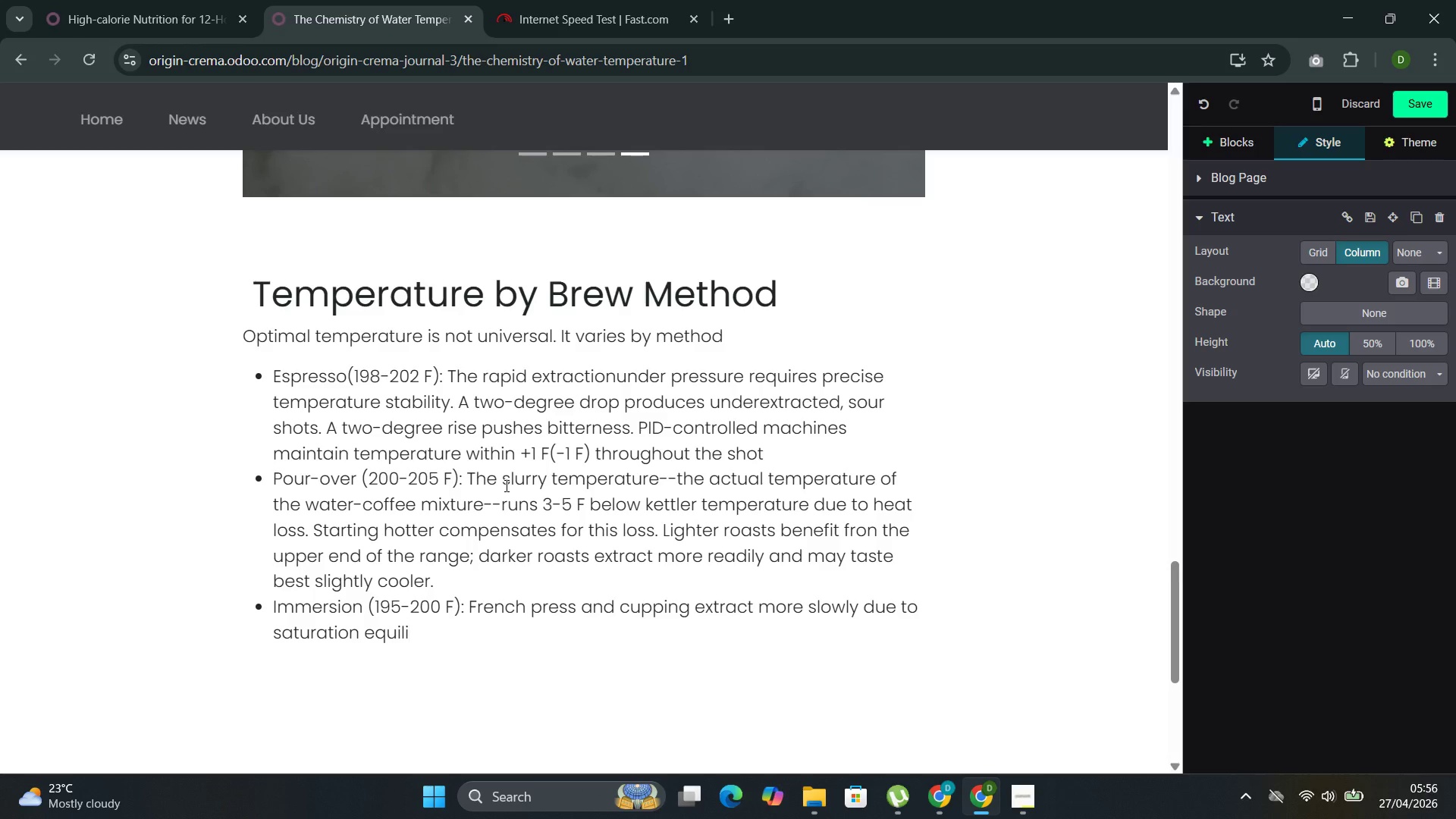 
type(briy)
key(Backspace)
type(um )
key(Backspace)
type(. Lower temperatures prevent over )
key(Backspace)
type(extracy)
key(Backspace)
type(tion )
 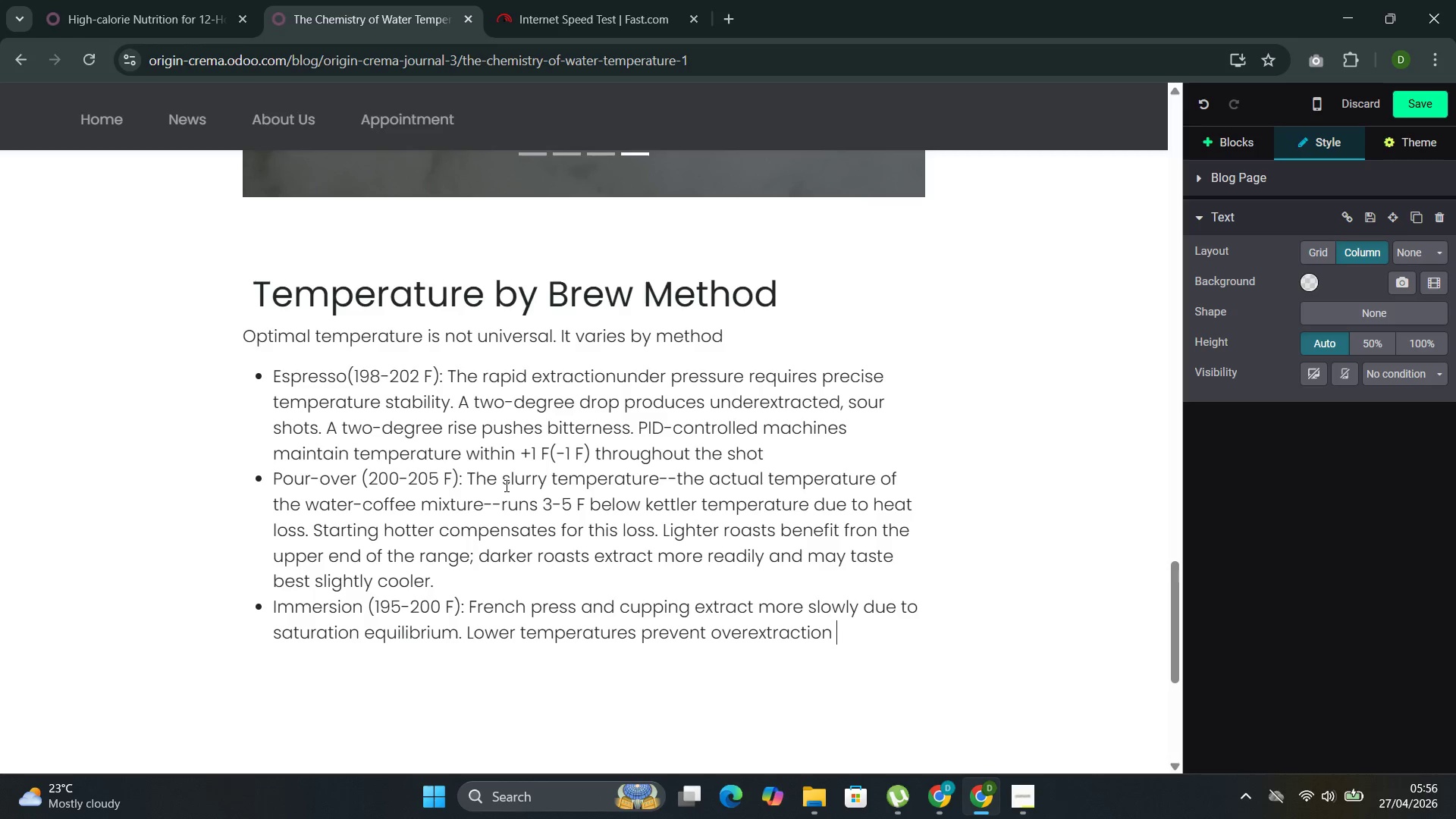 
type(during the ex)
 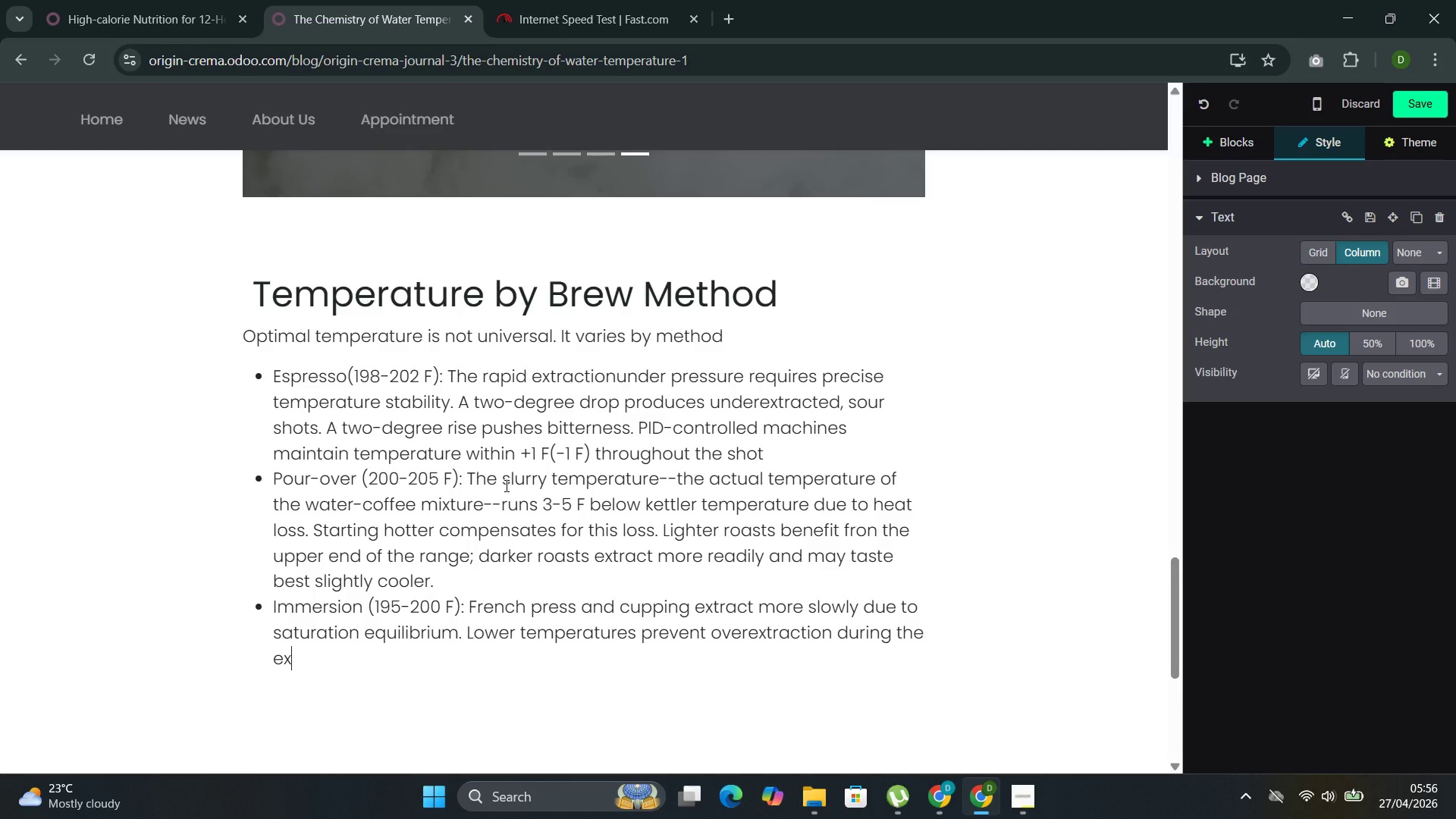 
type(te)
 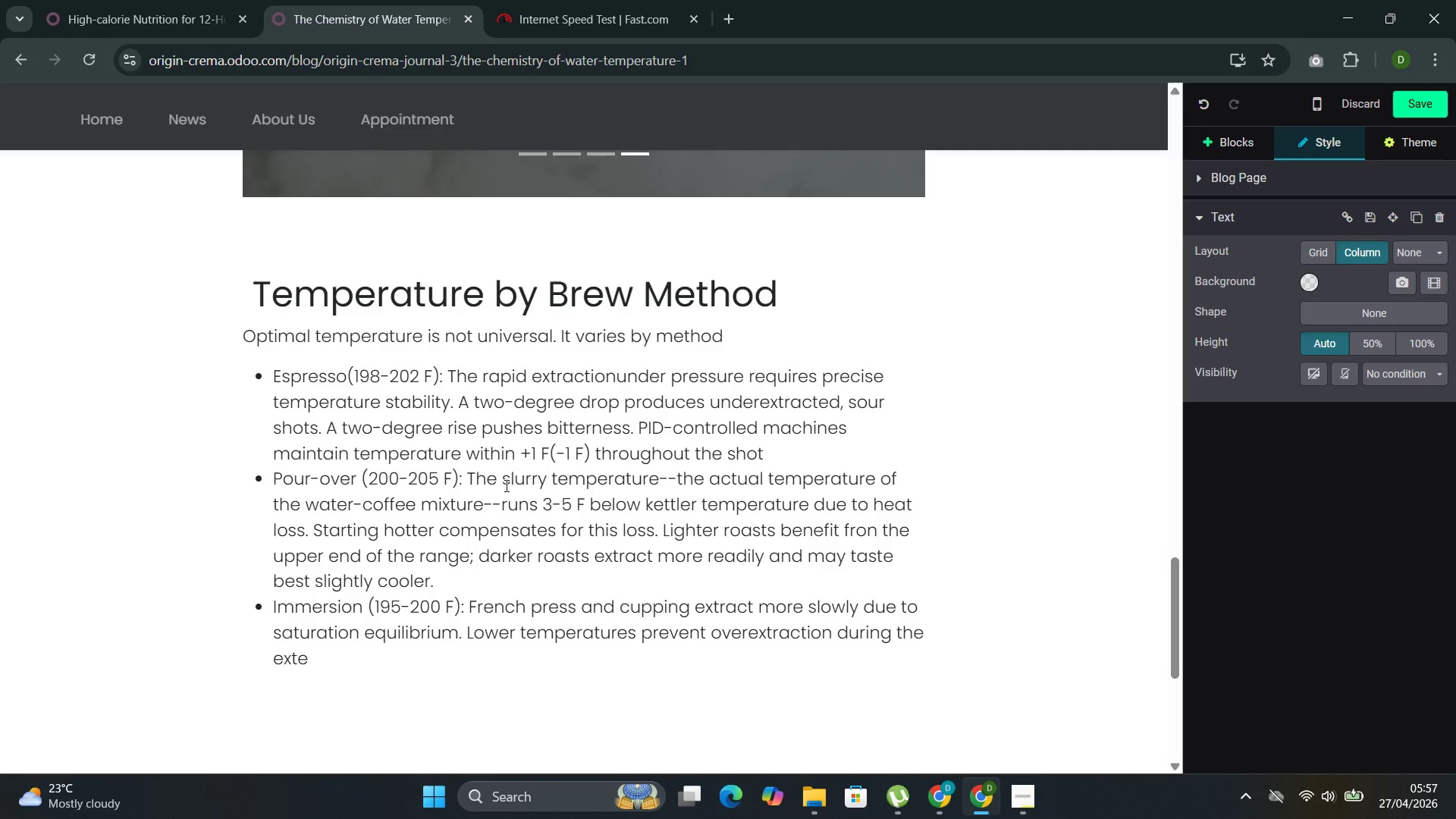 
type(bded)
 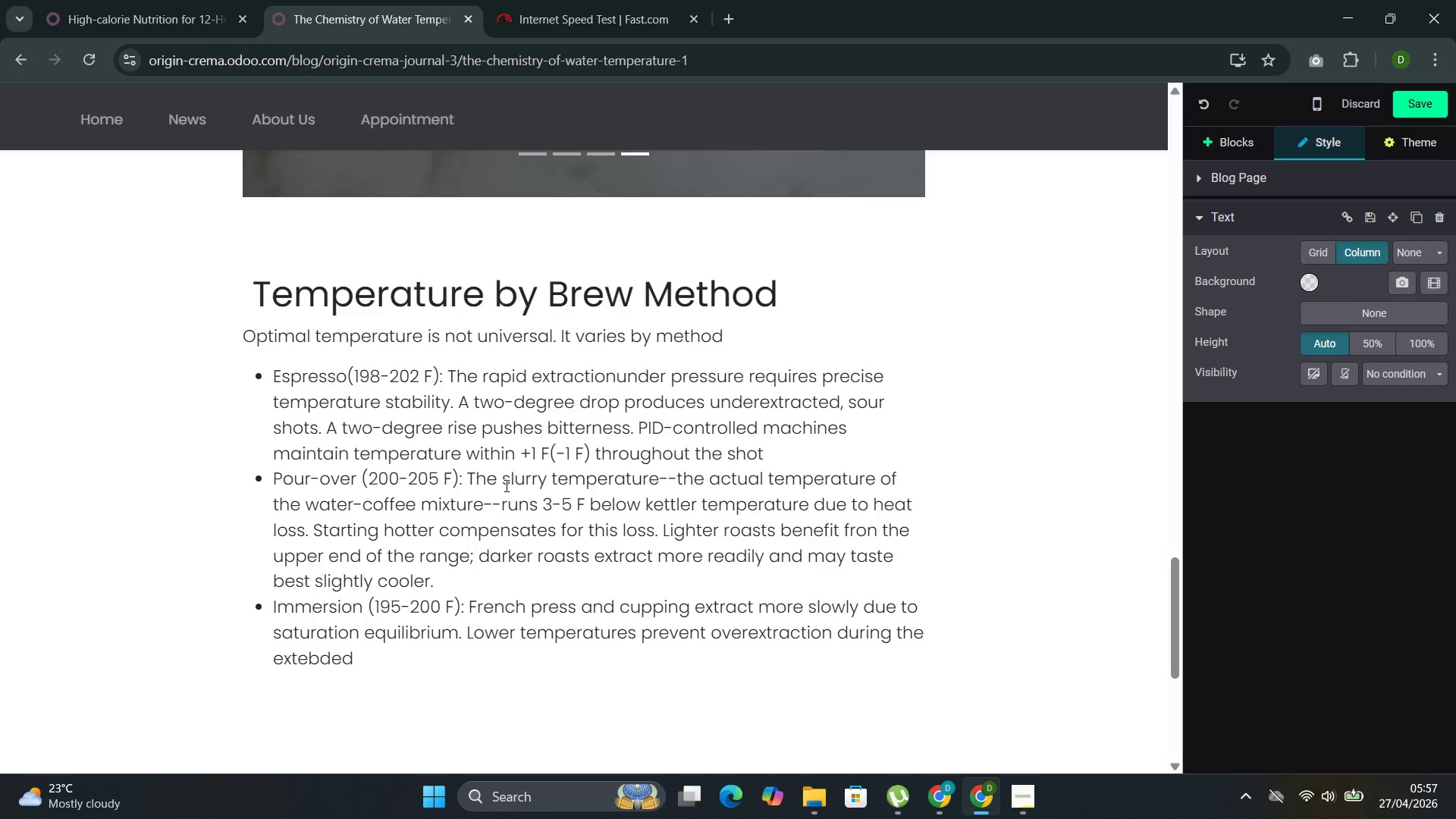 
key(ArrowLeft)
 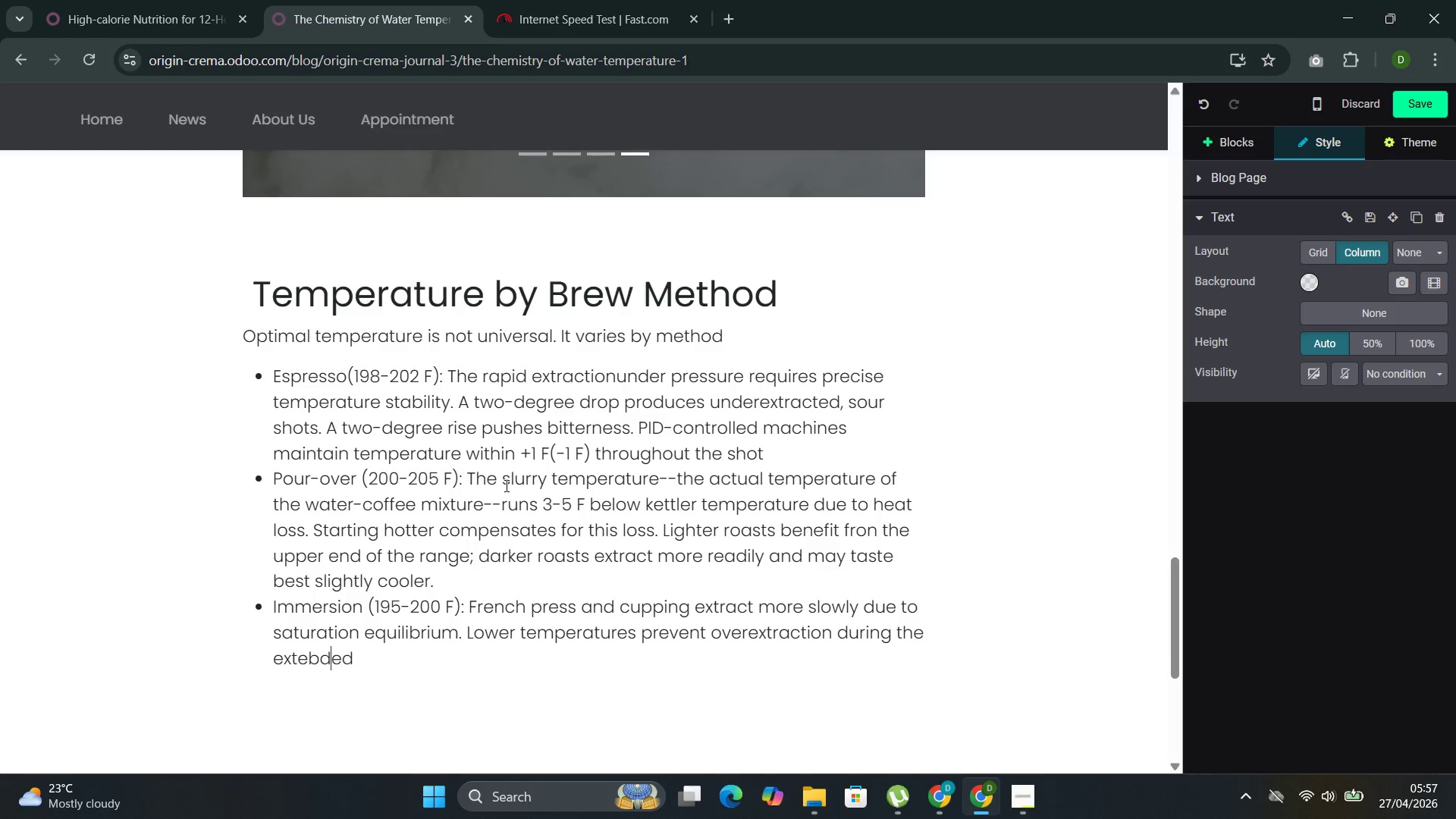 
key(ArrowLeft)
 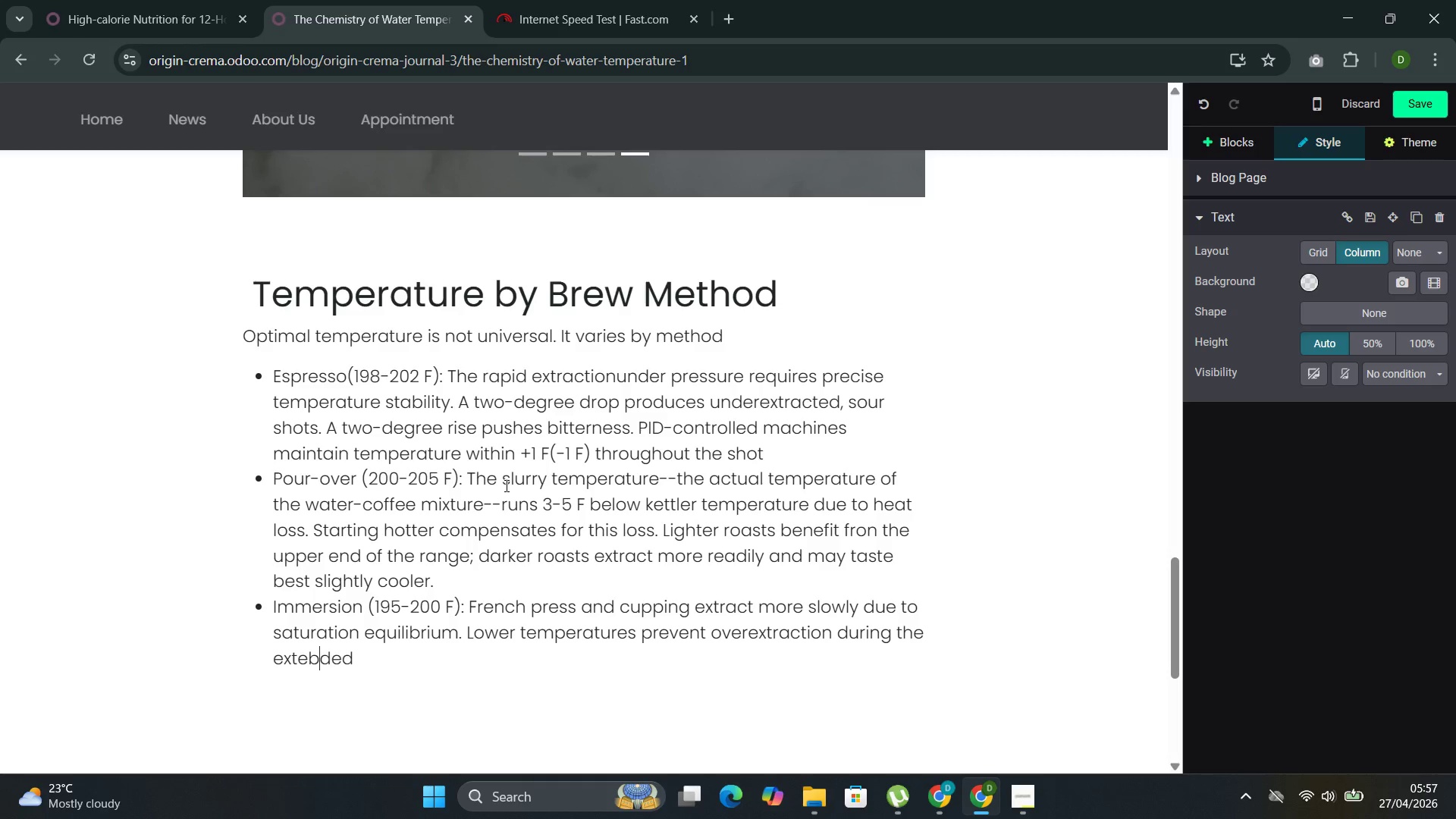 
key(ArrowLeft)
 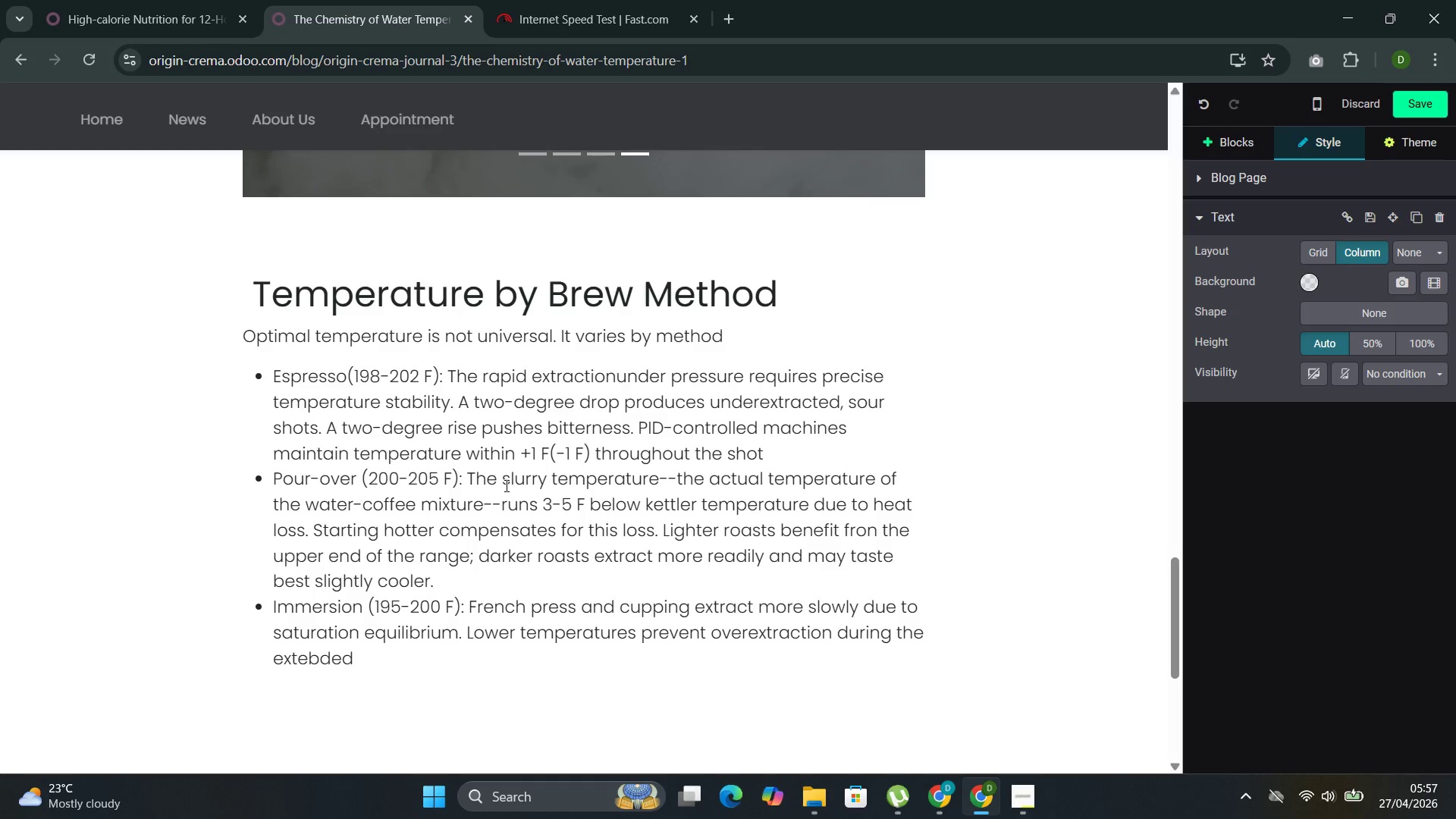 
key(Backspace)
 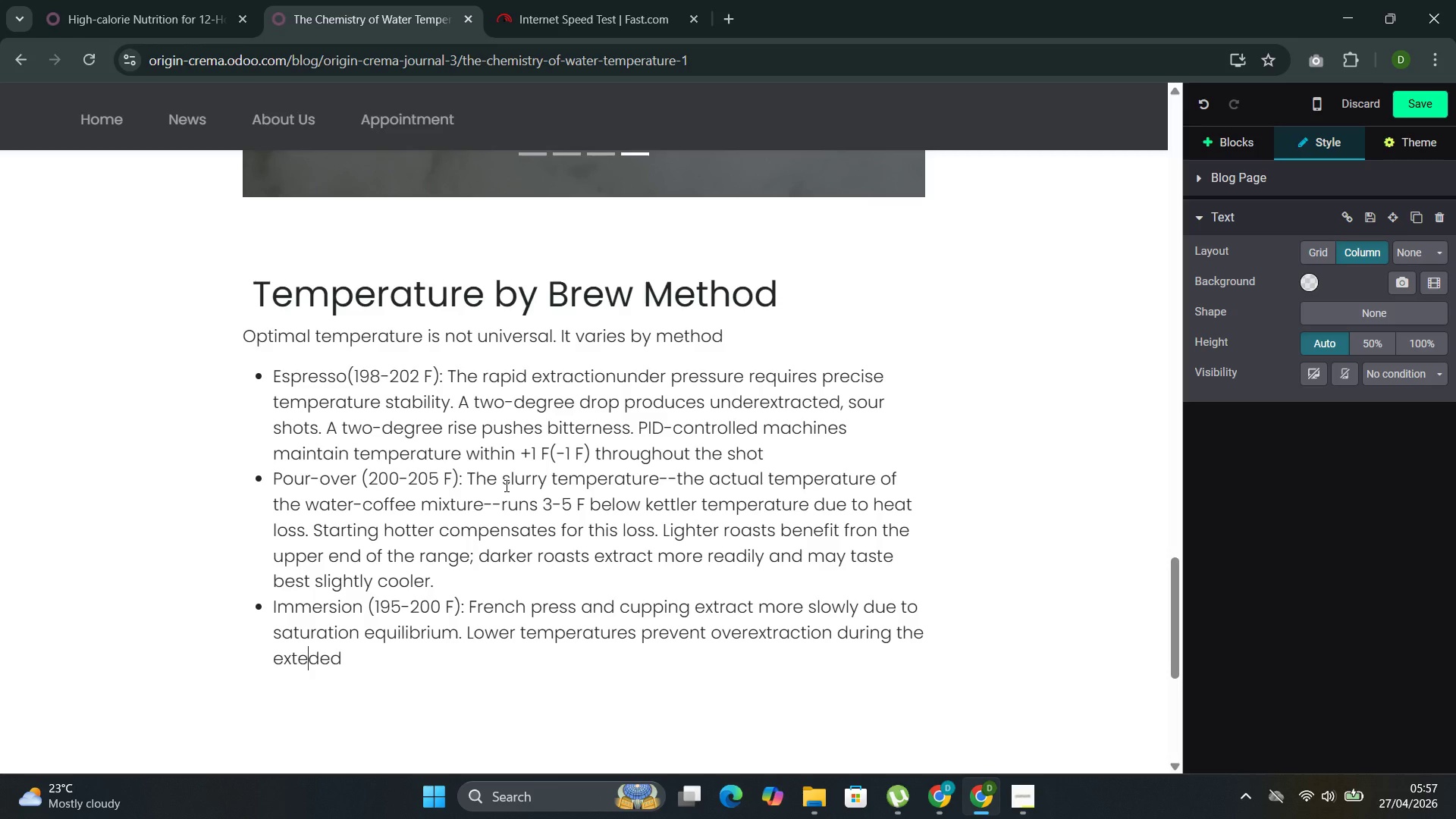 
key(N)
 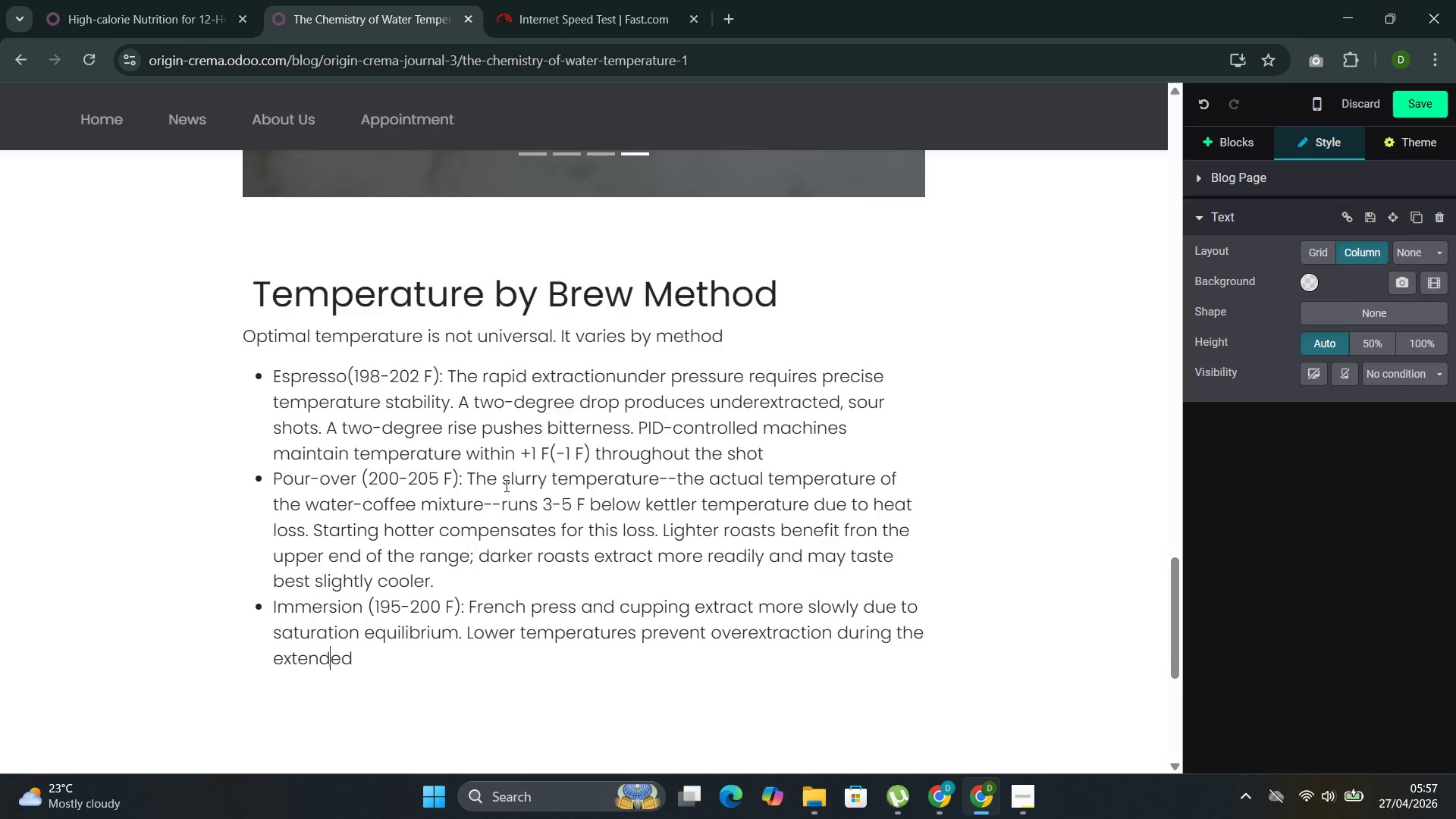 
key(ArrowRight)
 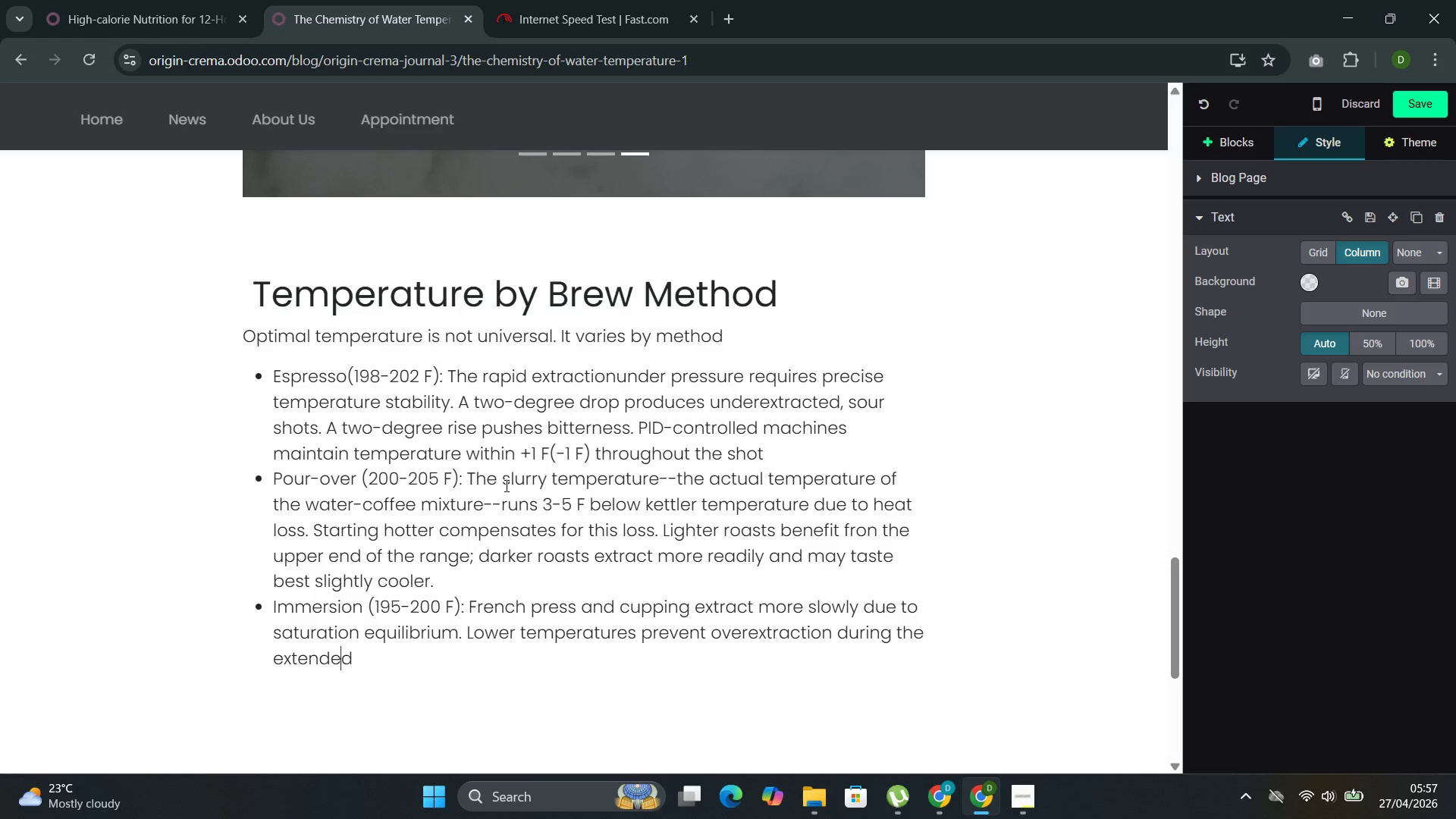 
key(ArrowRight)
 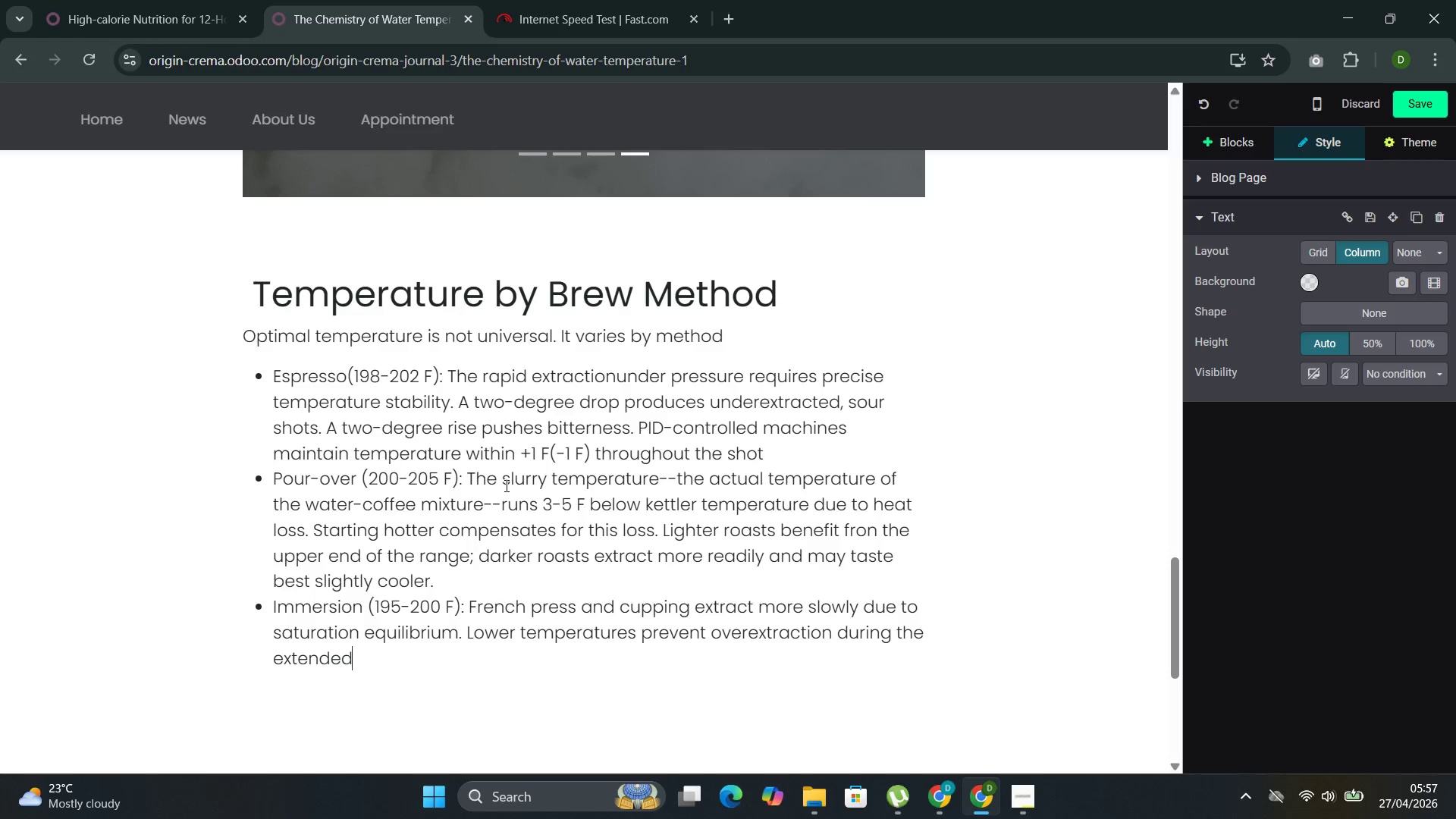 
key(ArrowRight)
 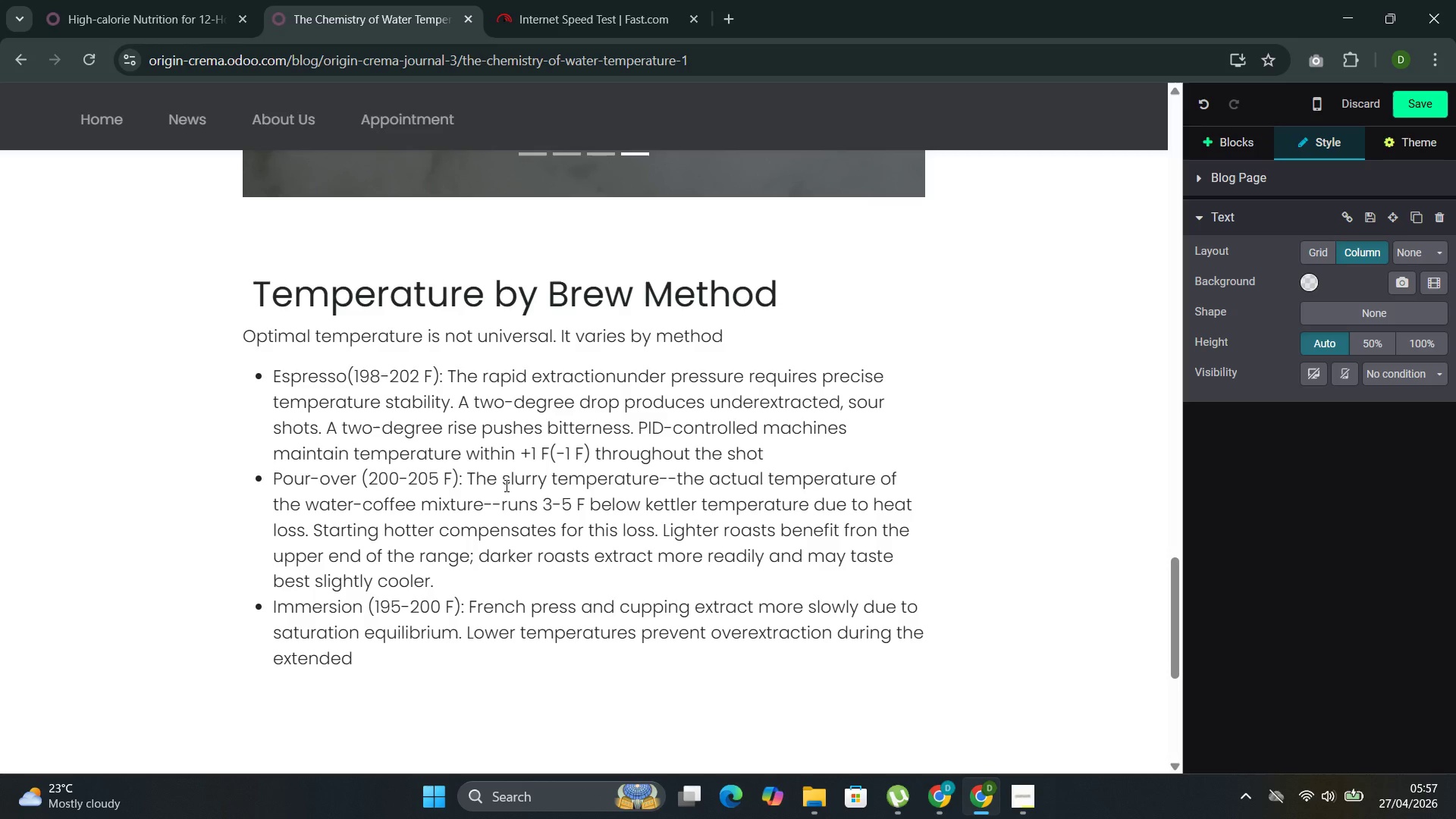 
type( steep time )
 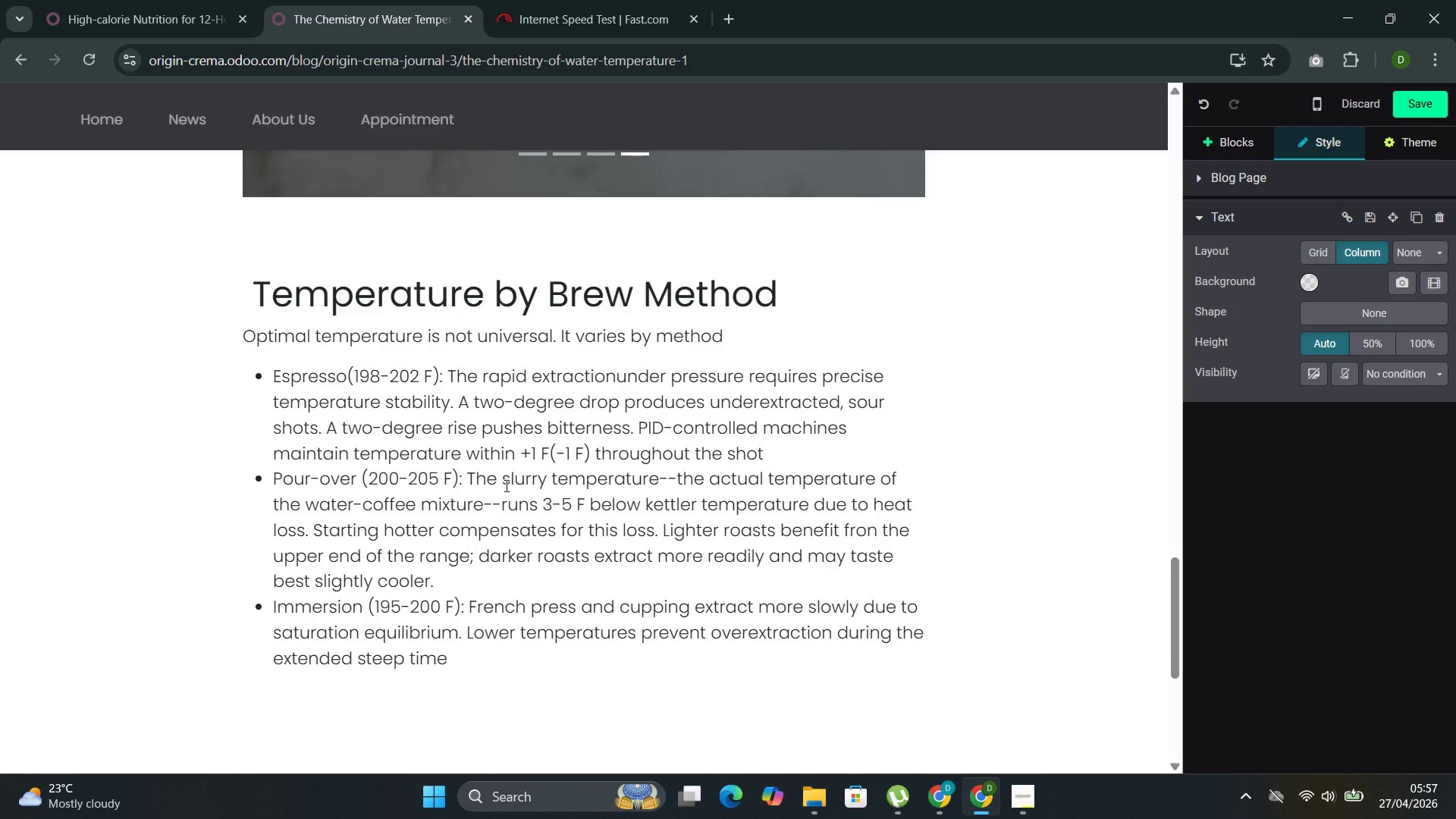 
key(Enter)
 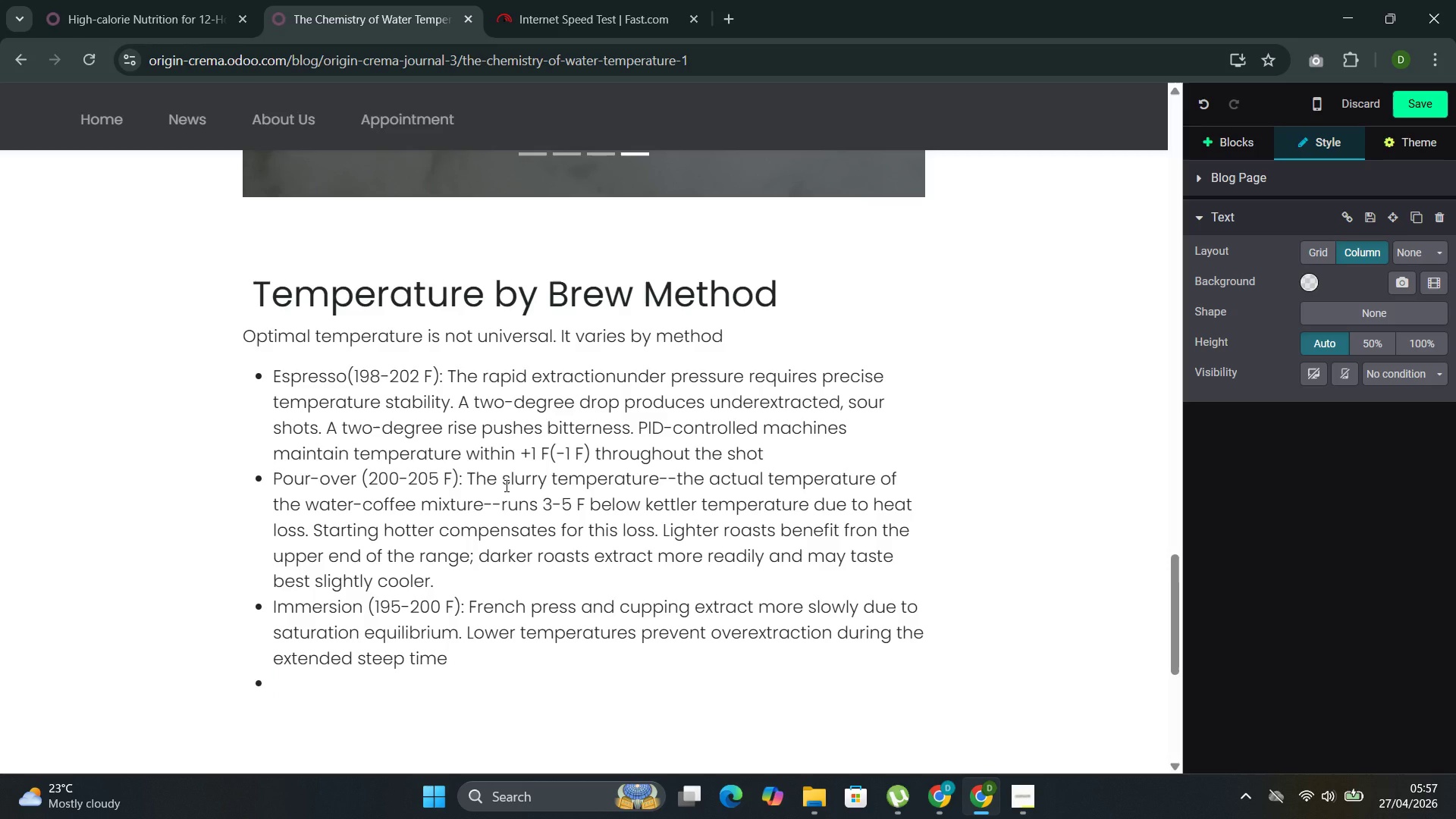 
type(Cold )
 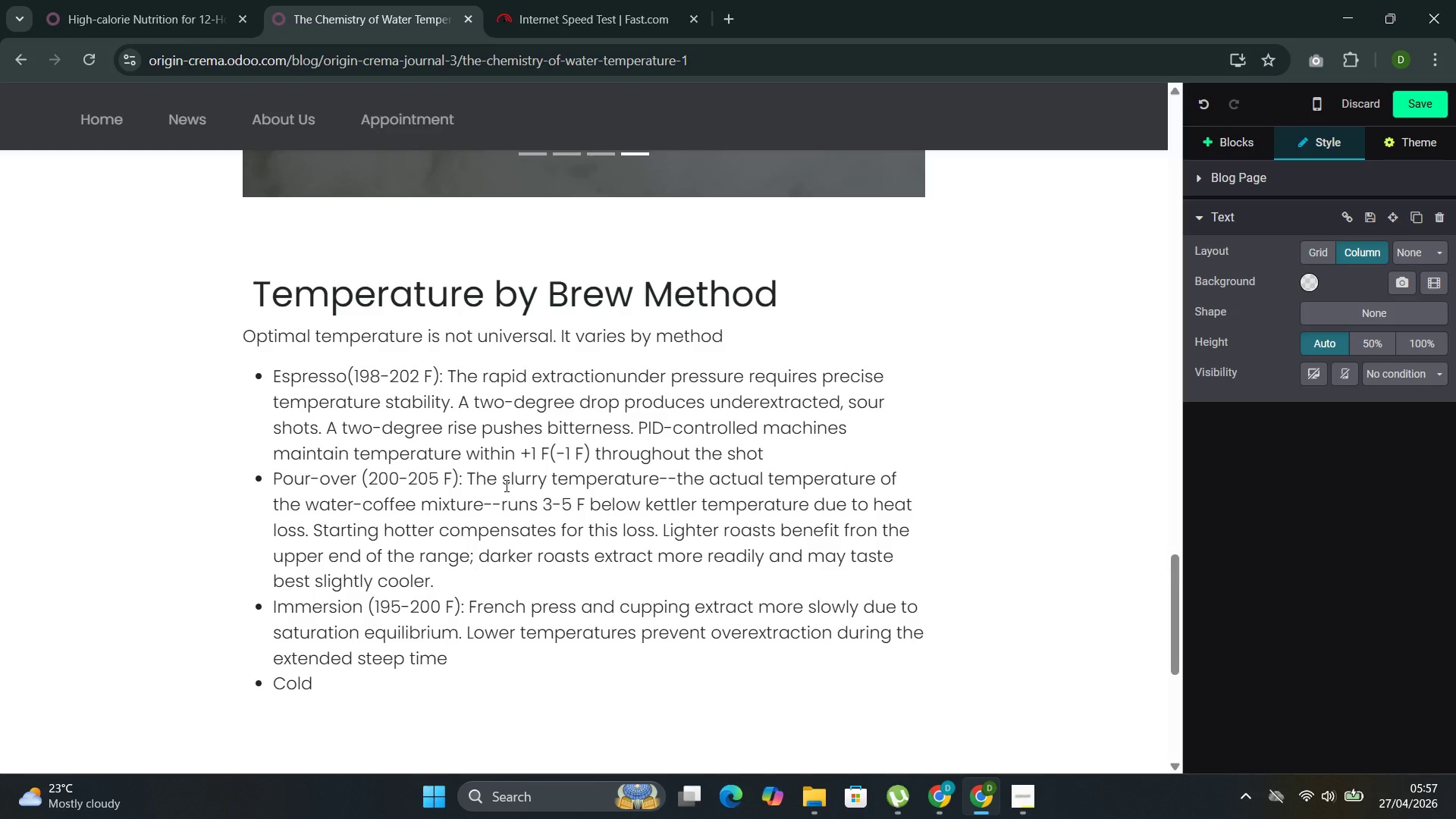 
type(brow ())
 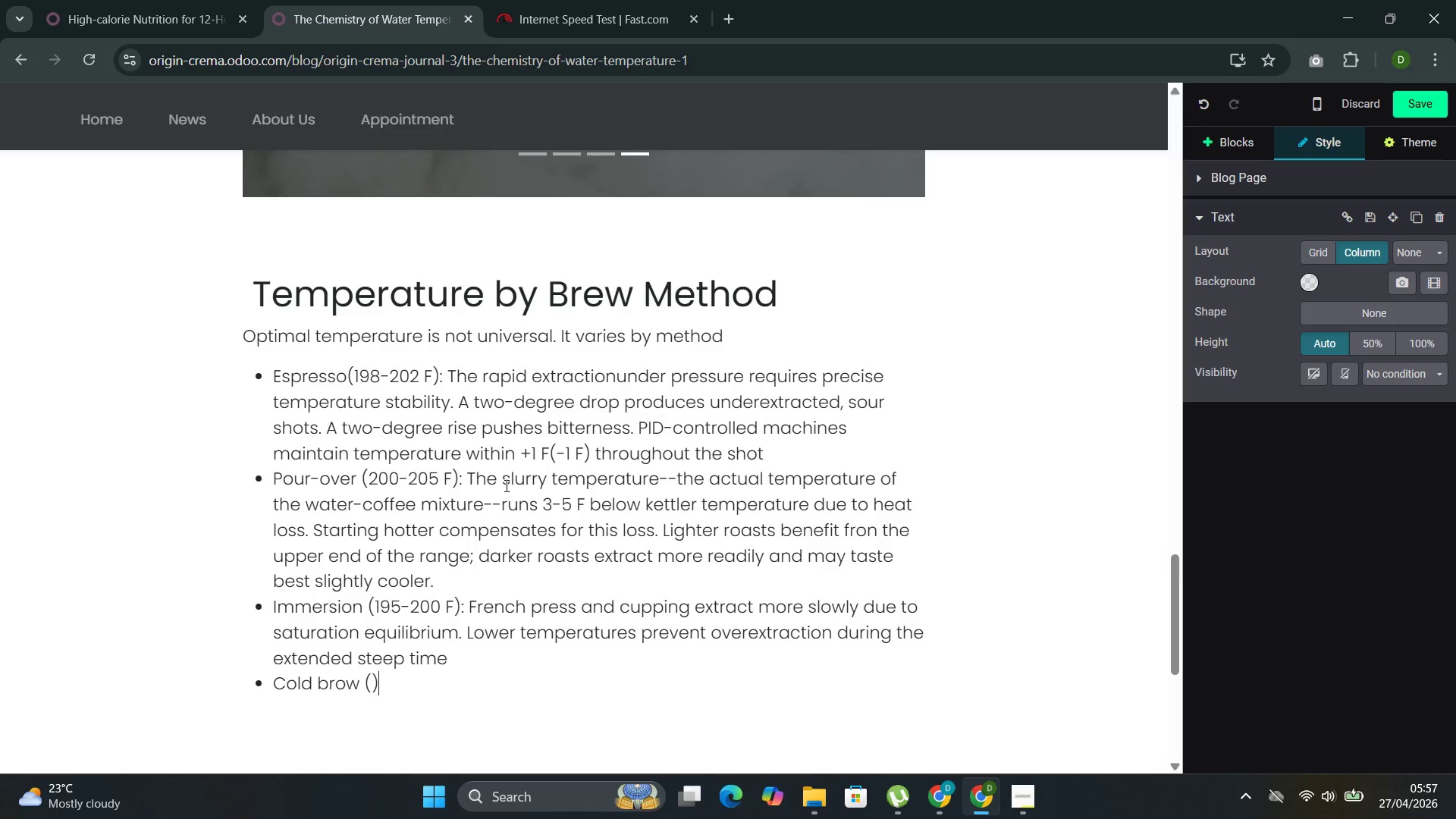 
key(ArrowLeft)
 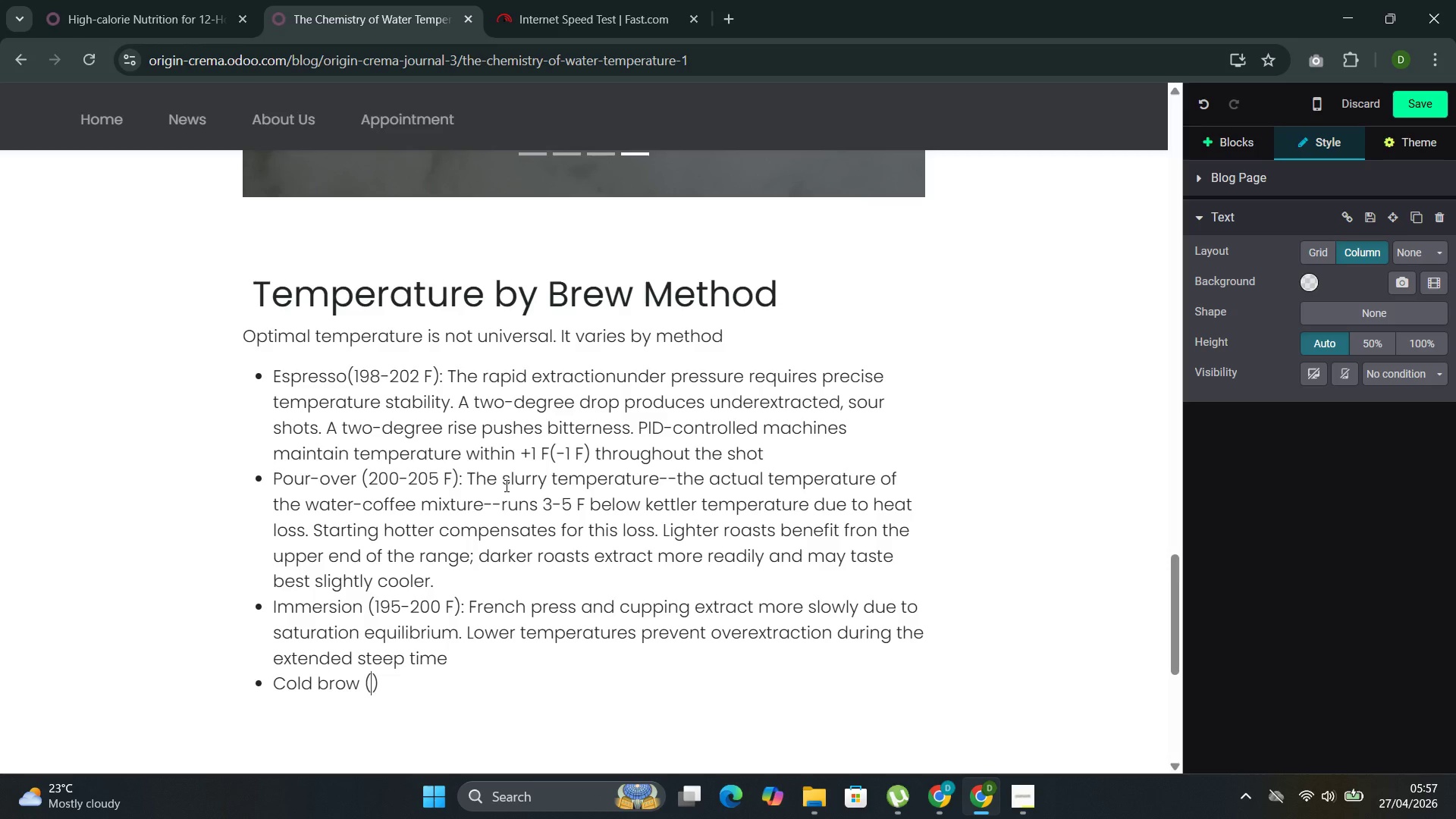 
key(Space)
 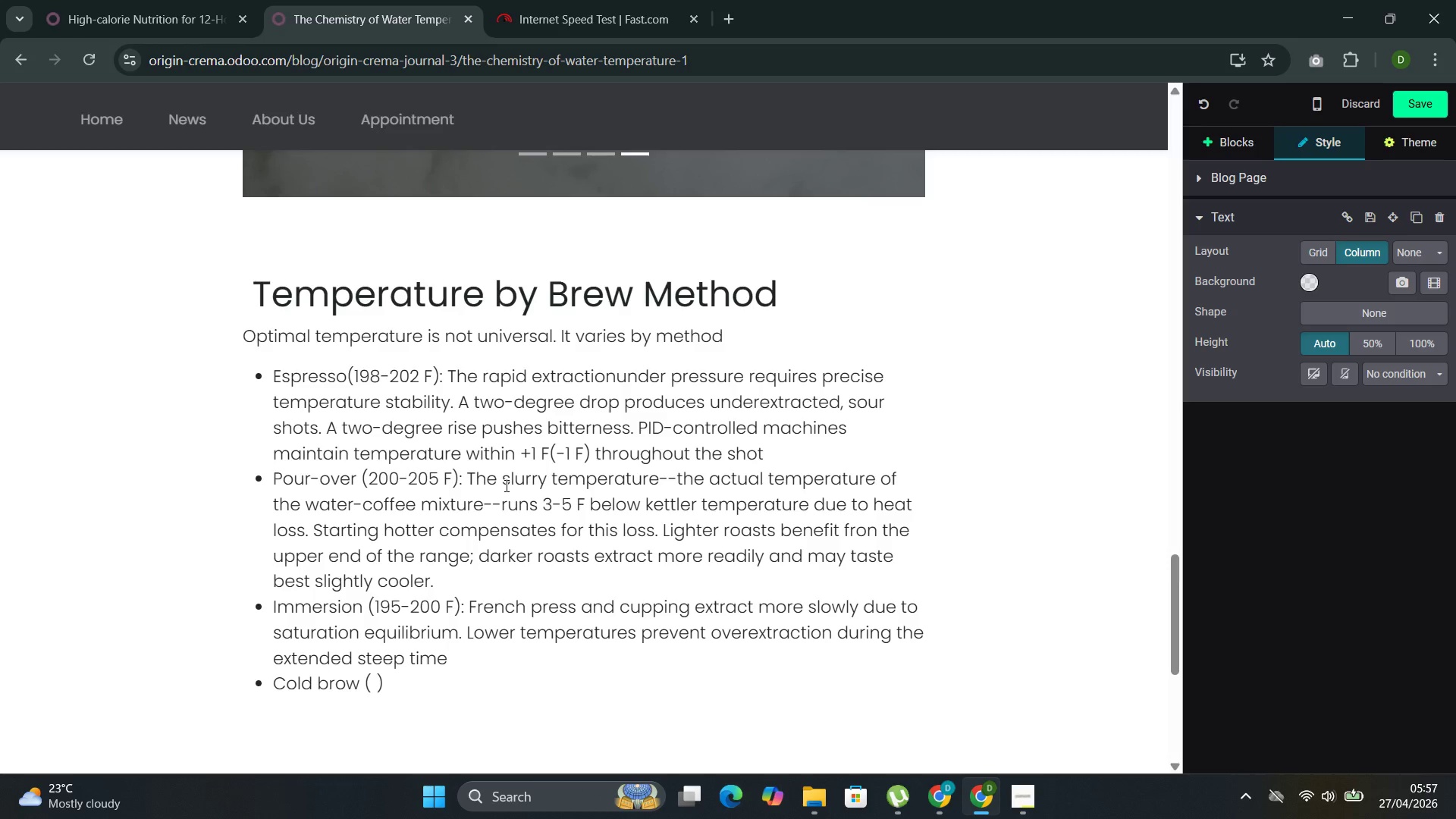 
key(ArrowLeft)
 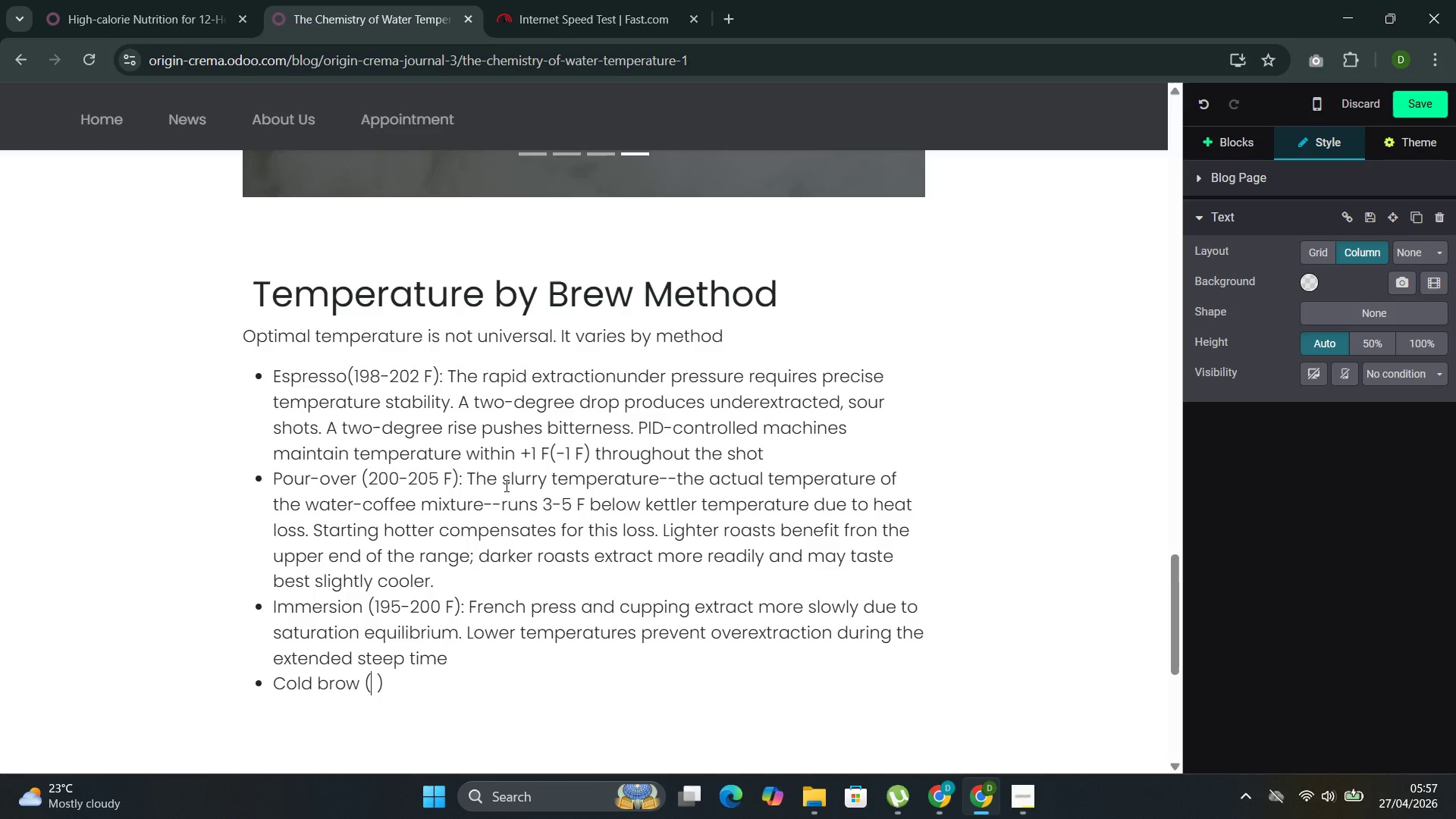 
type(room temp)
 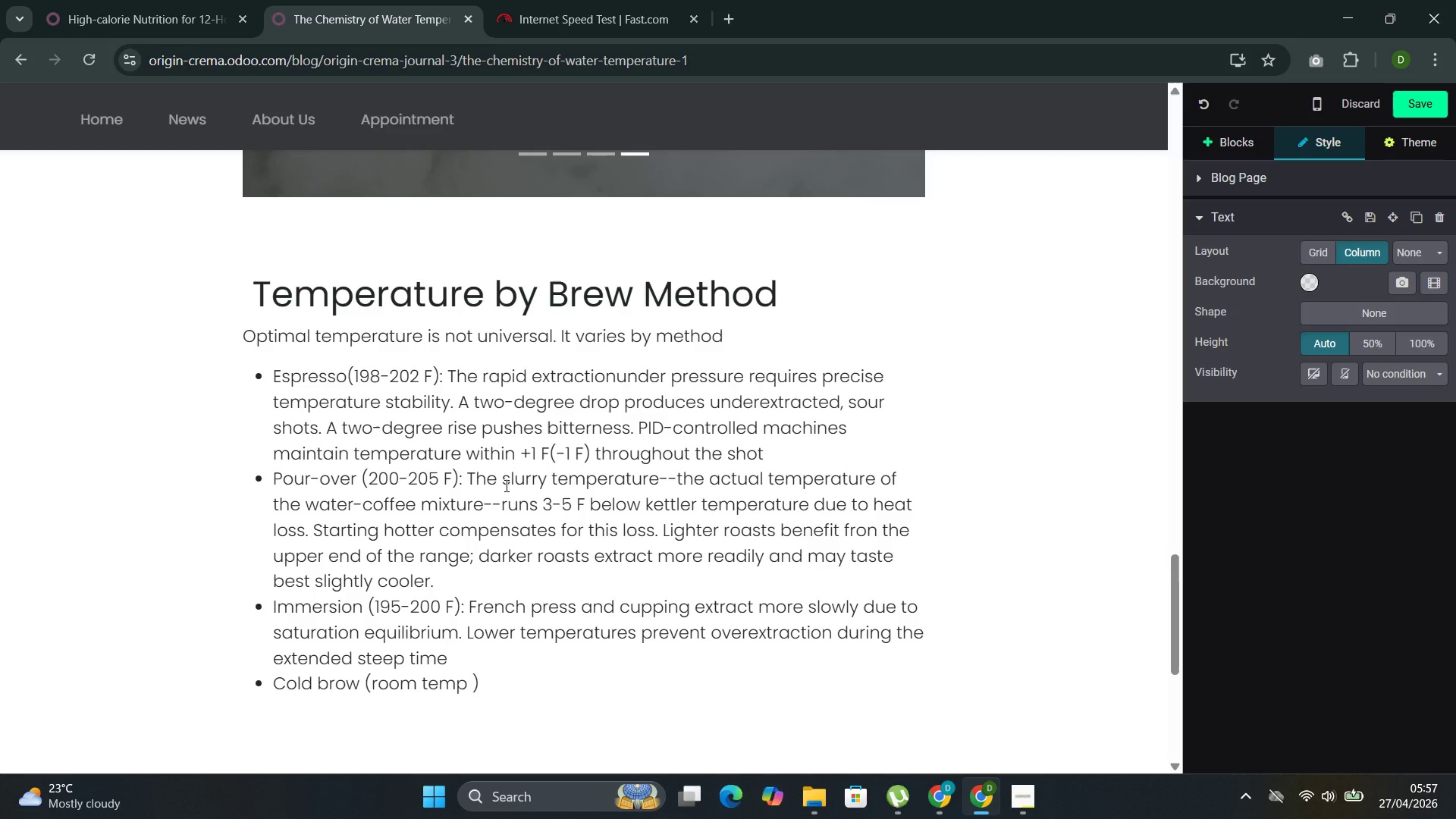 
key(E)
 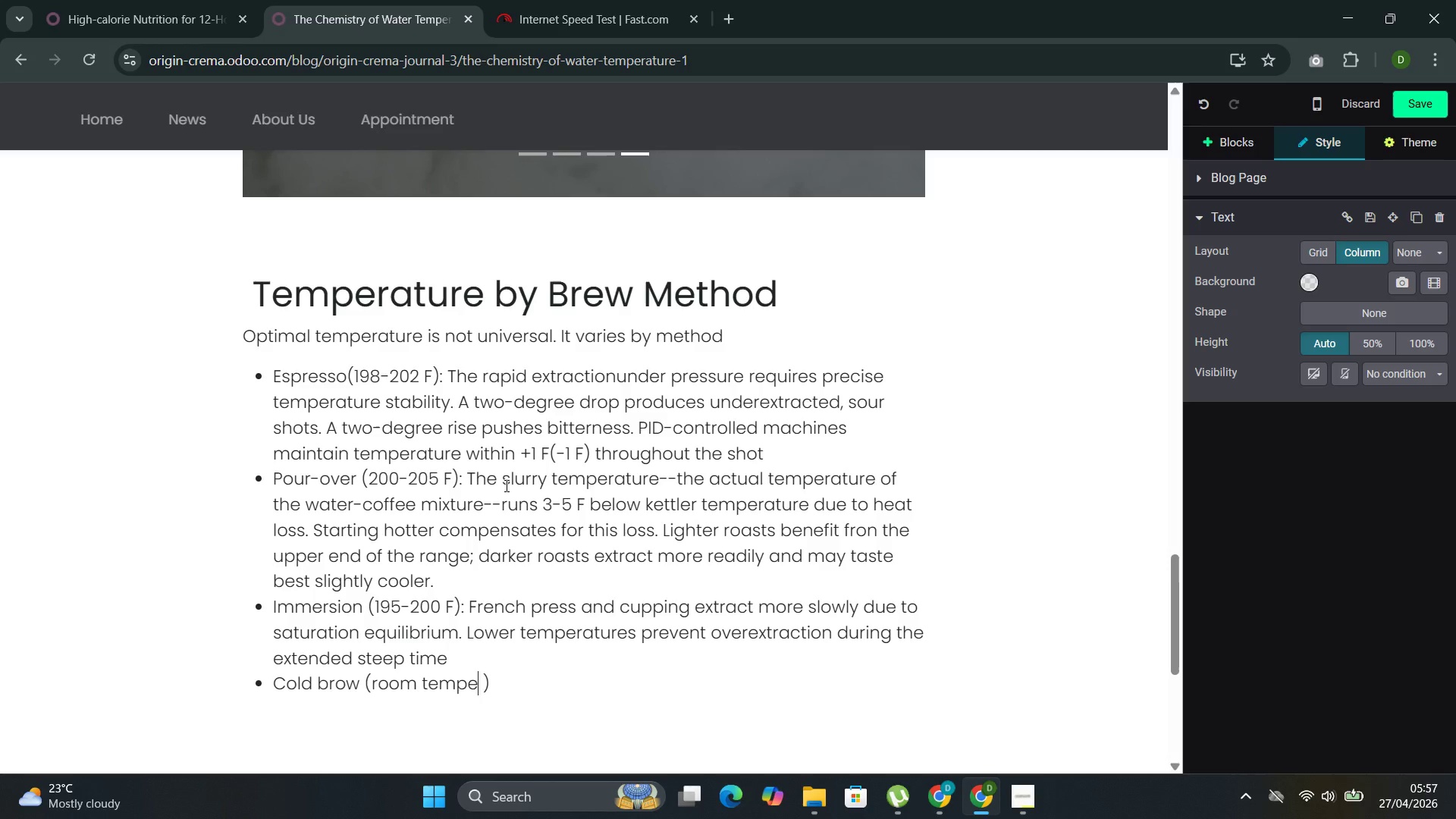 
wait(17.78)
 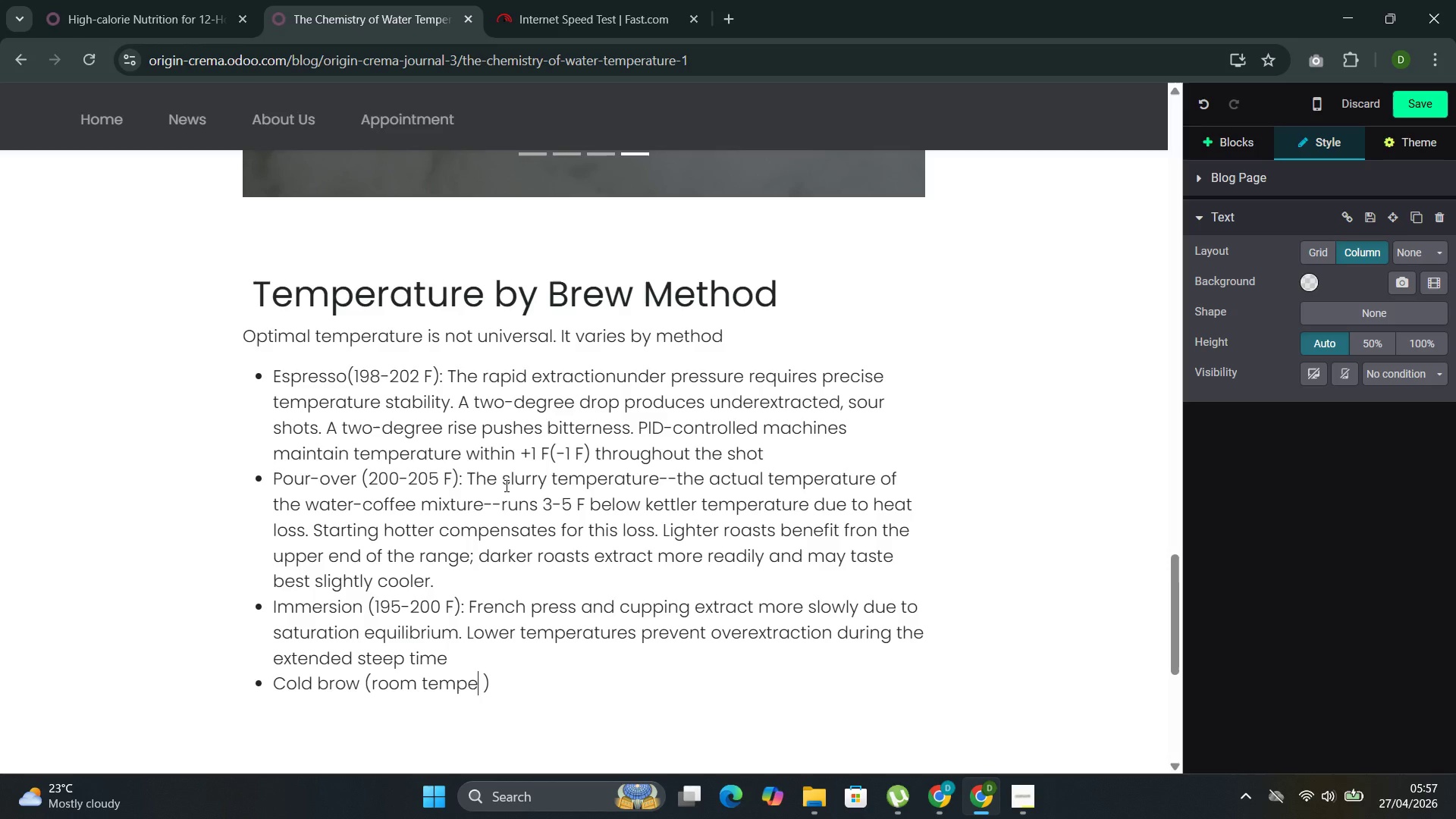 
type(rature to refrigerated )
key(Backspace)
type(, 12-24 hour)
 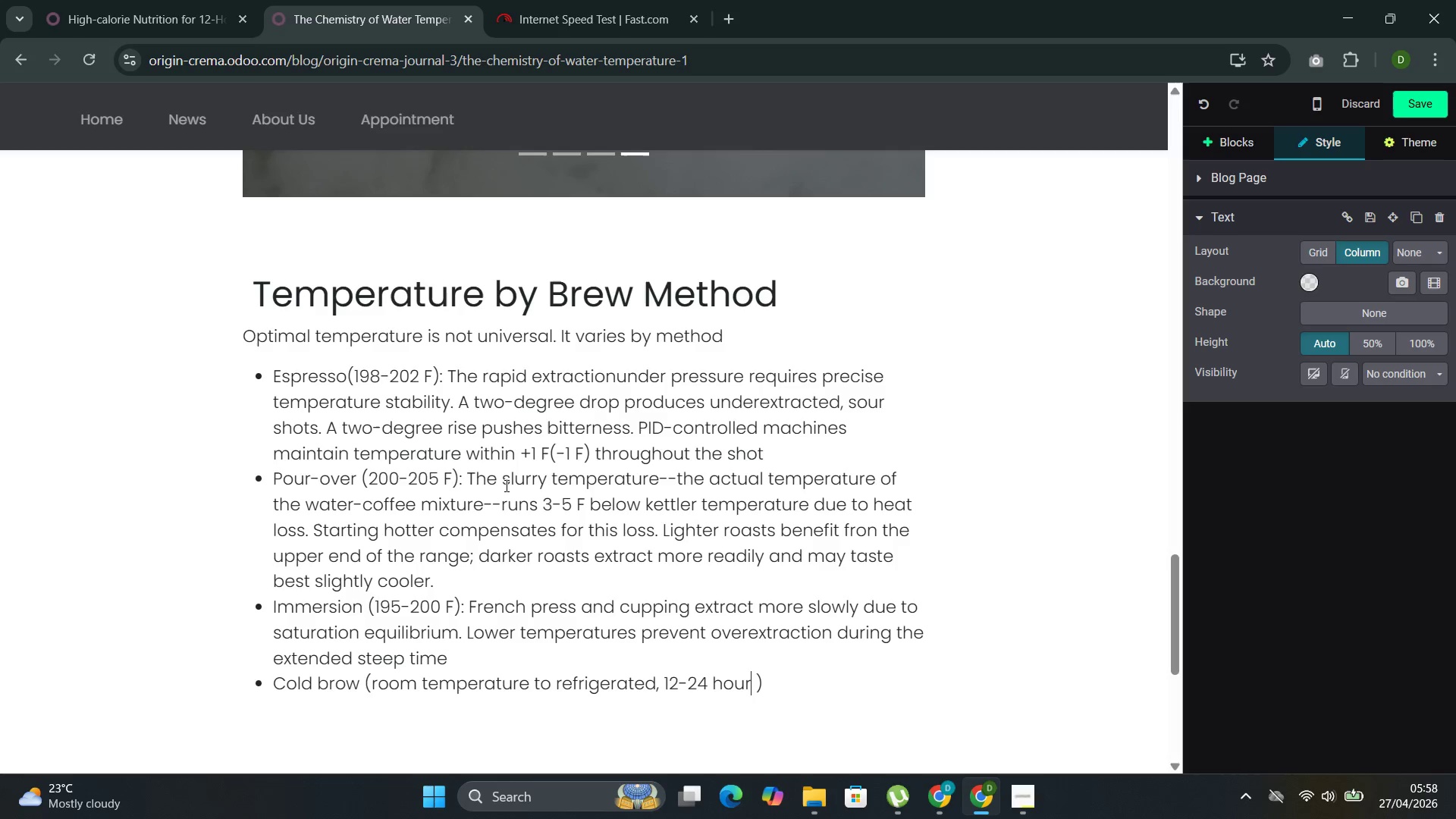 
wait(10.39)
 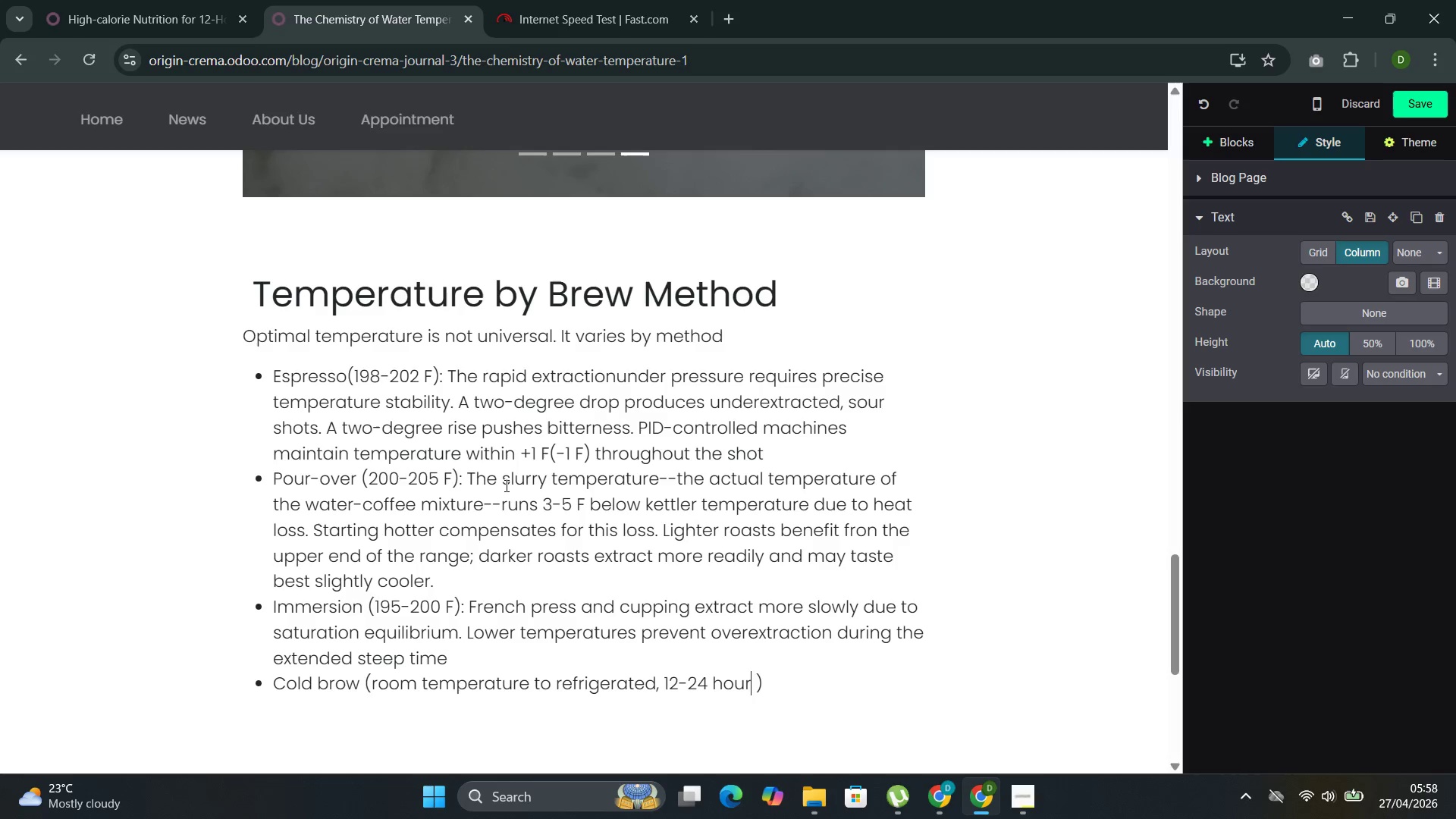 
key(S)
 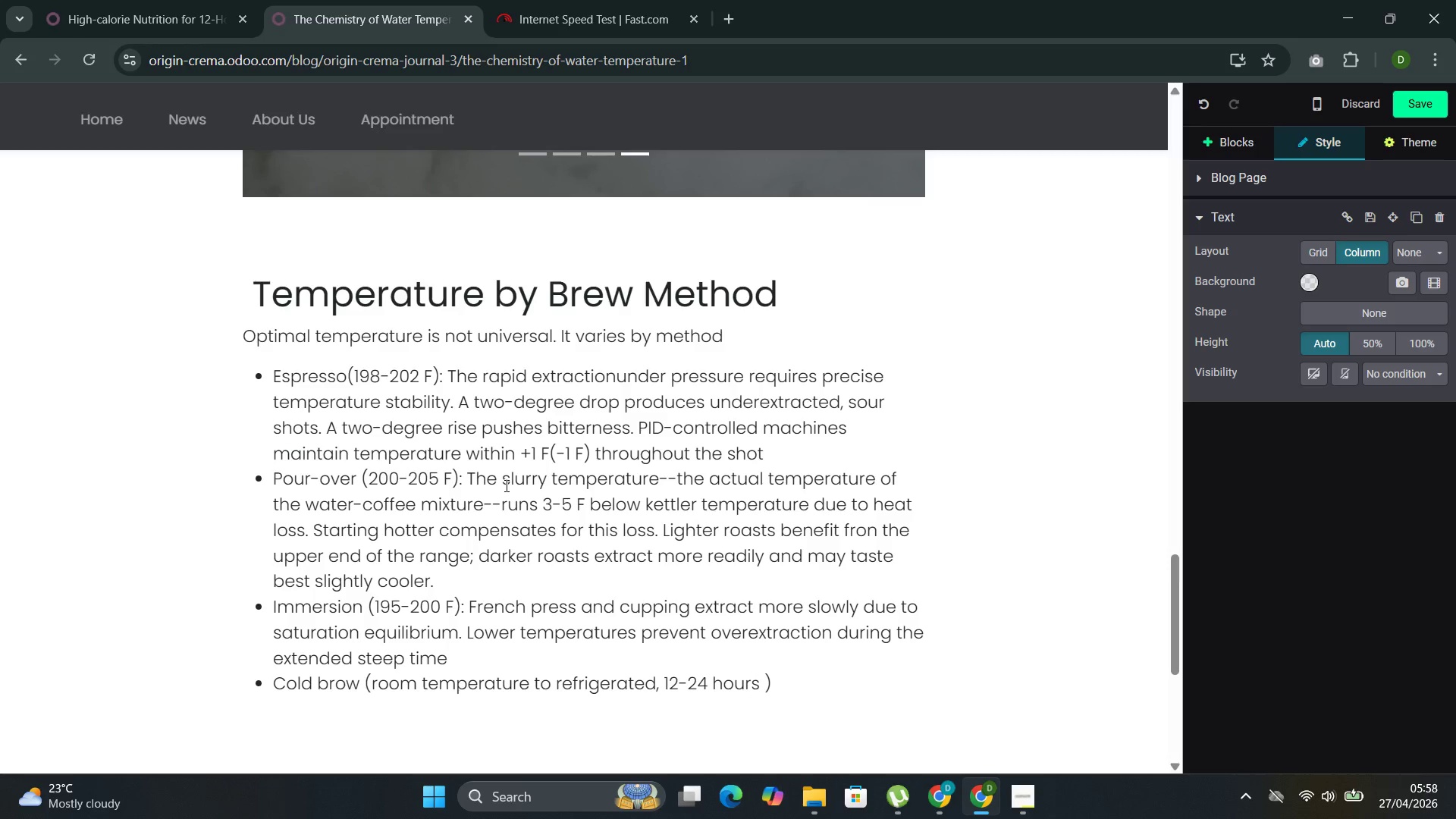 
key(ArrowRight)
 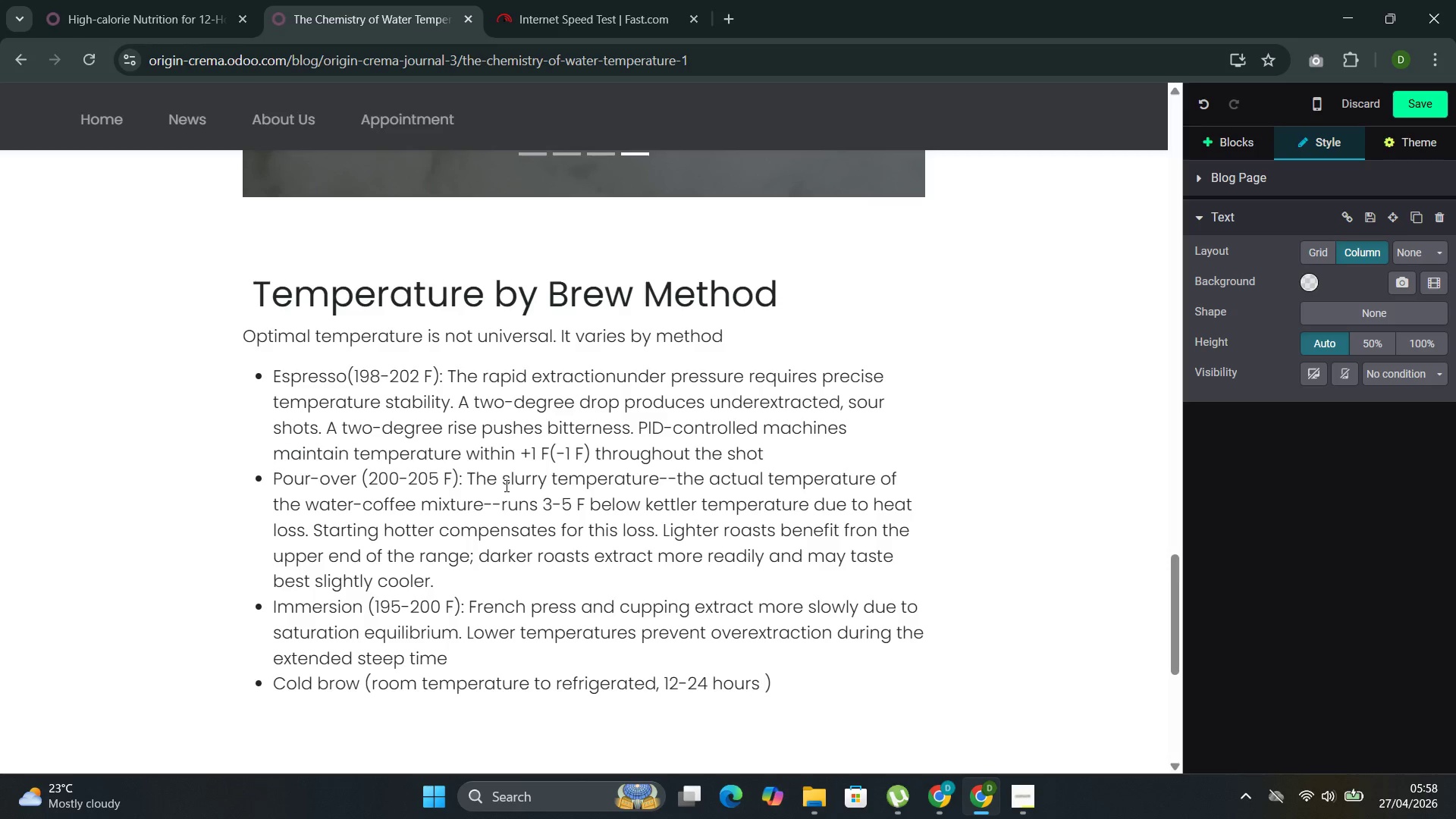 
key(Backspace)
 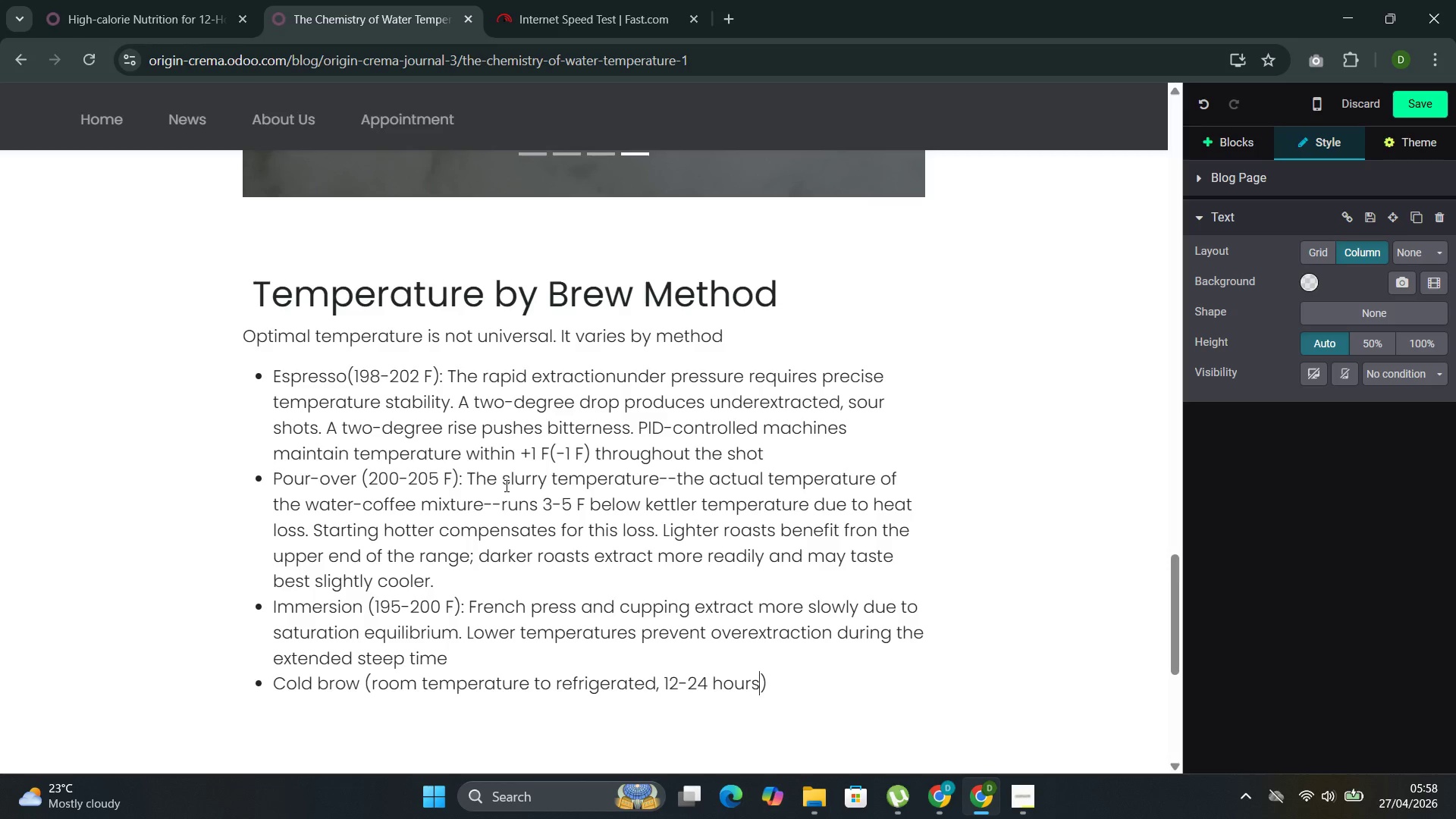 
key(ArrowRight)
 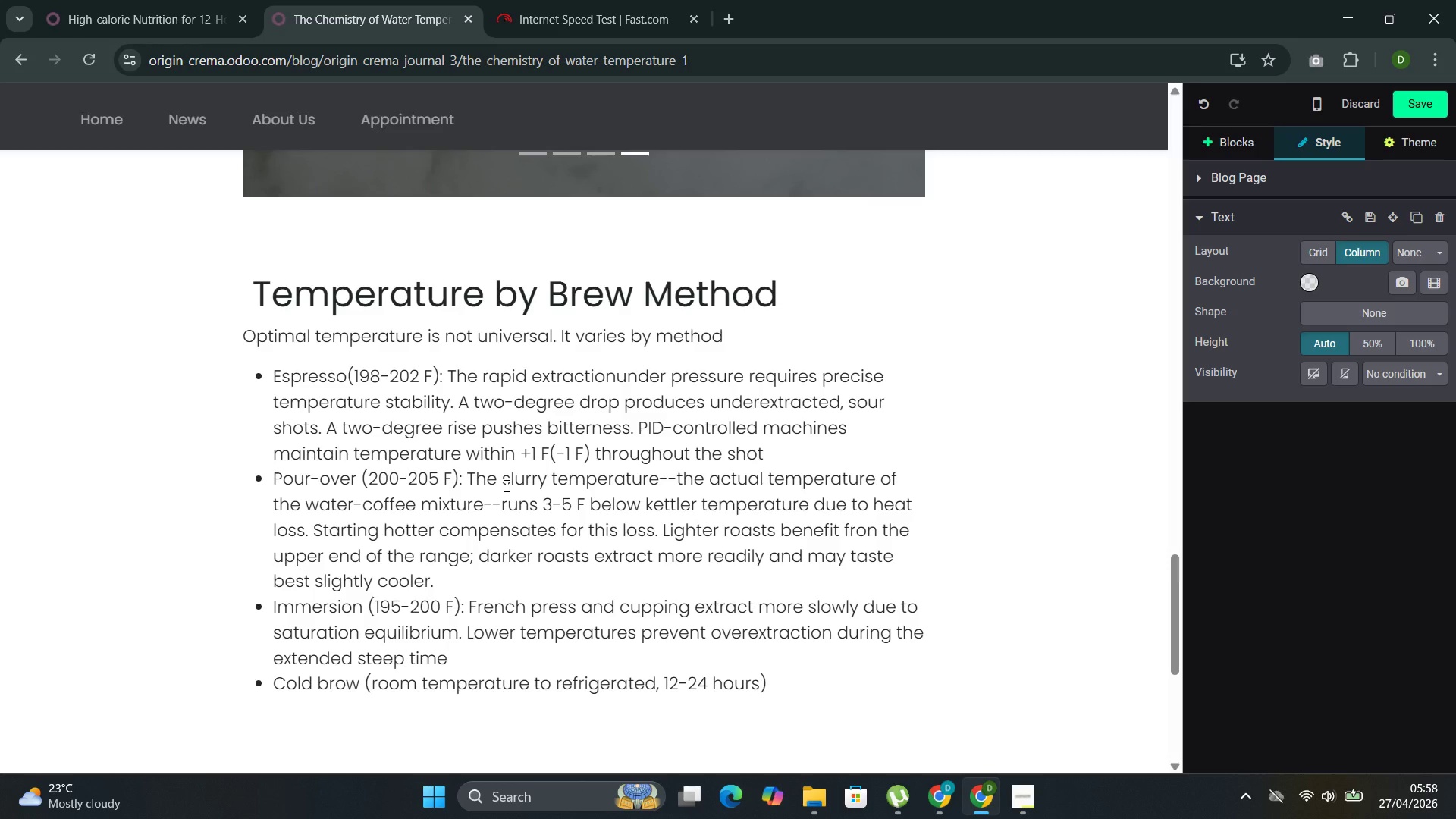 
type(: The extreme time compes)
key(Backspace)
type(nsates for the extreme lack of thermal n)
key(Backspace)
type(energy )
 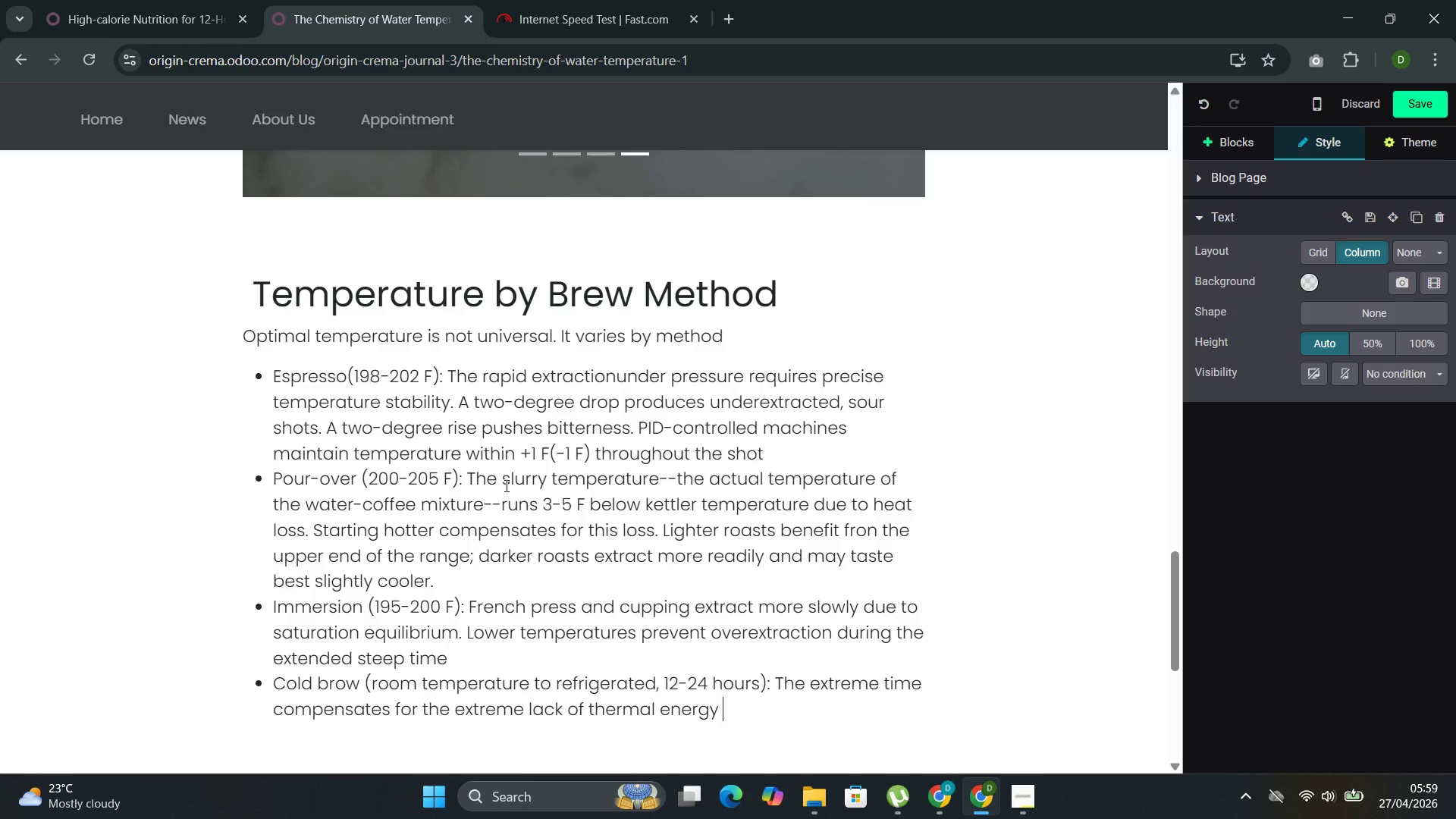 
wait(17.28)
 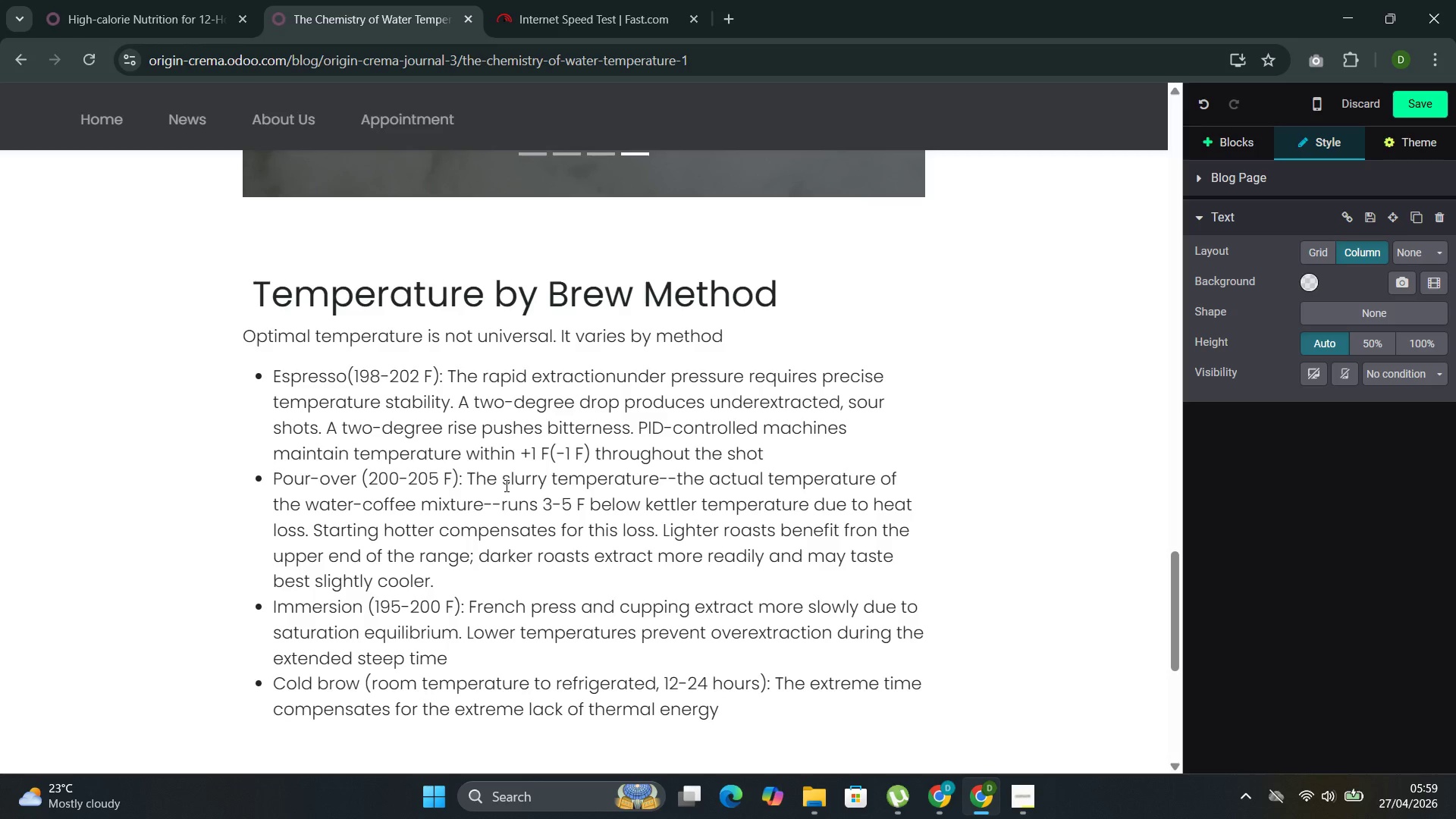 
key(Backspace)
type(. the )
key(Backspace)
key(Backspace)
key(Backspace)
key(Backspace)
type(The resulting profiel)
 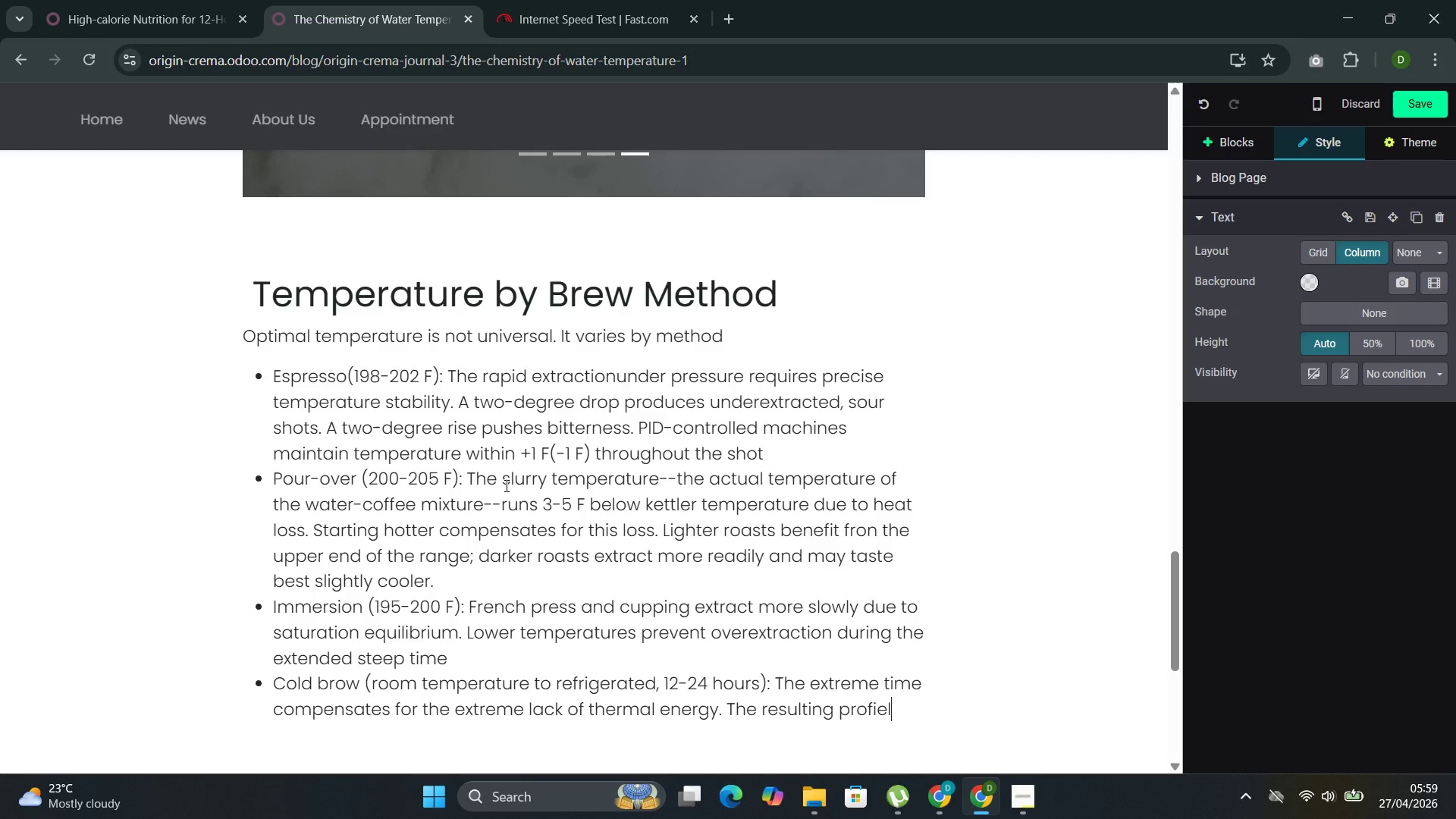 
key(Backspace)
key(Backspace)
type(le emphasizes chocalate, nut )
key(Backspace)
type(, and earthy  notes h)
key(Backspace)
 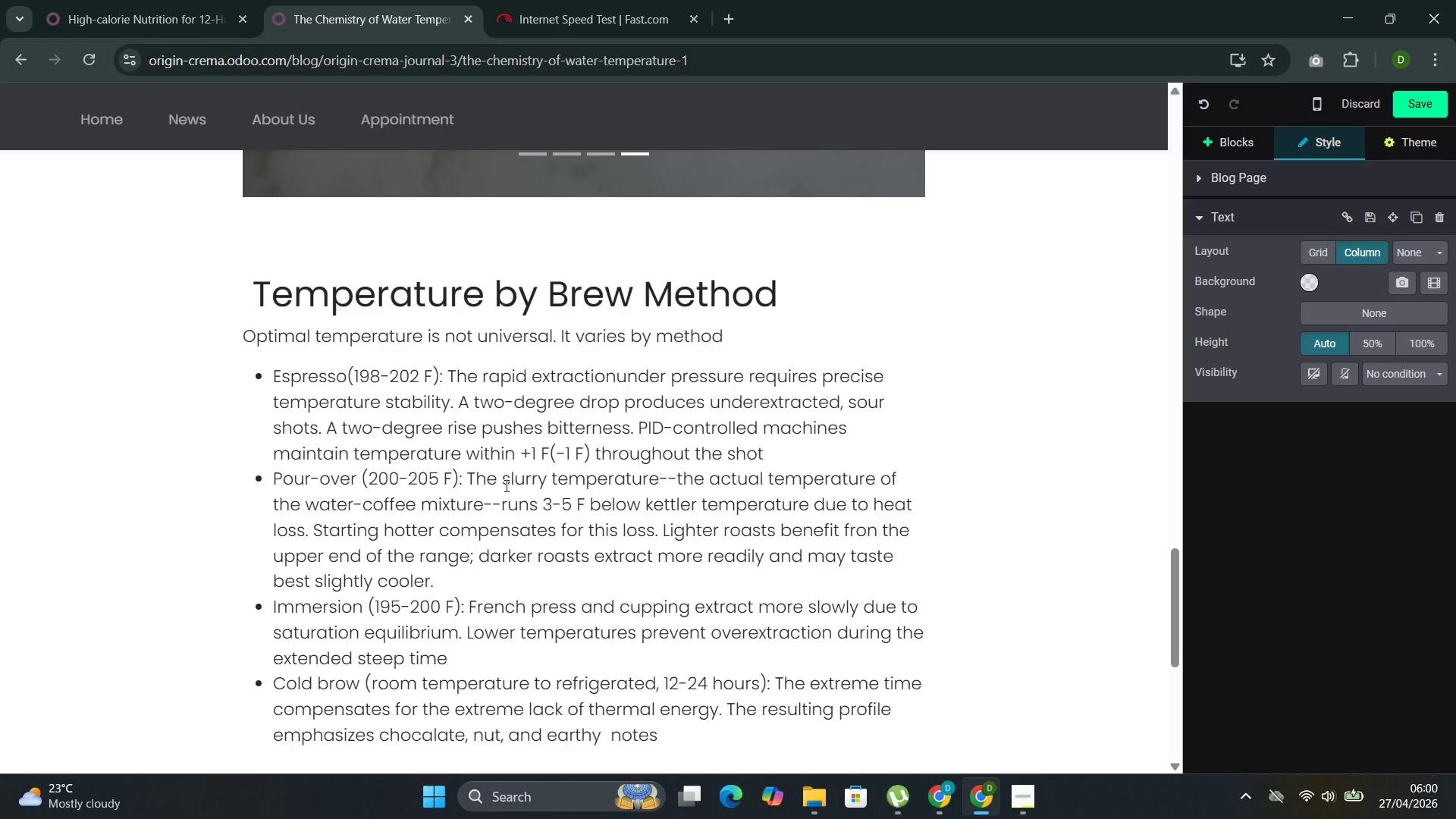 
key(ArrowLeft)
 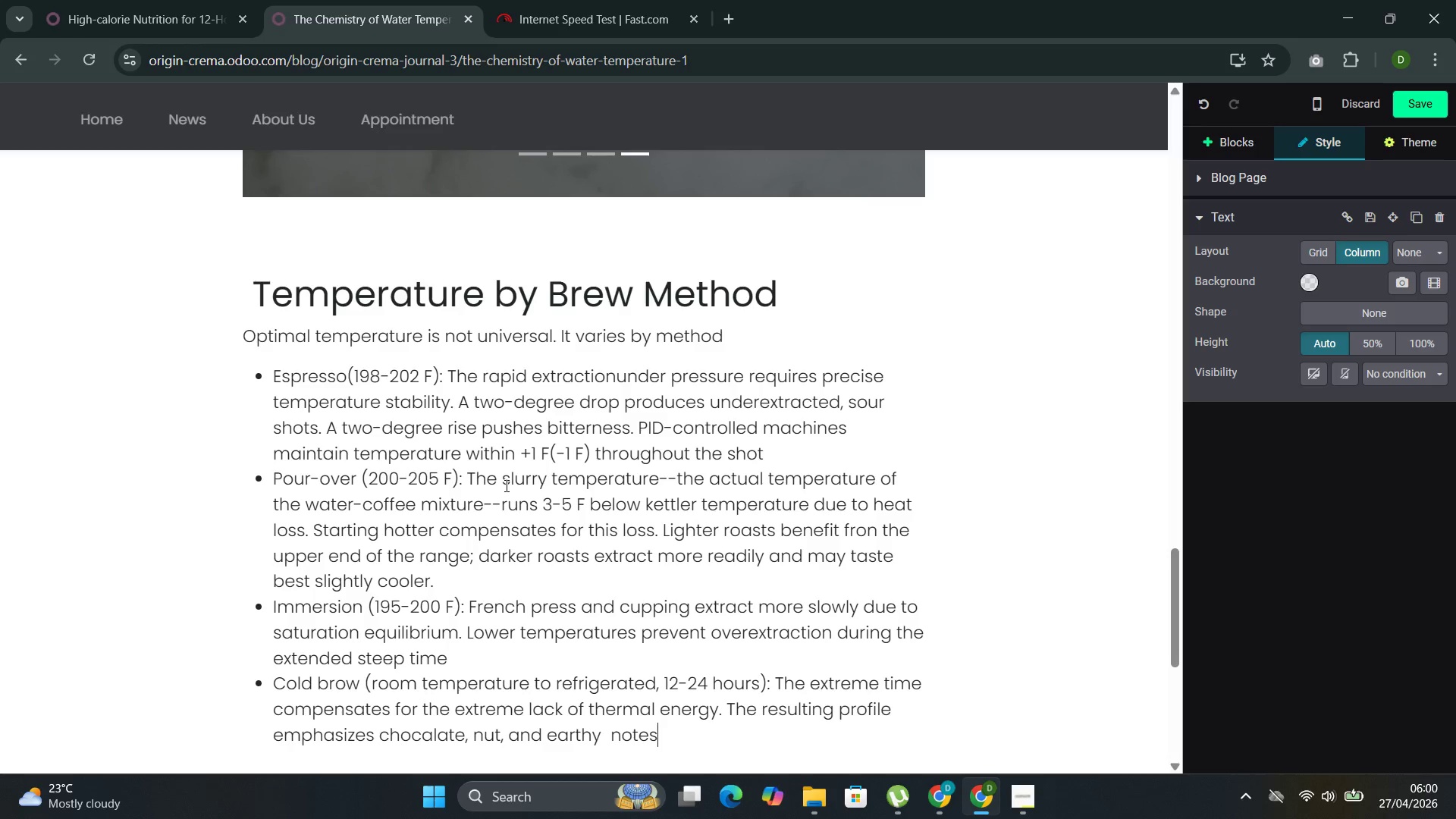 
key(ArrowLeft)
 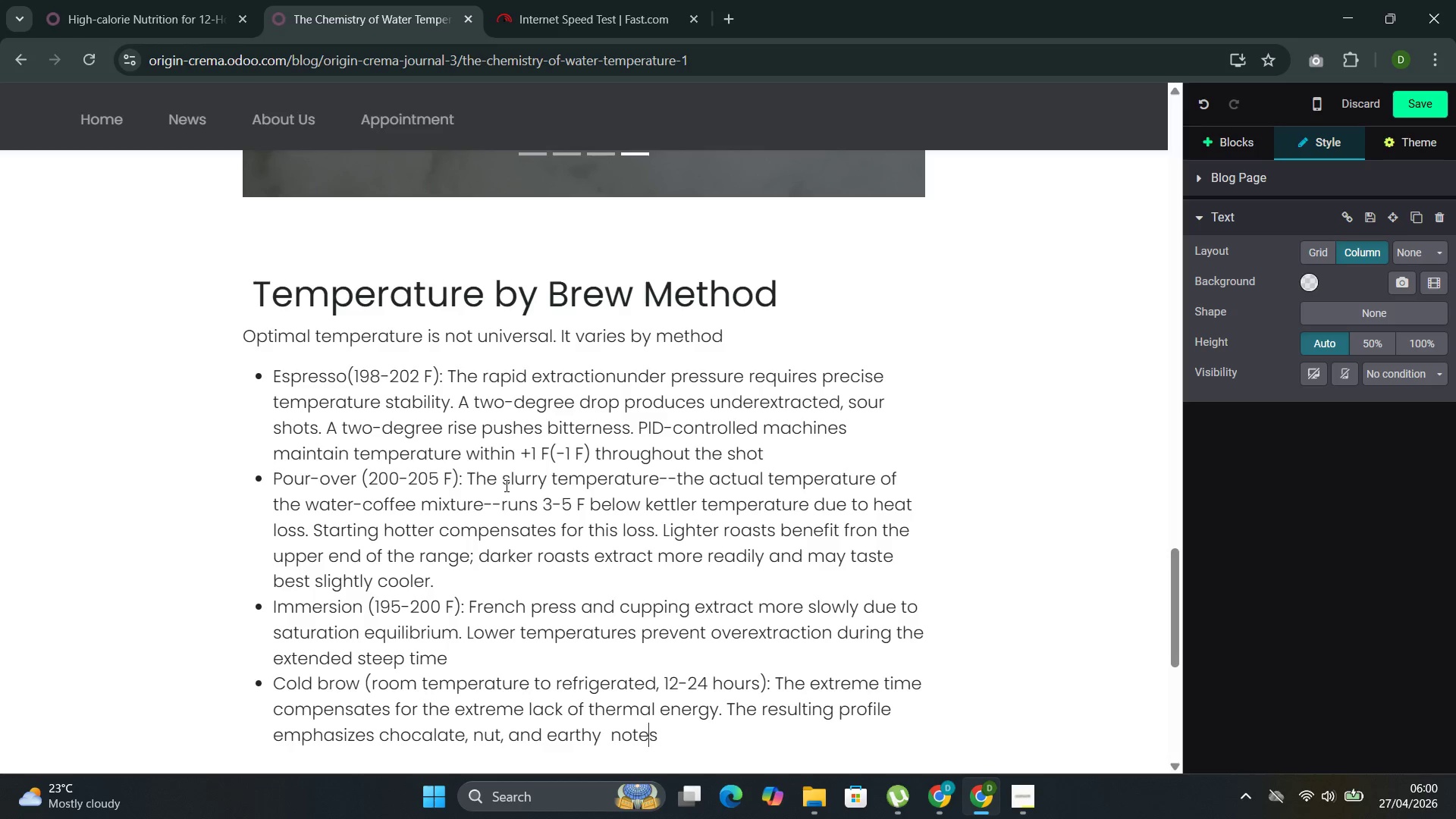 
key(ArrowLeft)
 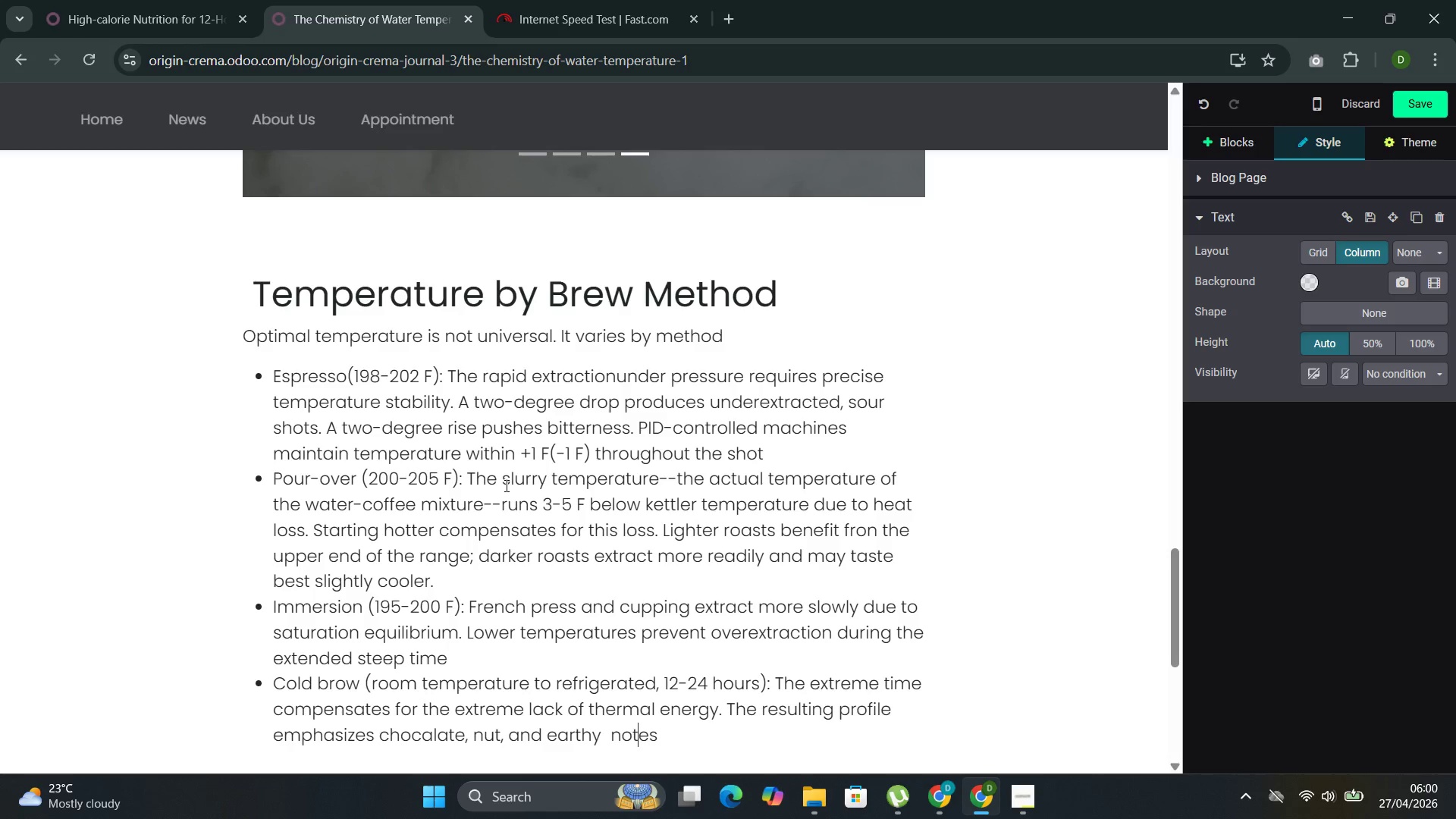 
key(ArrowLeft)
 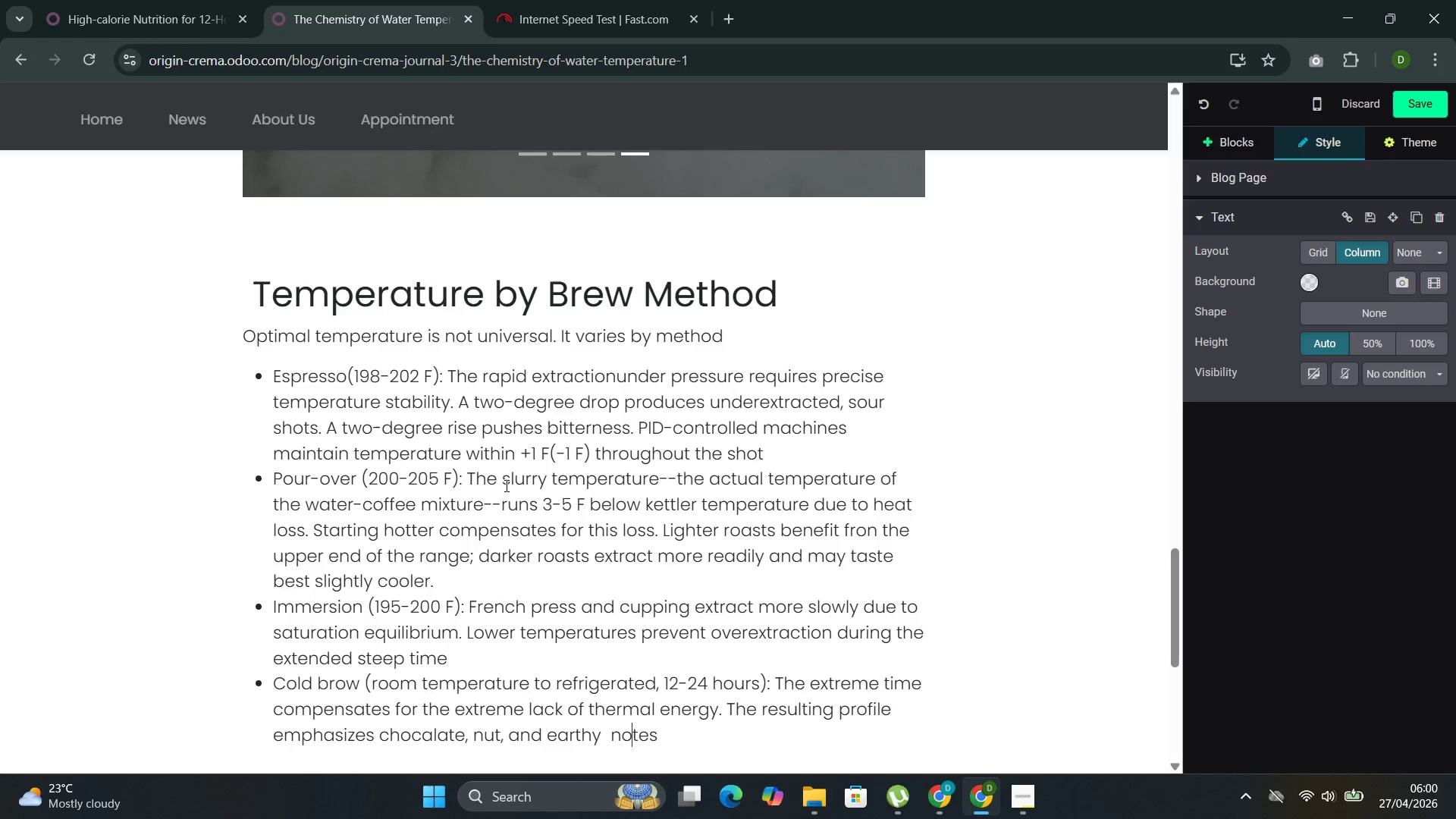 
key(ArrowLeft)
 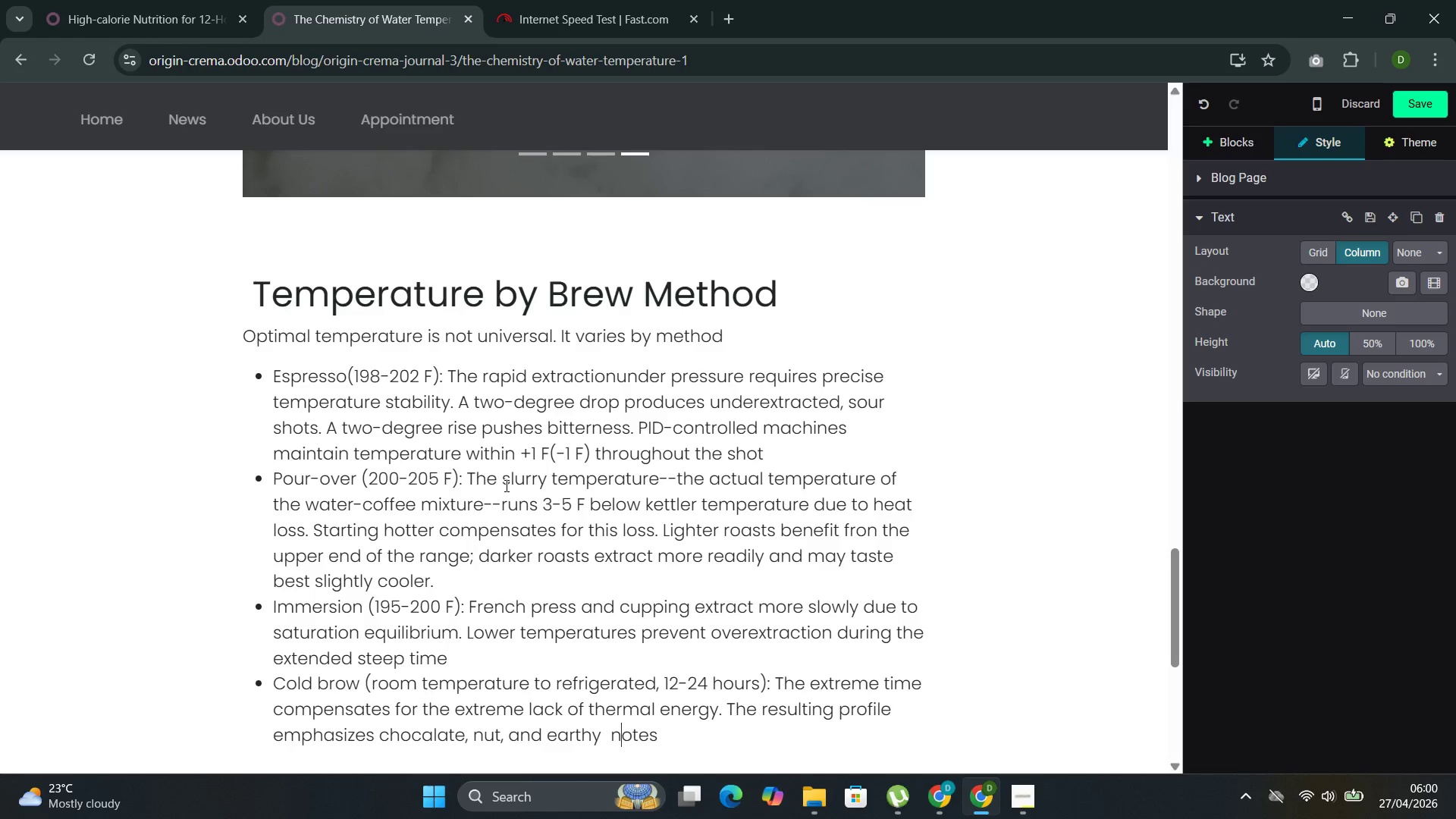 
key(ArrowLeft)
 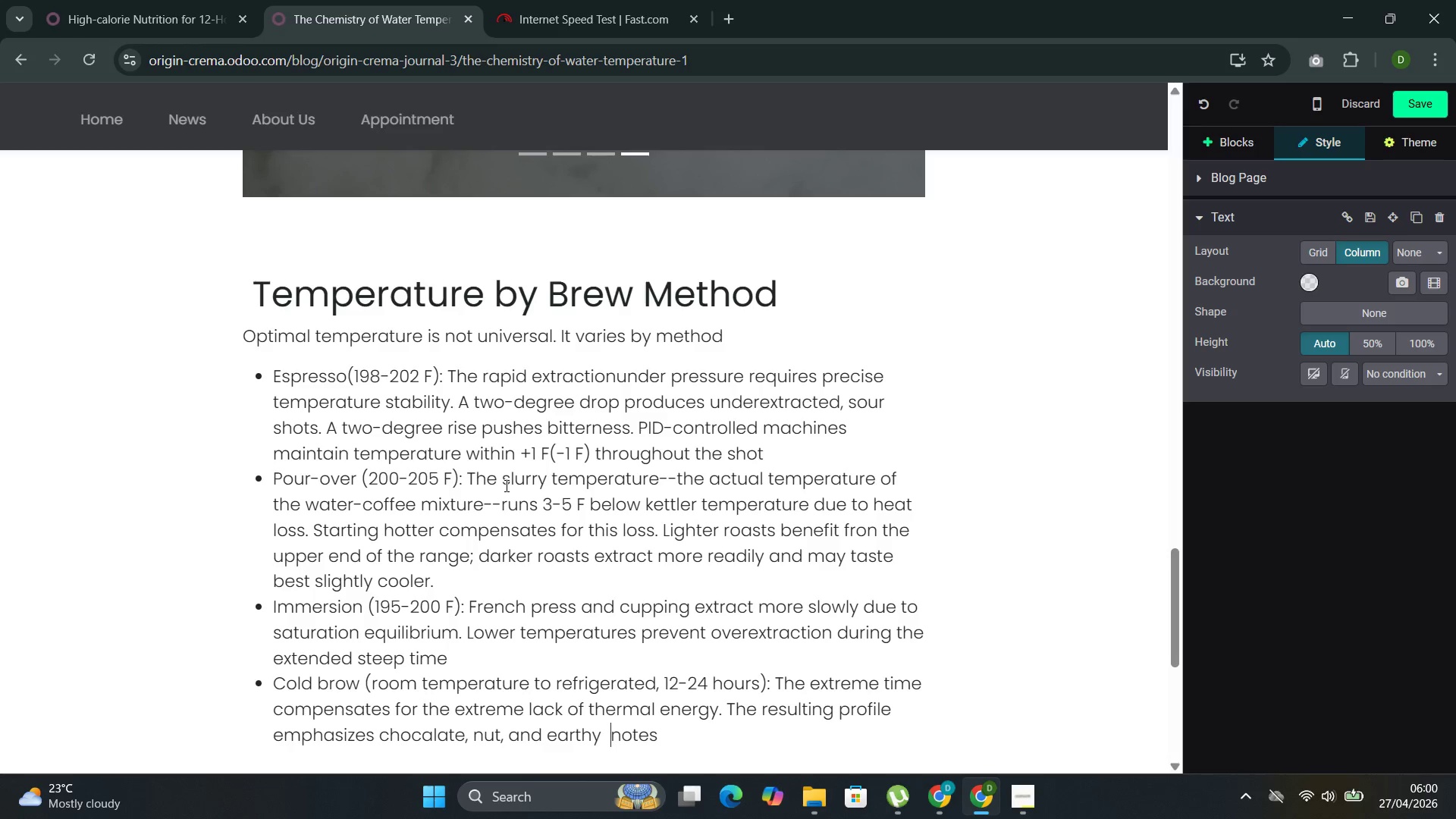 
key(ArrowLeft)
 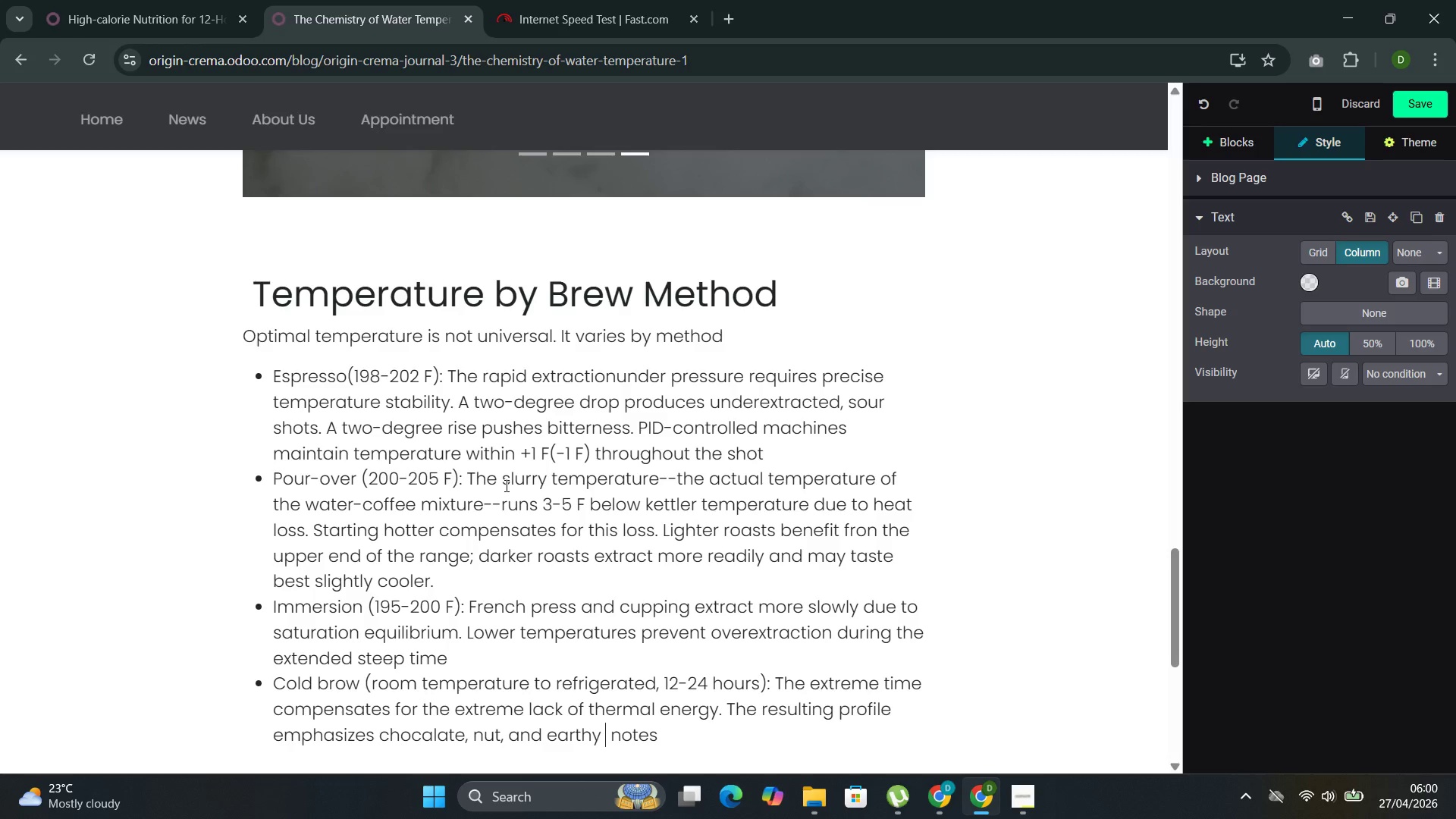 
key(ArrowRight)
 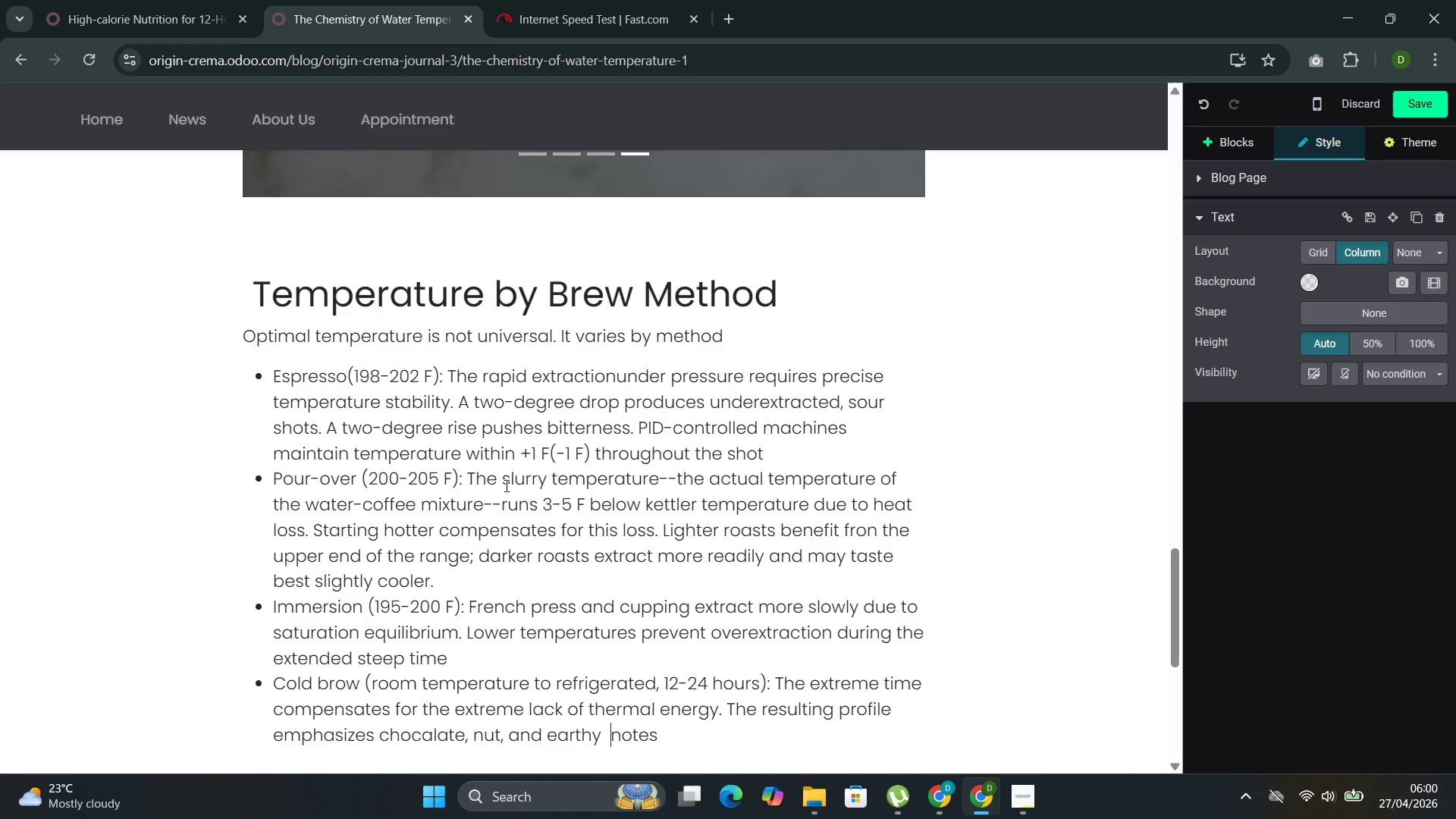 
key(Backspace)
 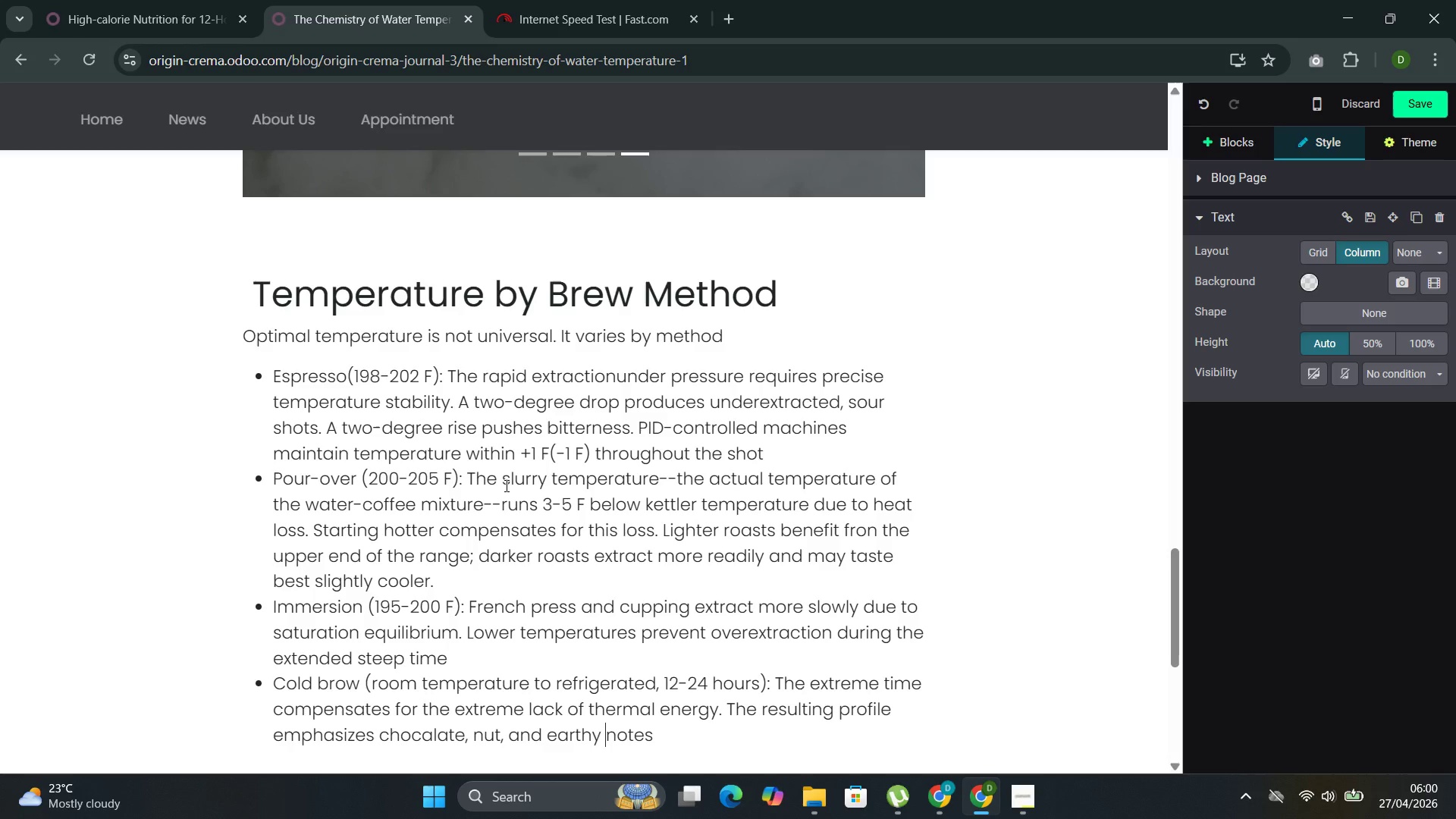 
key(ArrowRight)
 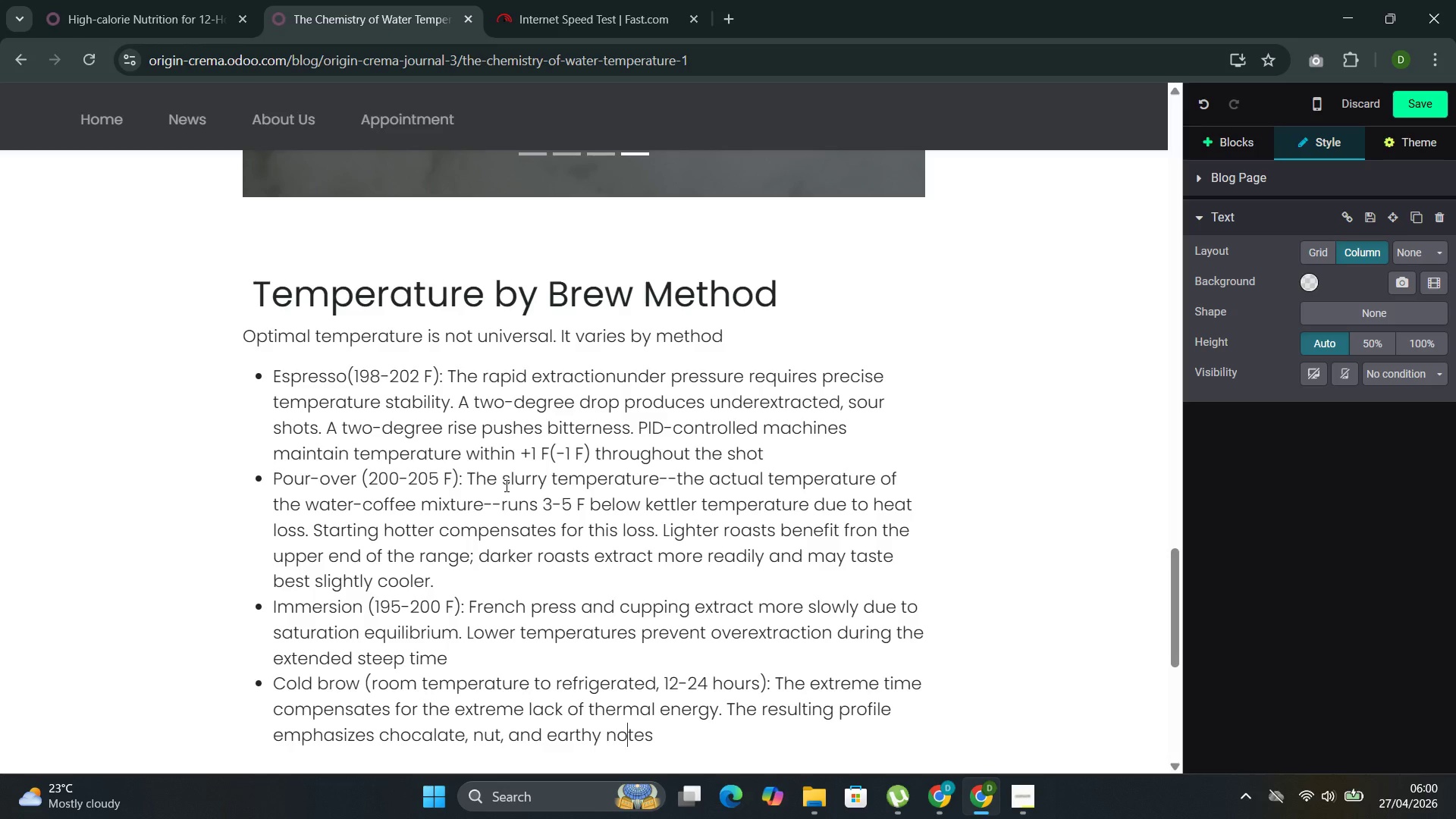 
key(ArrowRight)
 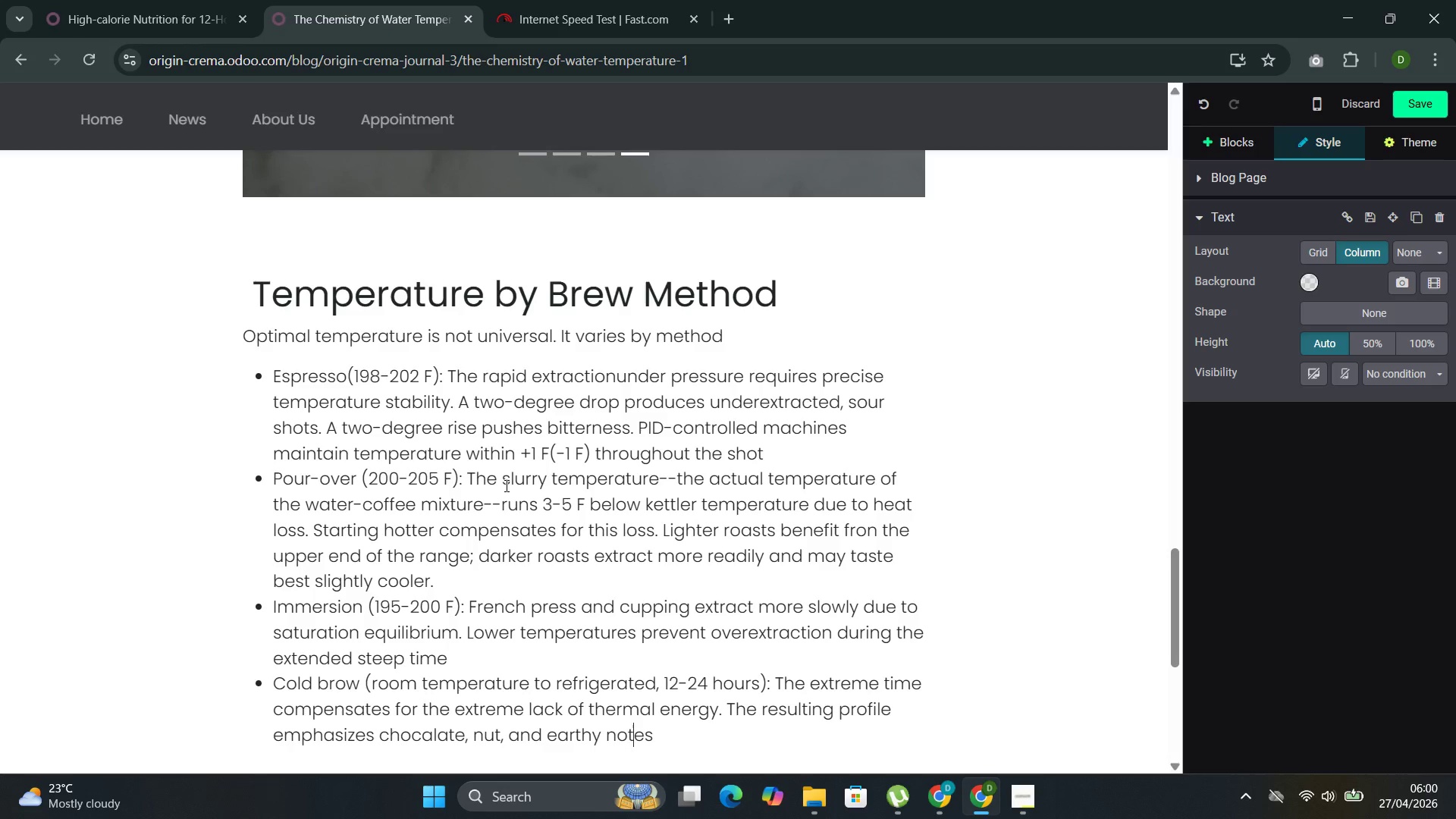 
key(ArrowRight)
 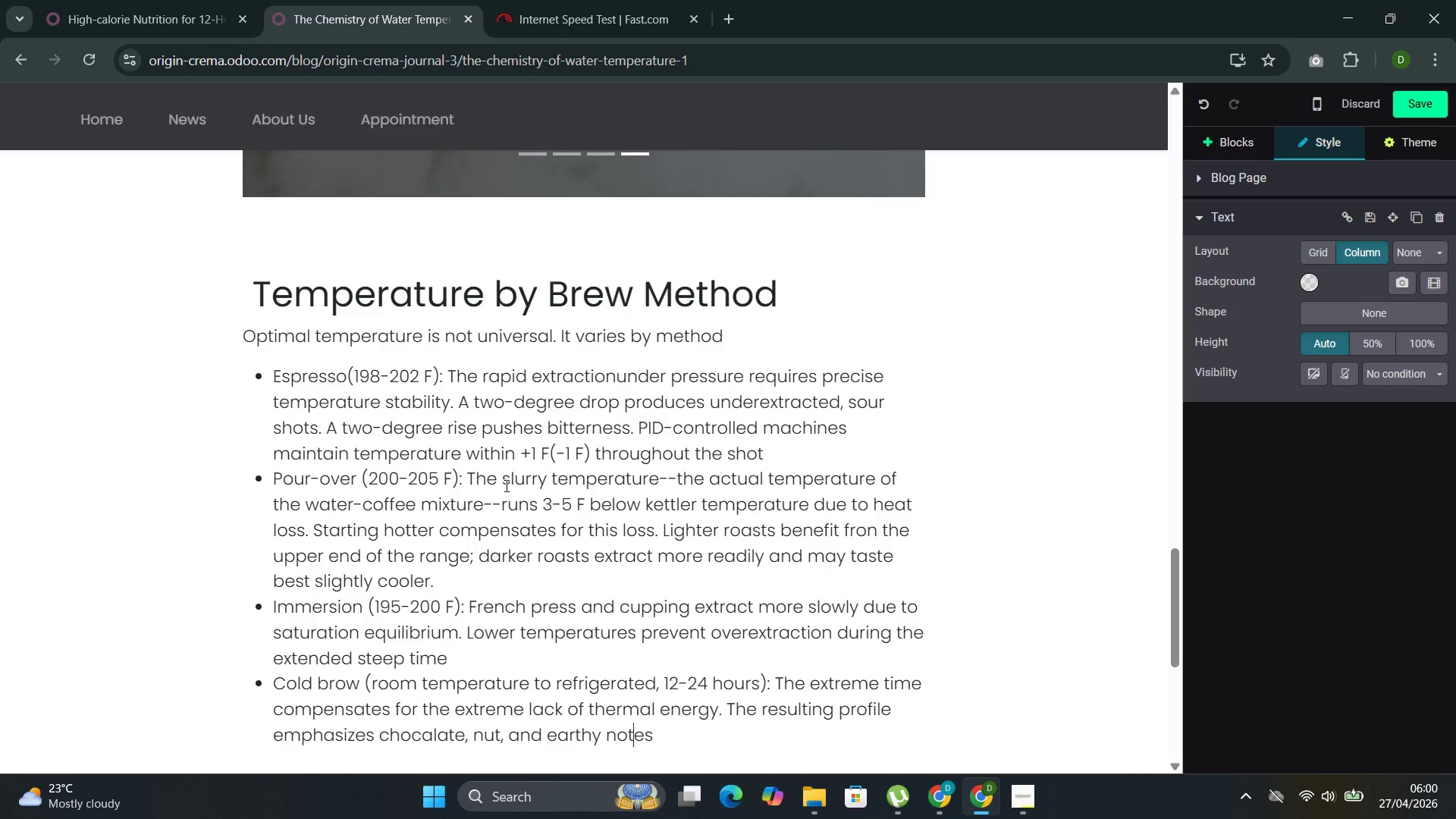 
key(ArrowRight)
 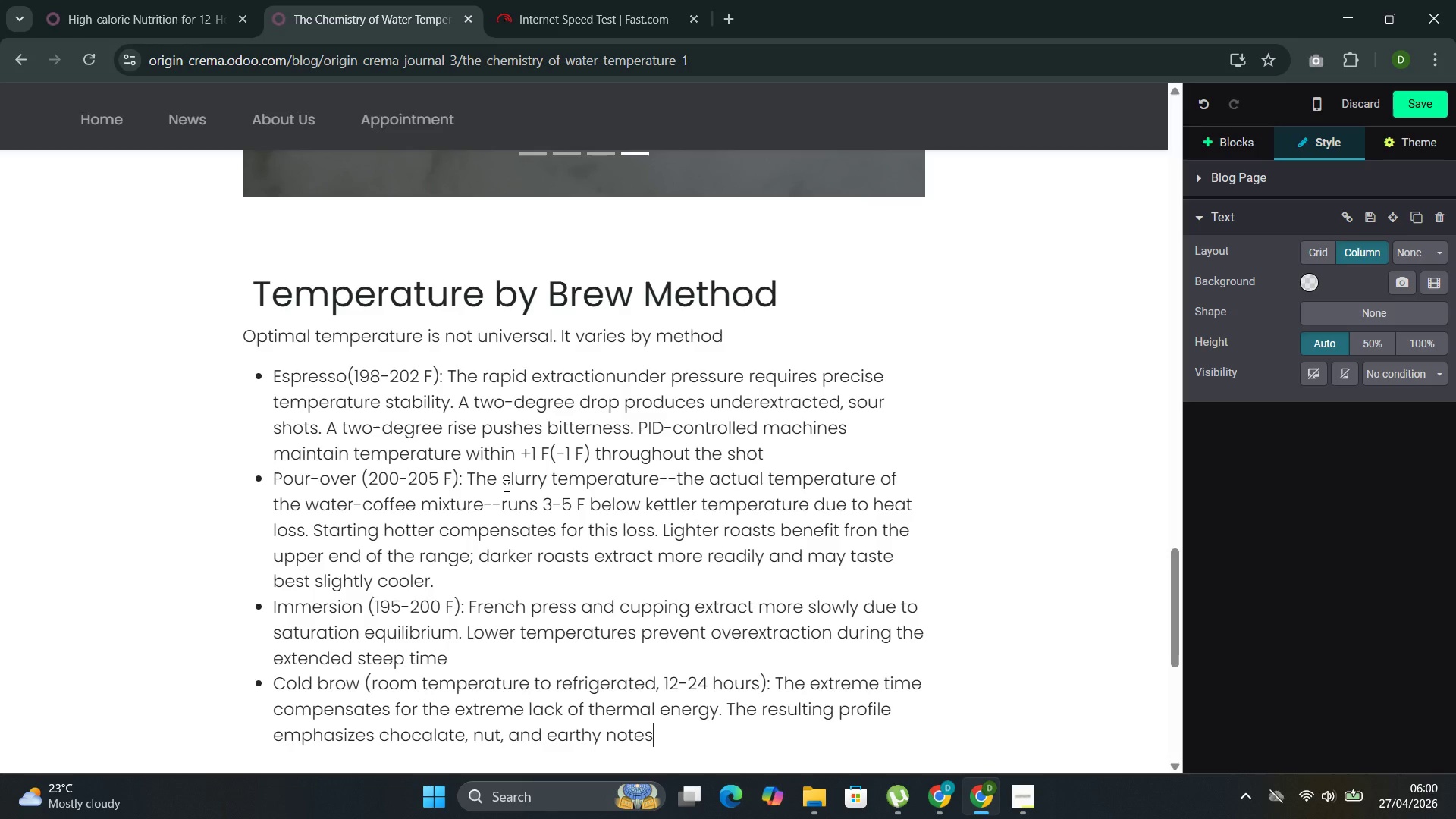 
key(ArrowRight)
 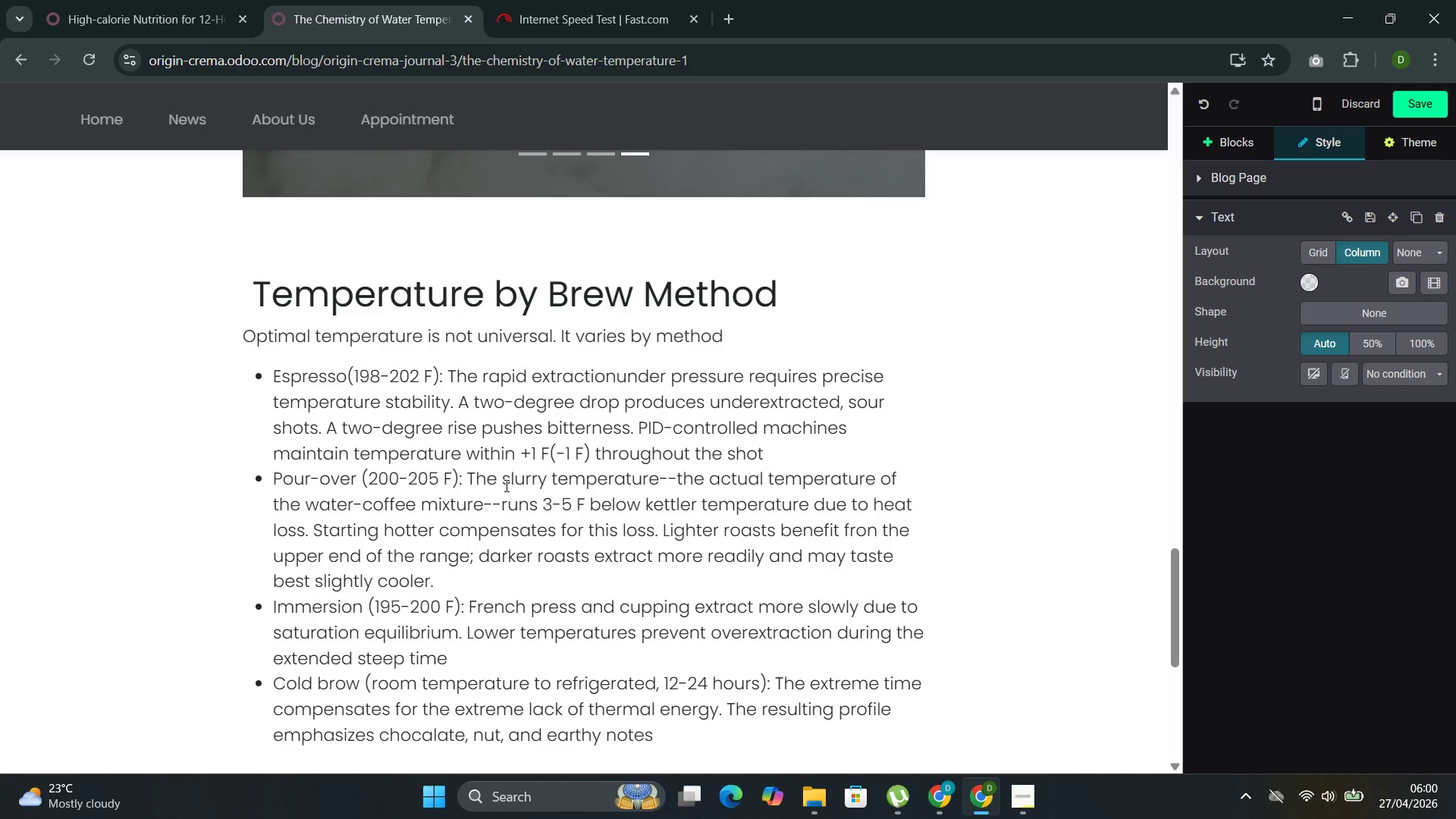 
type( while )
key(Backspace)
type( multing acidity.)
 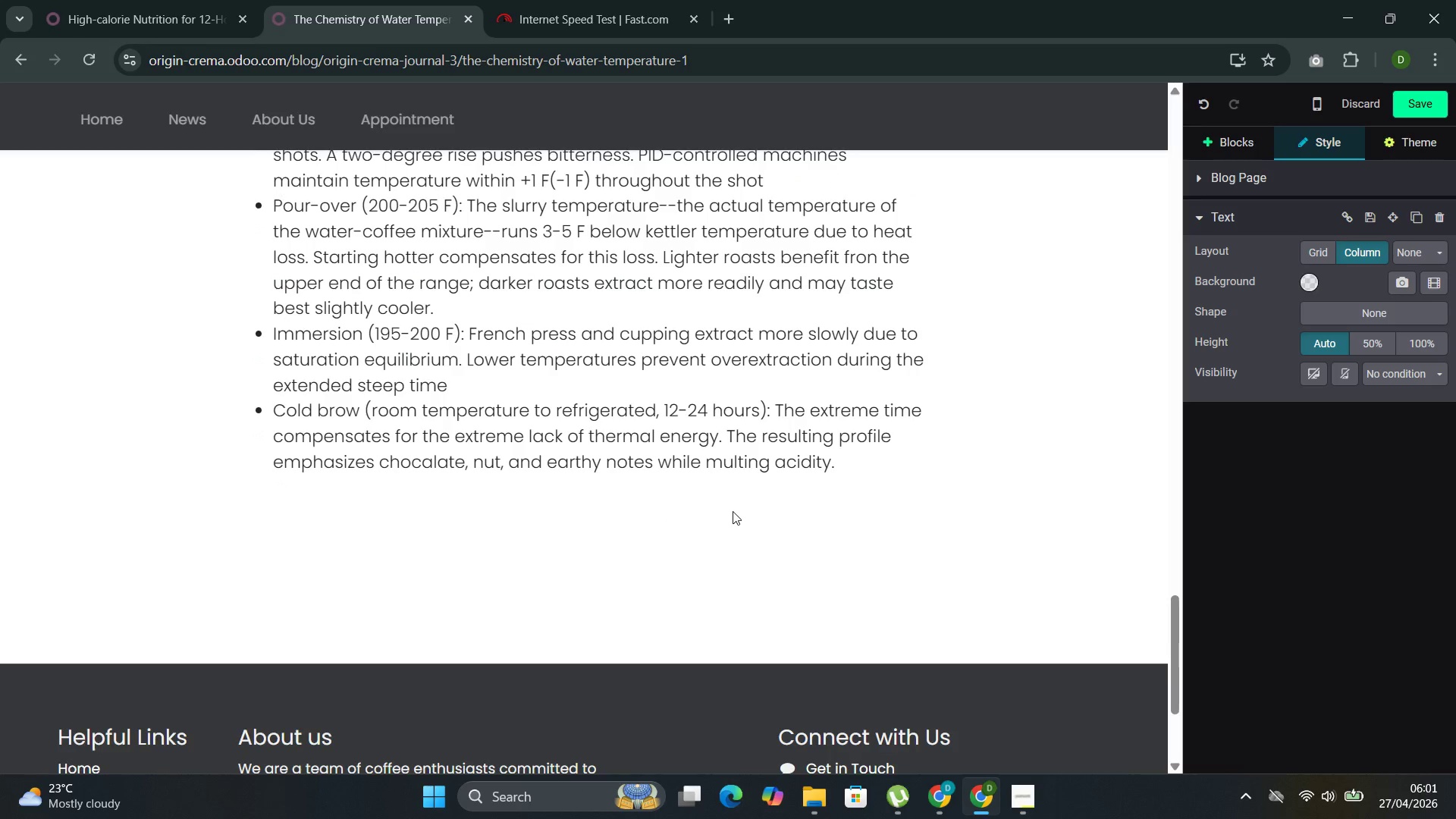 
wait(25.06)
 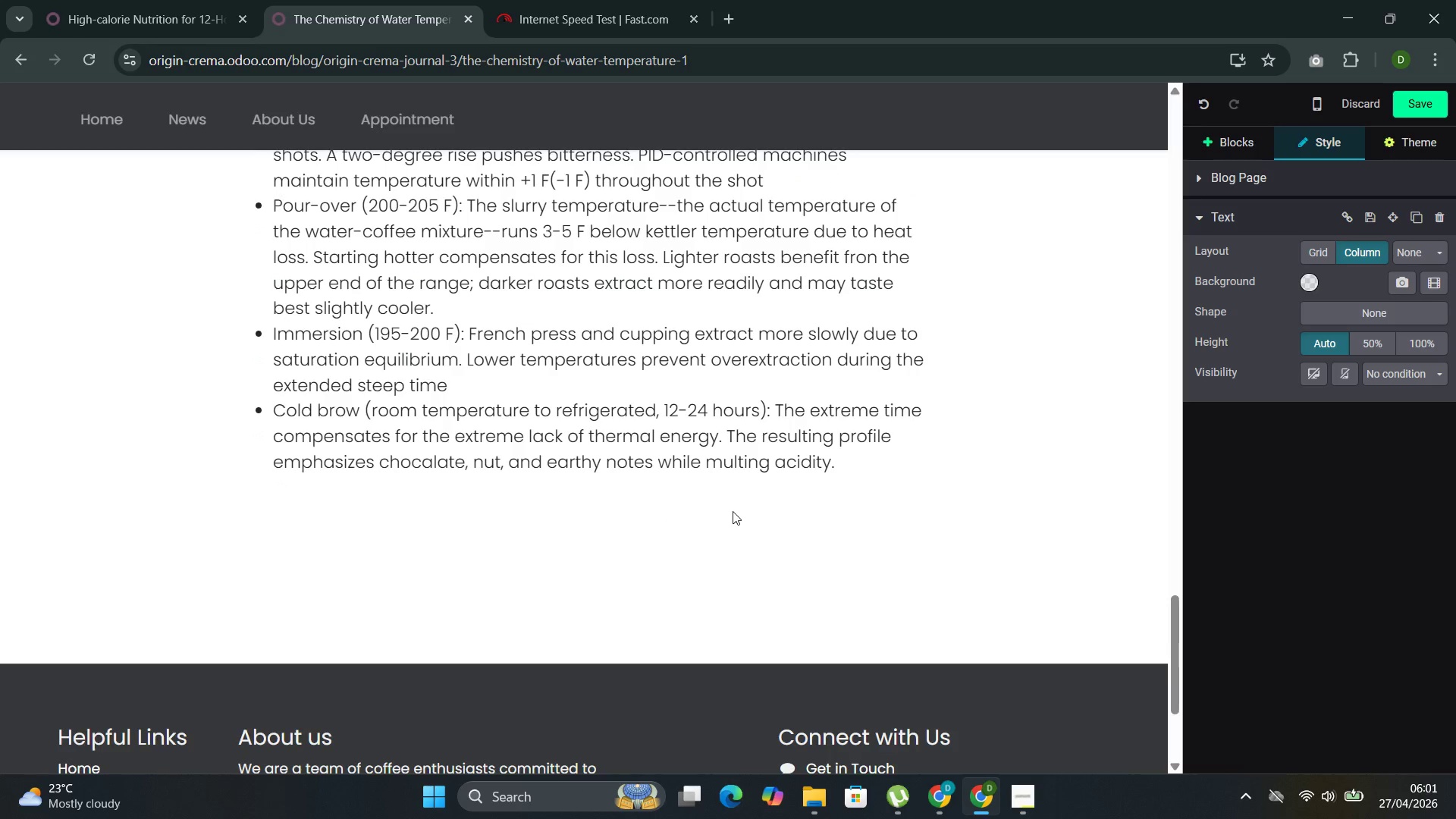 
left_click([1227, 147])
 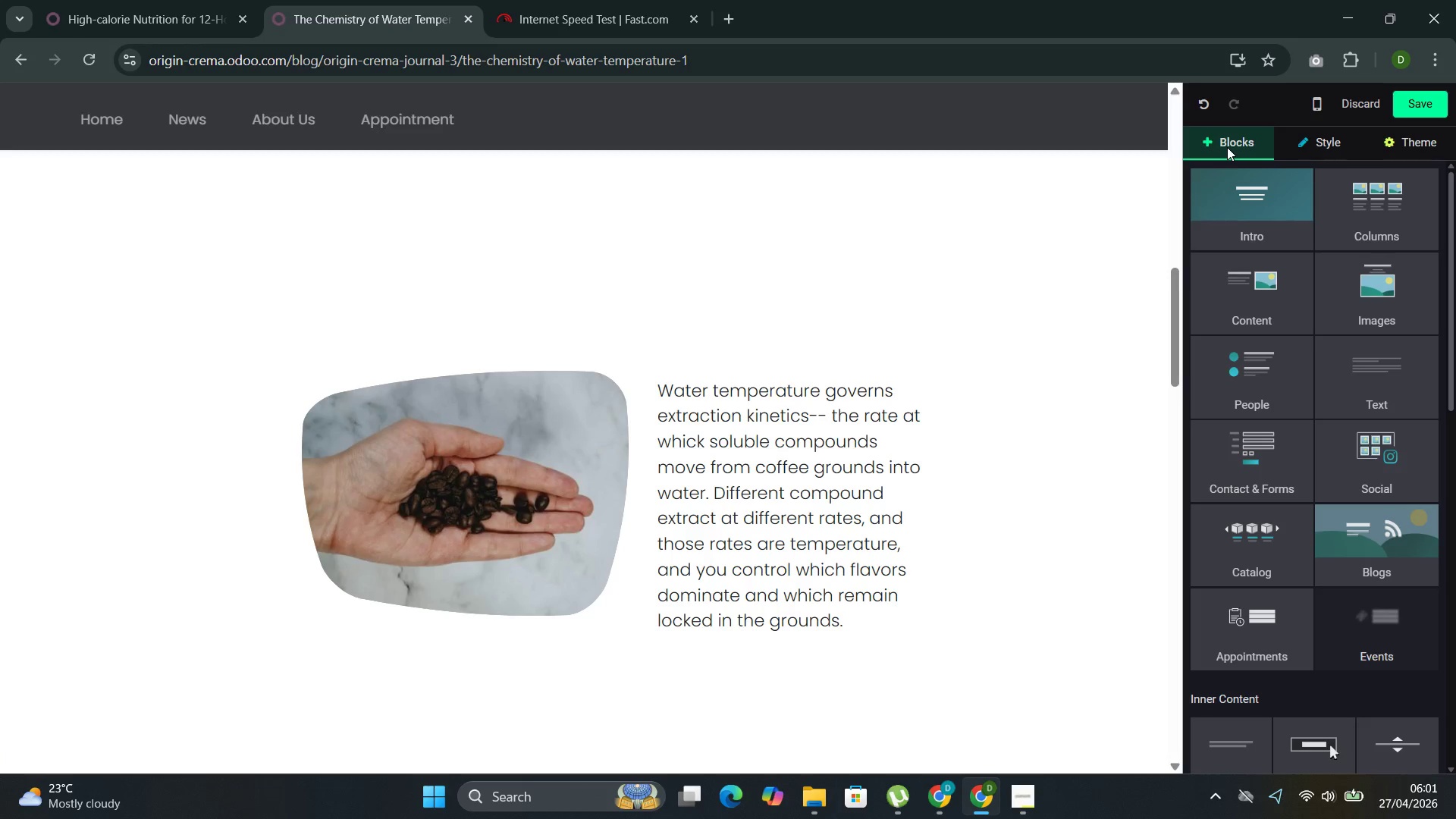 
wait(10.26)
 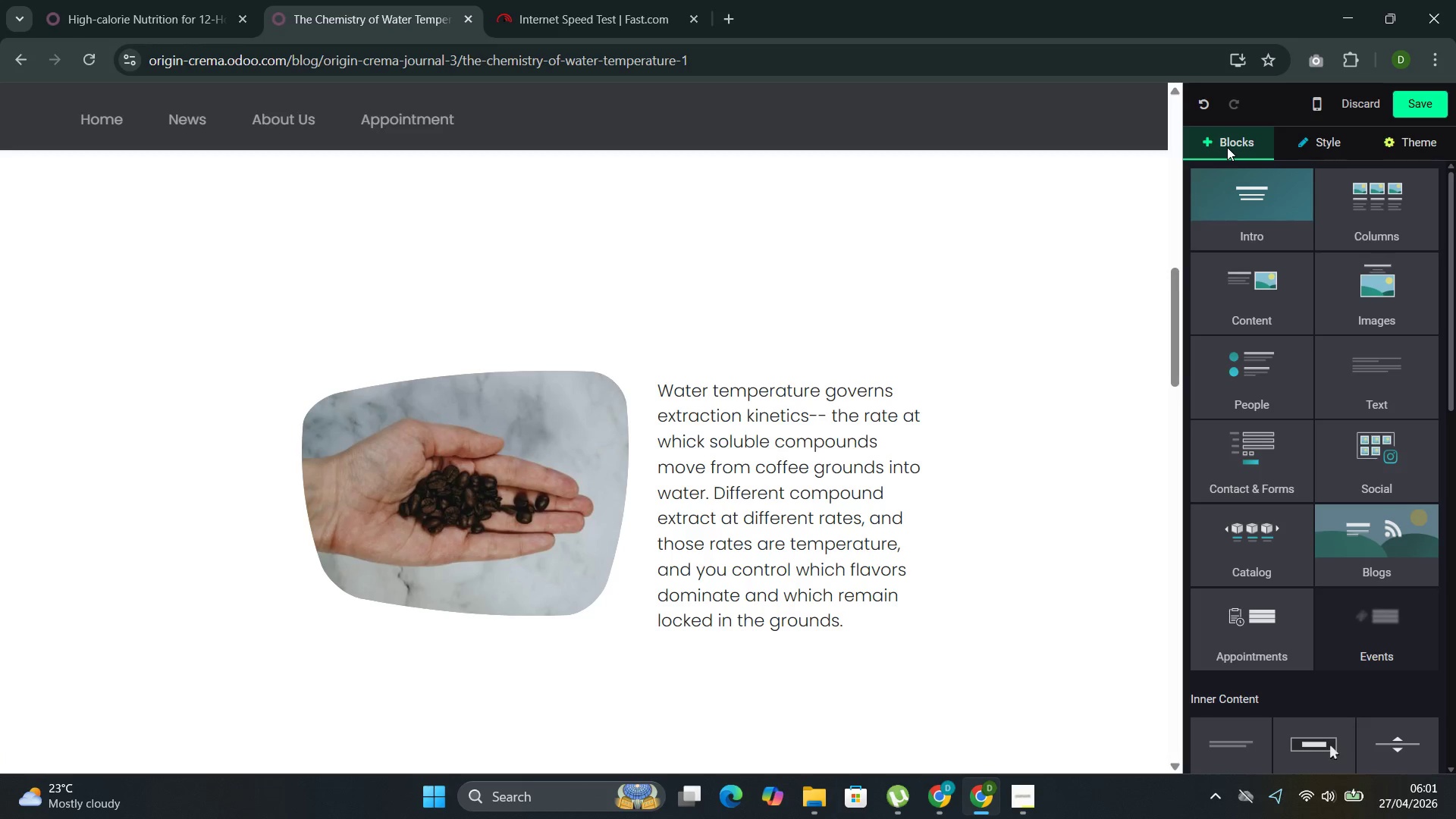 
left_click([1379, 323])
 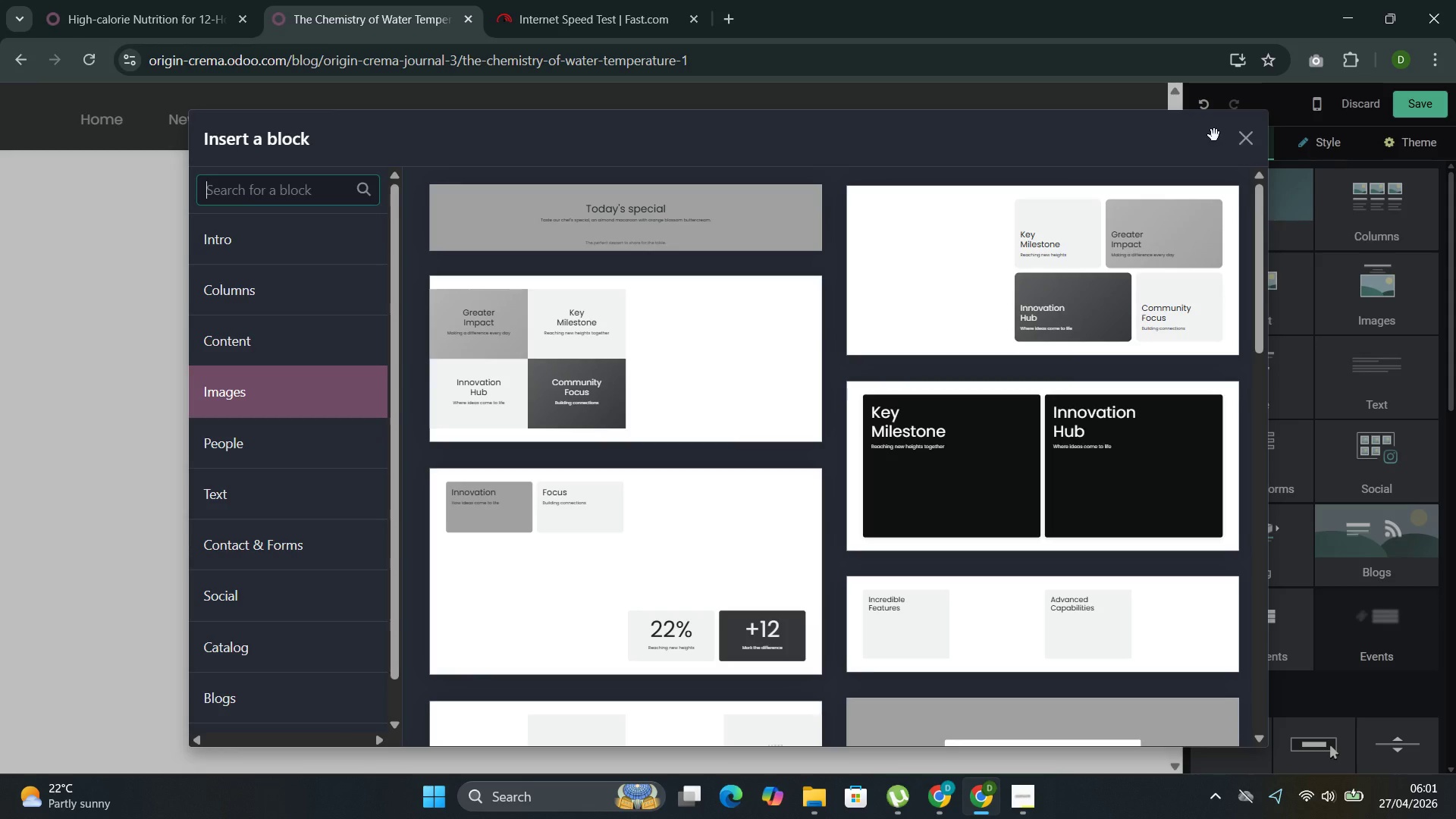 
left_click([1250, 143])
 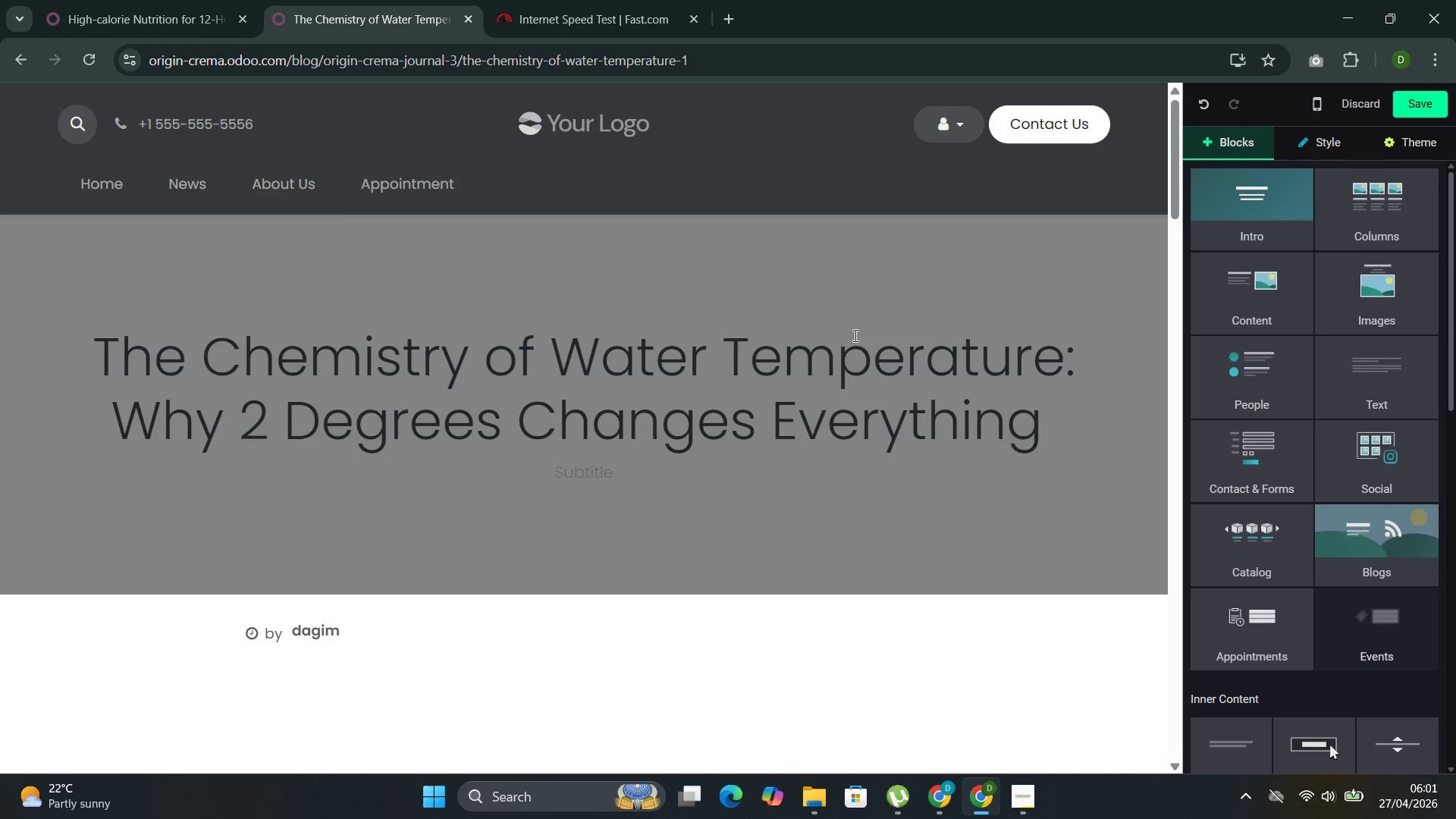 
wait(13.39)
 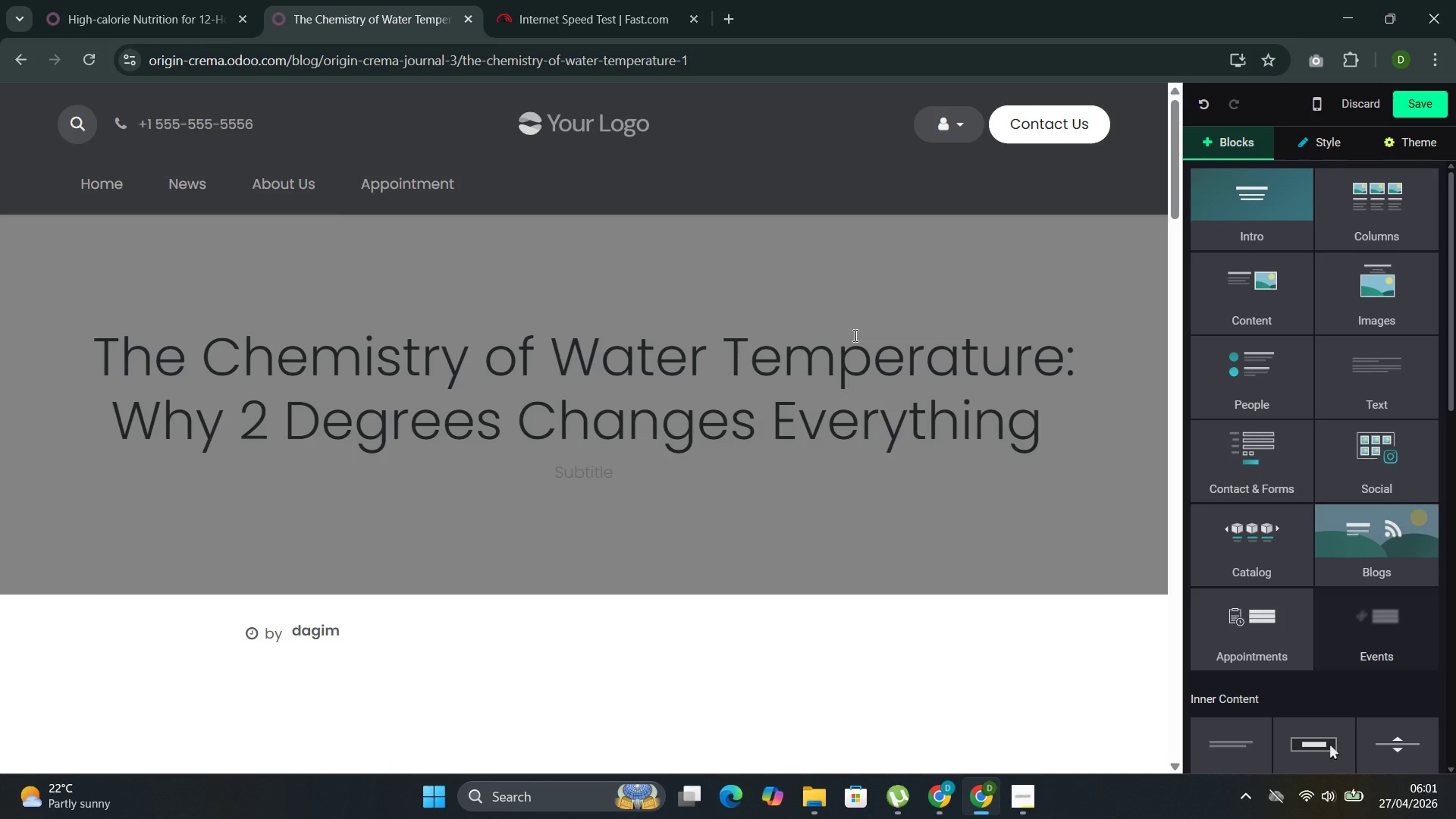 
left_click([968, 713])
 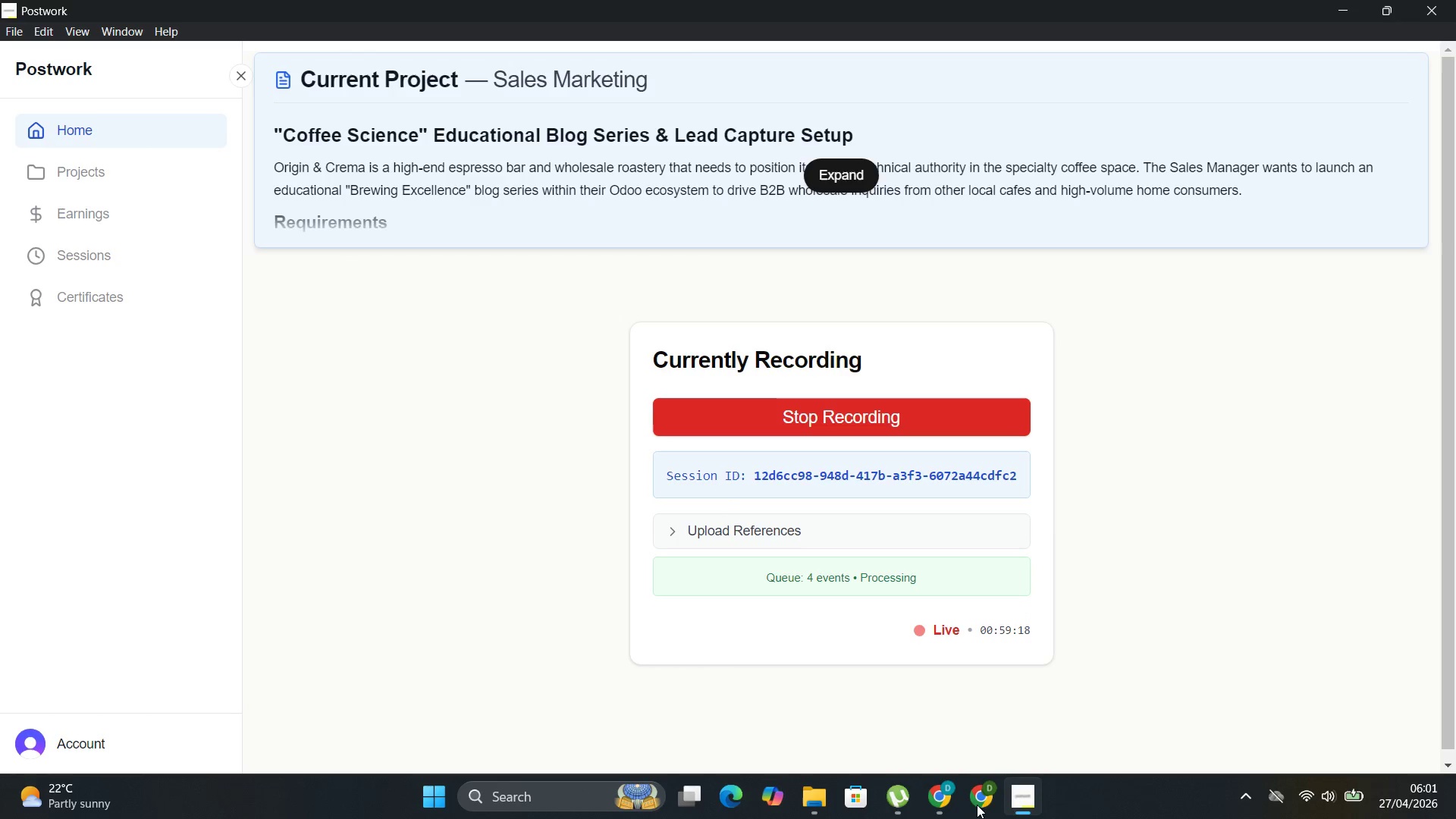 
left_click([957, 719])
 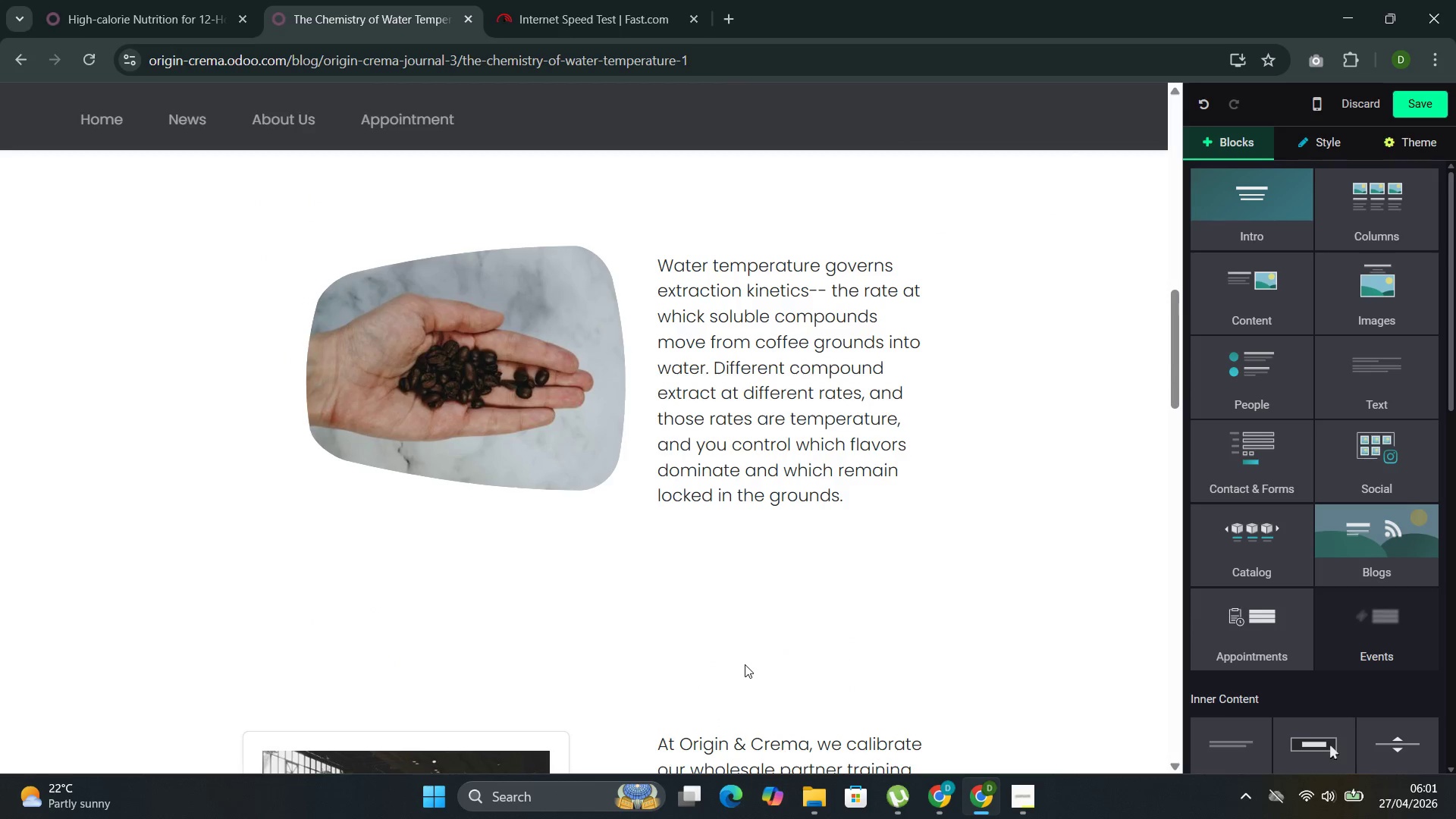 
wait(11.62)
 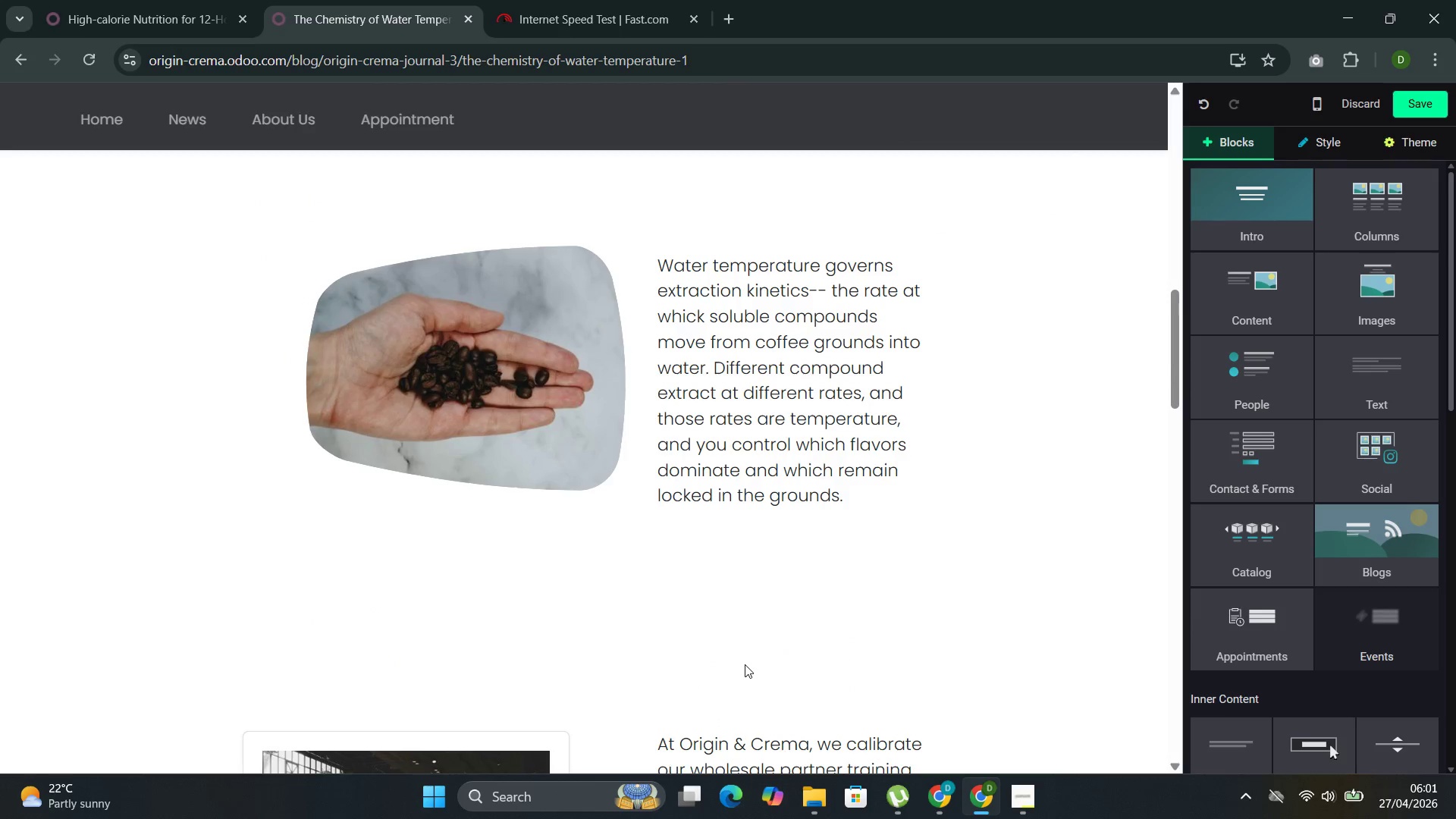 
left_click([890, 496])
 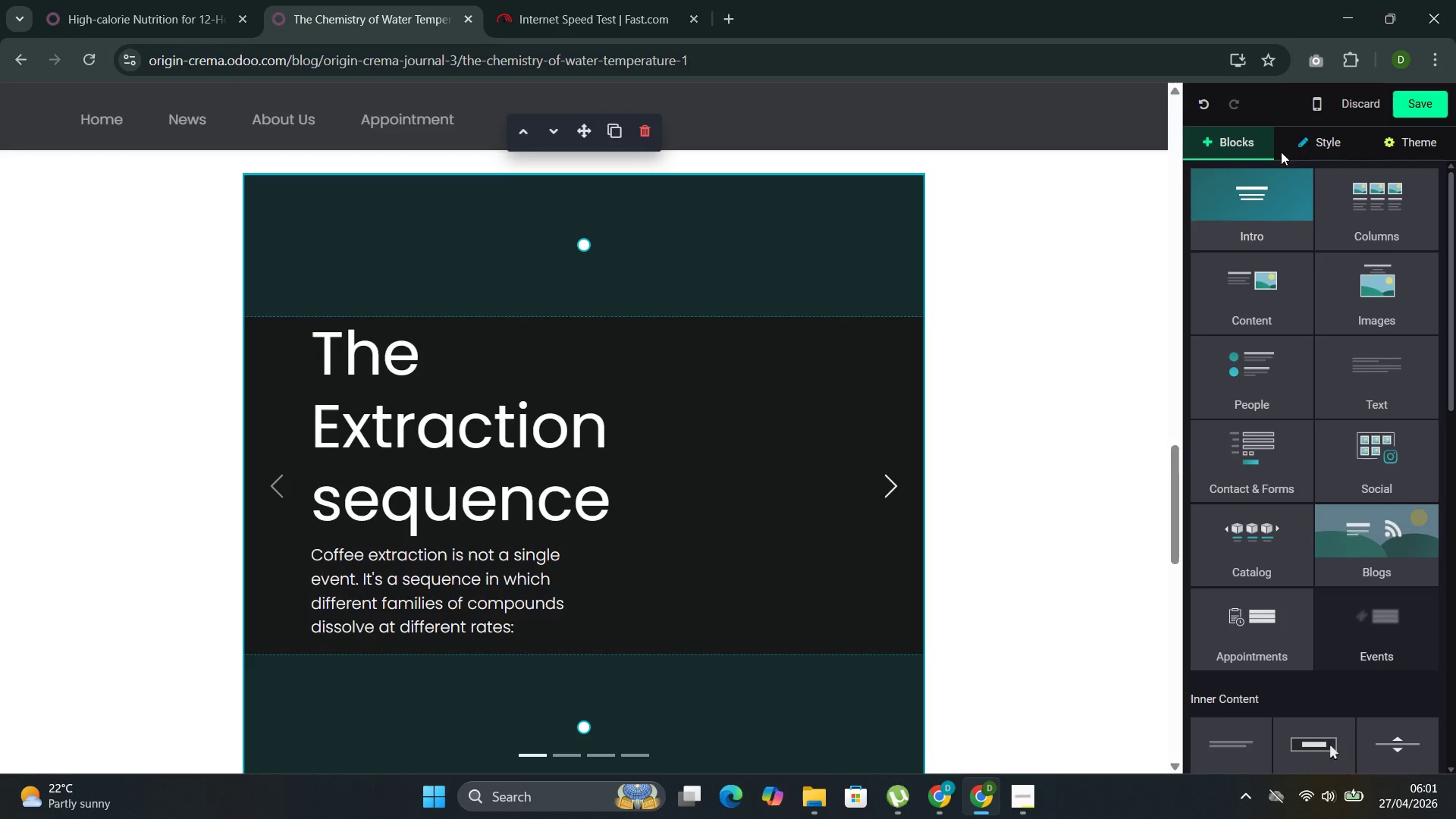 
left_click([1418, 106])
 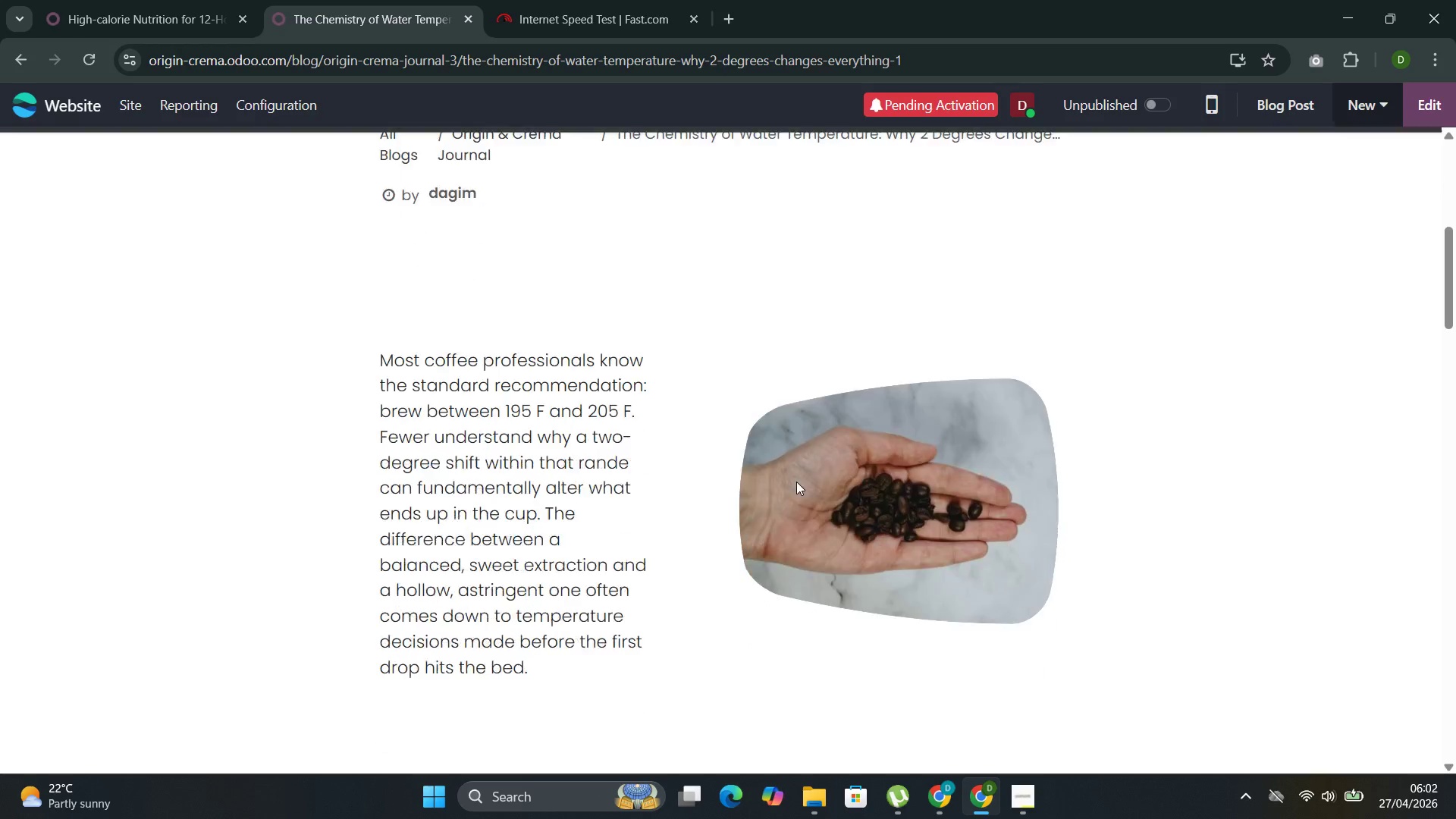 
wait(11.72)
 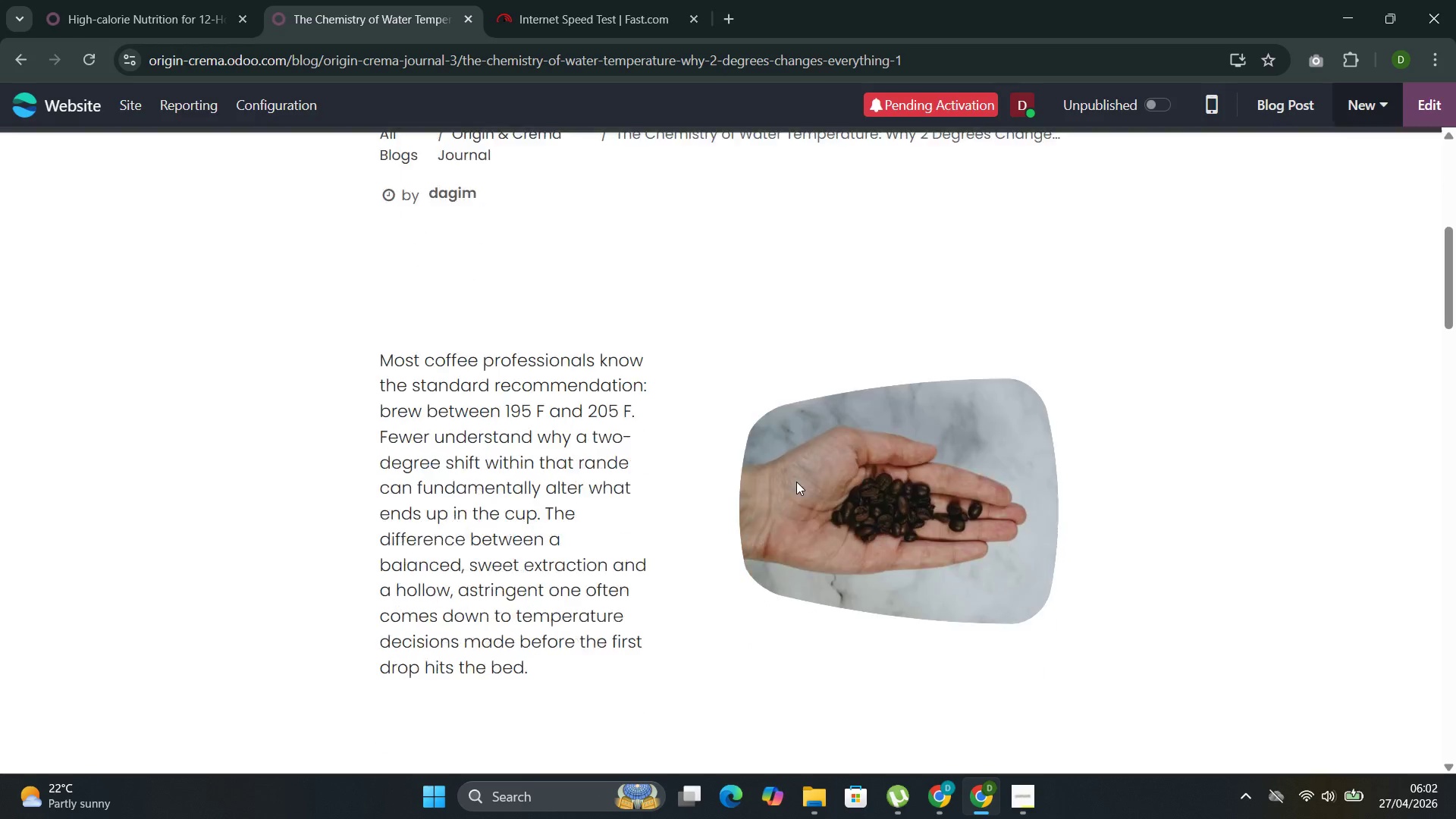 
left_click([1436, 111])
 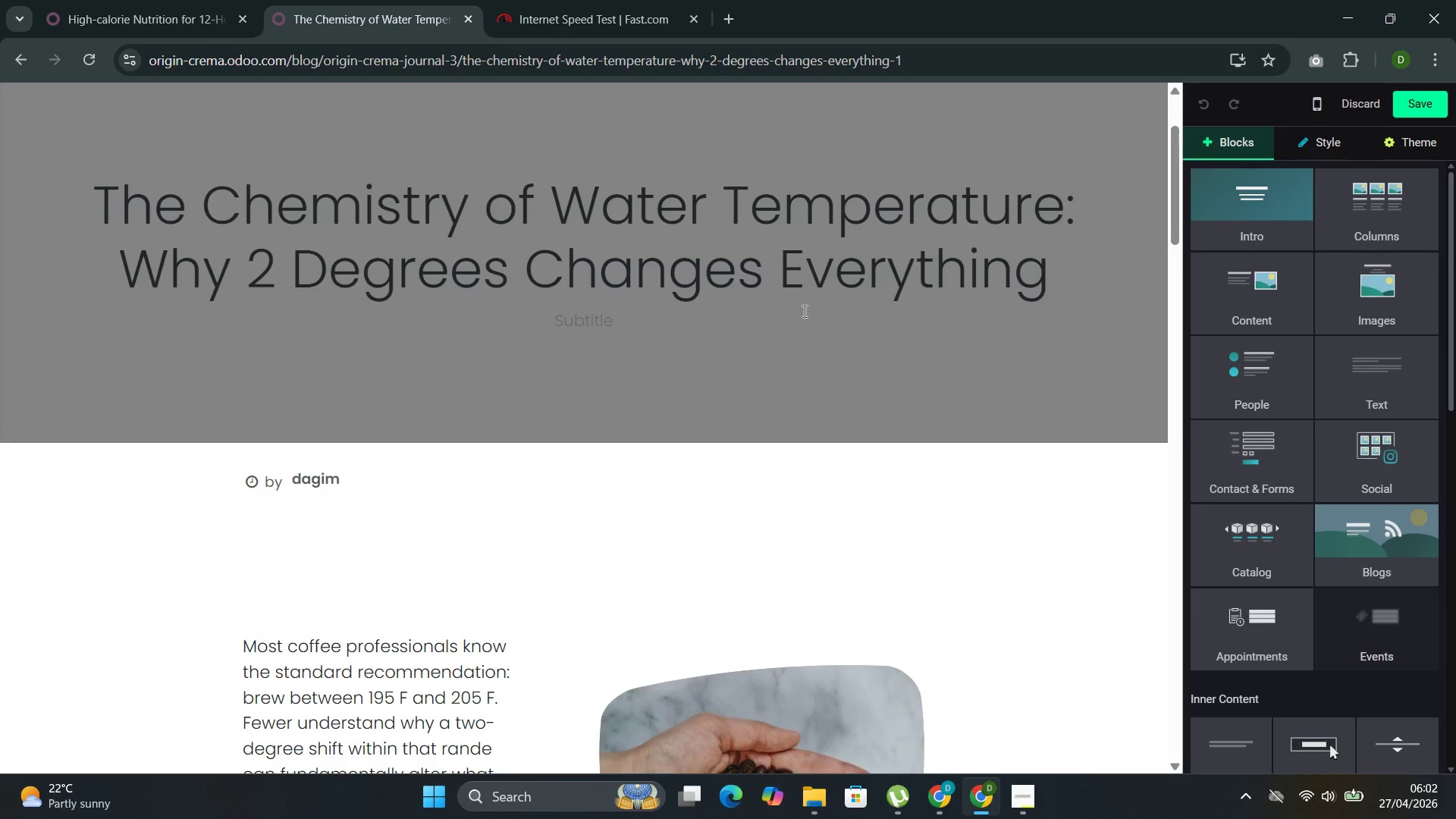 
wait(6.31)
 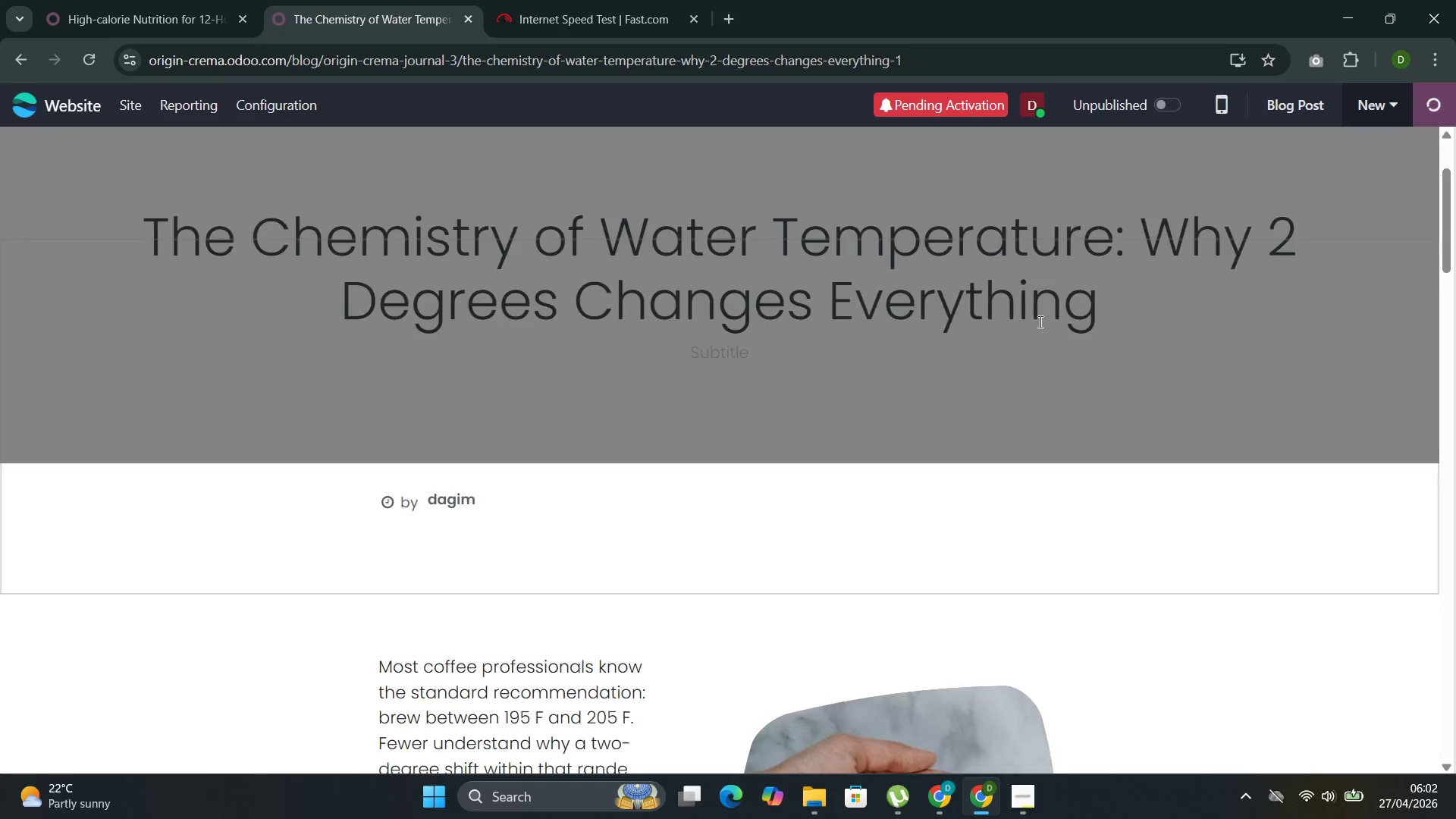 
left_click([1253, 301])
 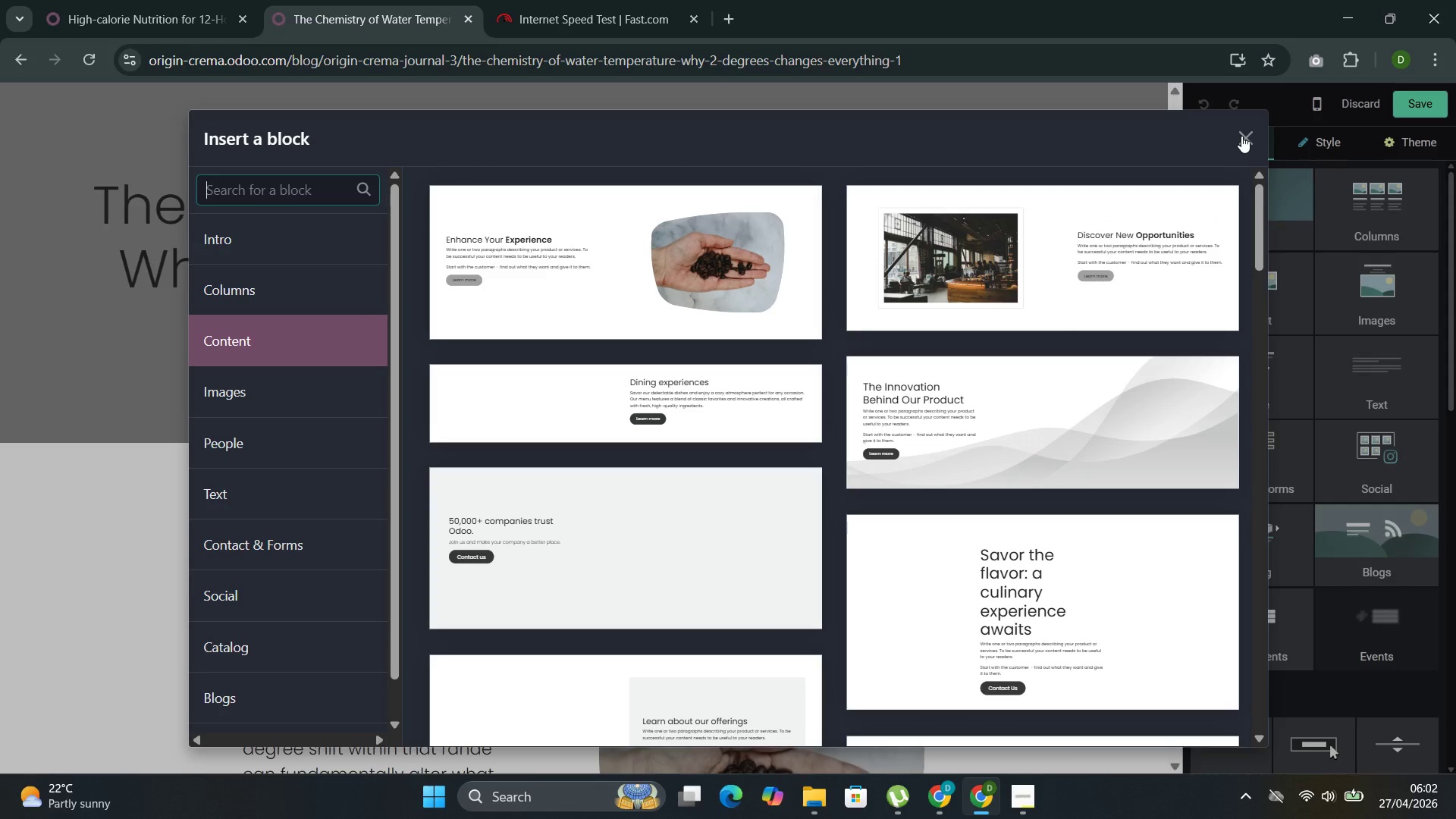 
left_click([1246, 139])
 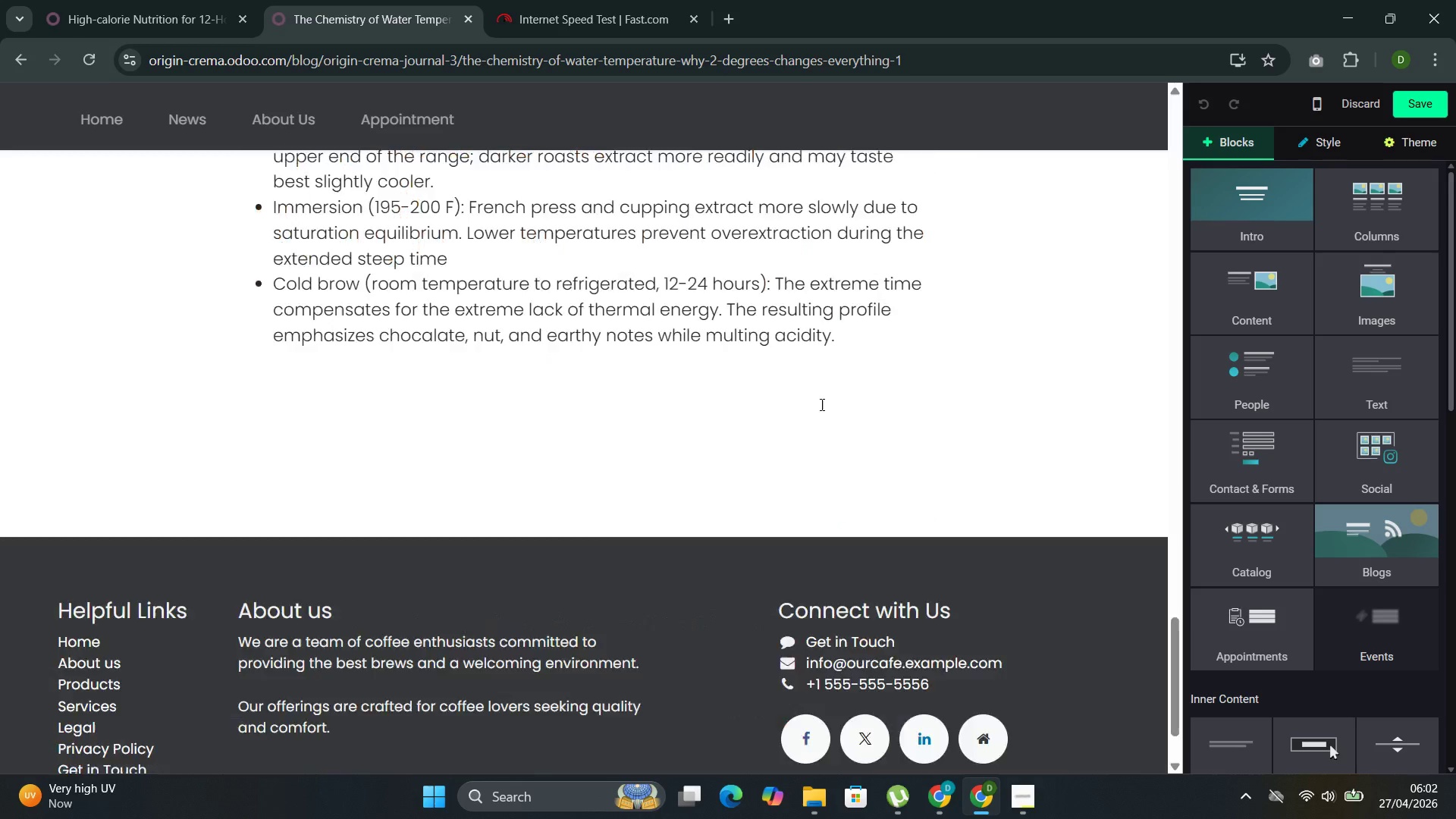 
wait(5.84)
 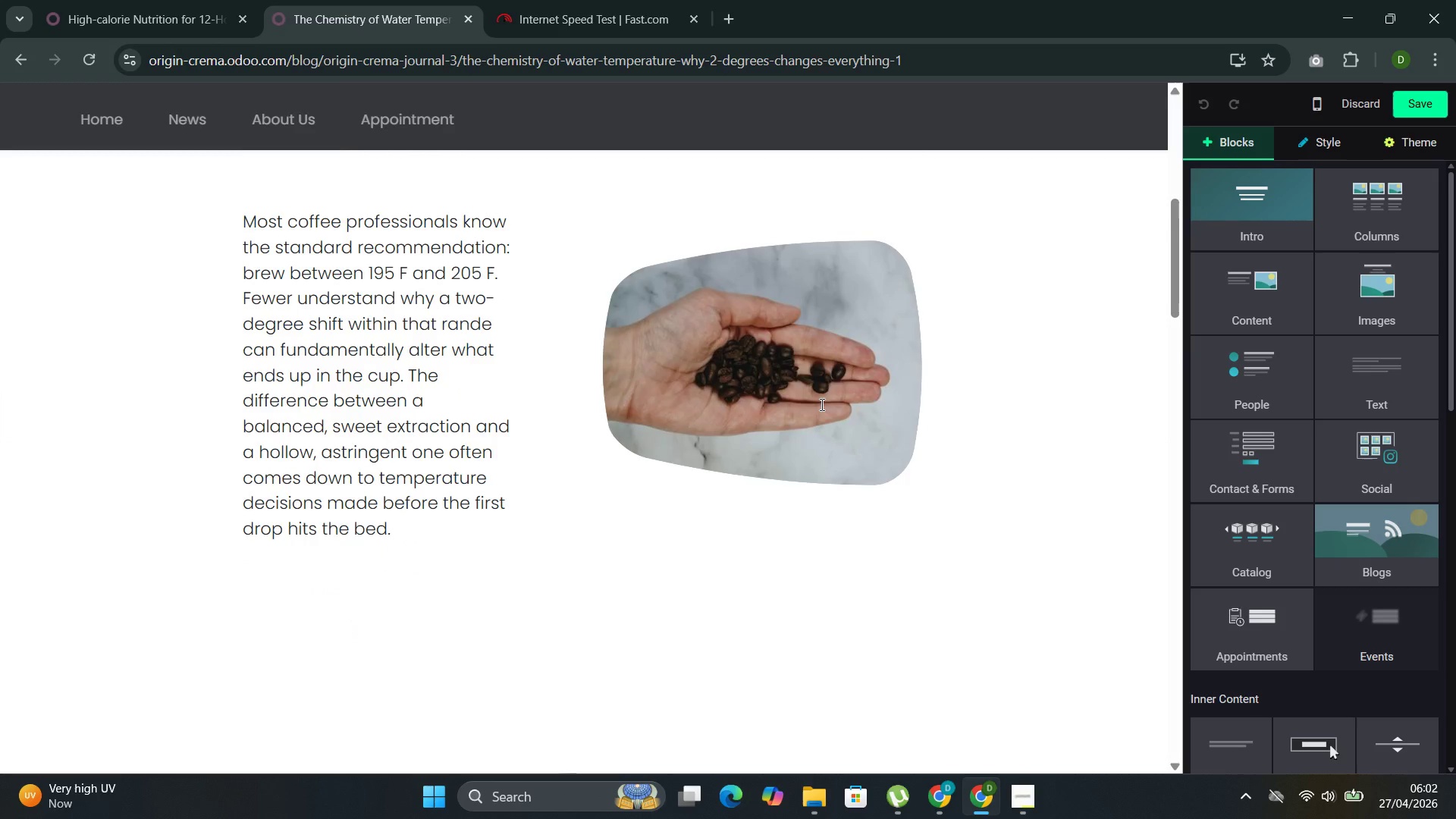 
left_click([858, 223])
 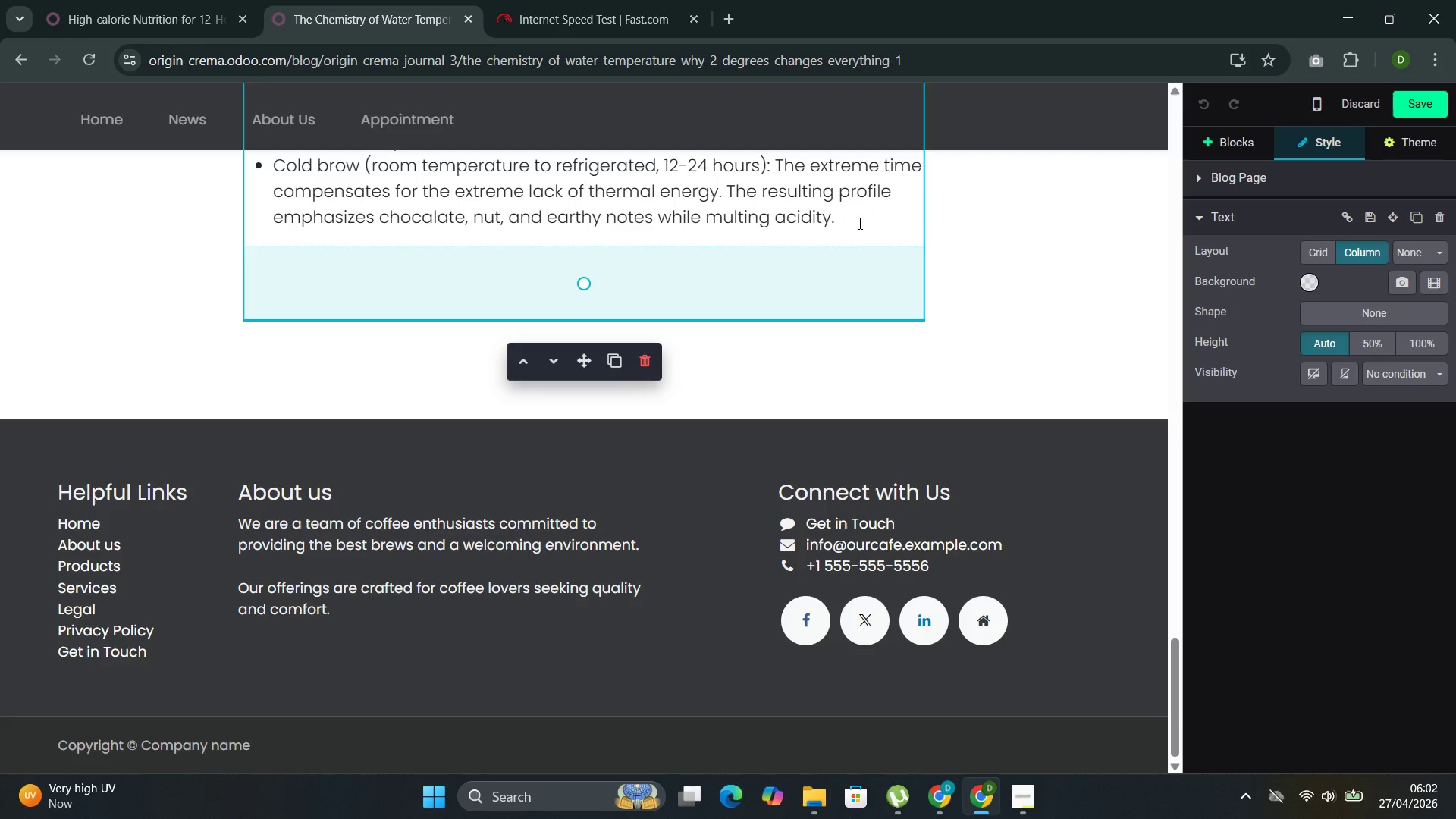 
key(Enter)
 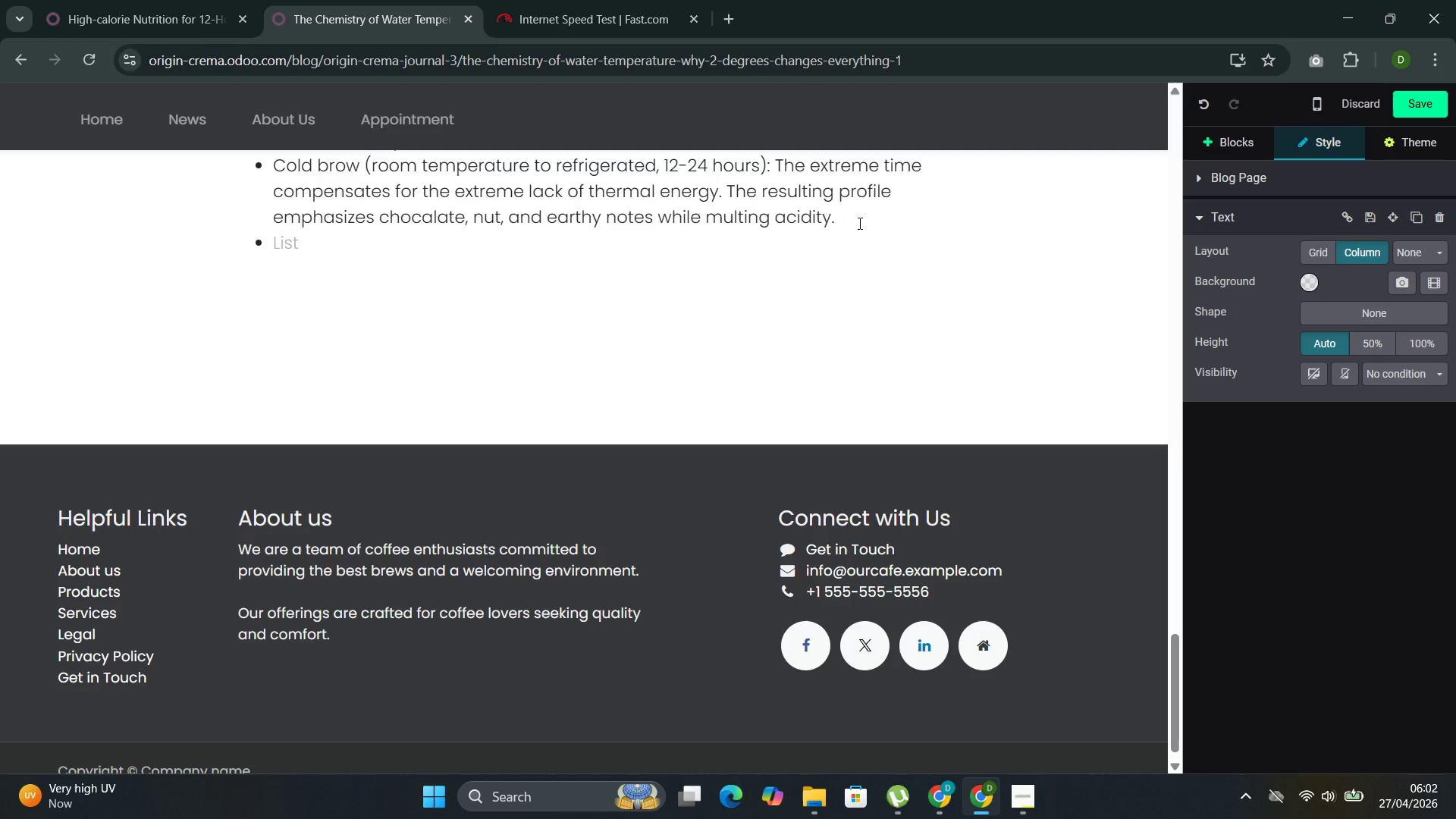 
key(Backspace)
 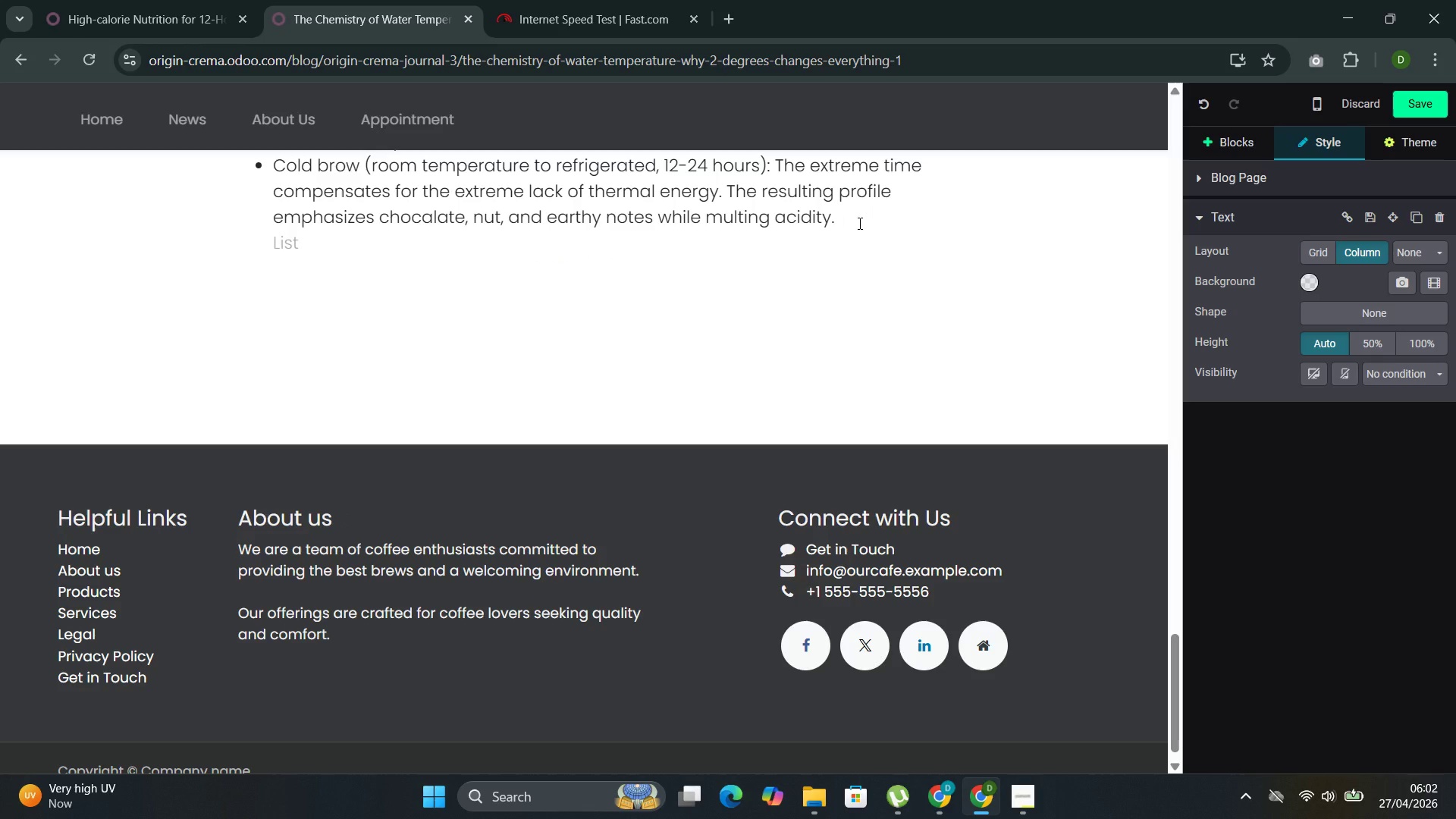 
key(Backspace)
 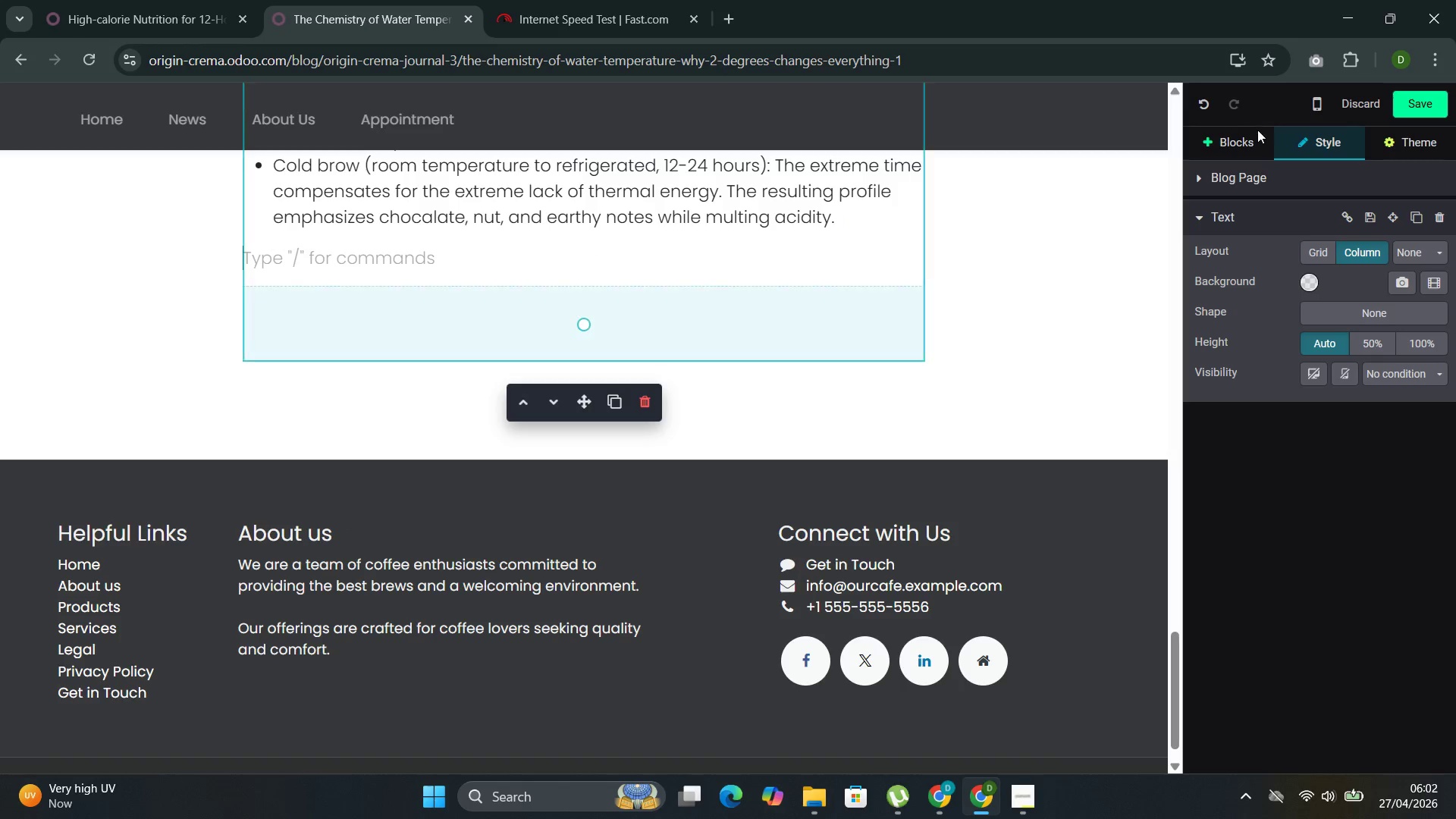 
left_click([1234, 133])
 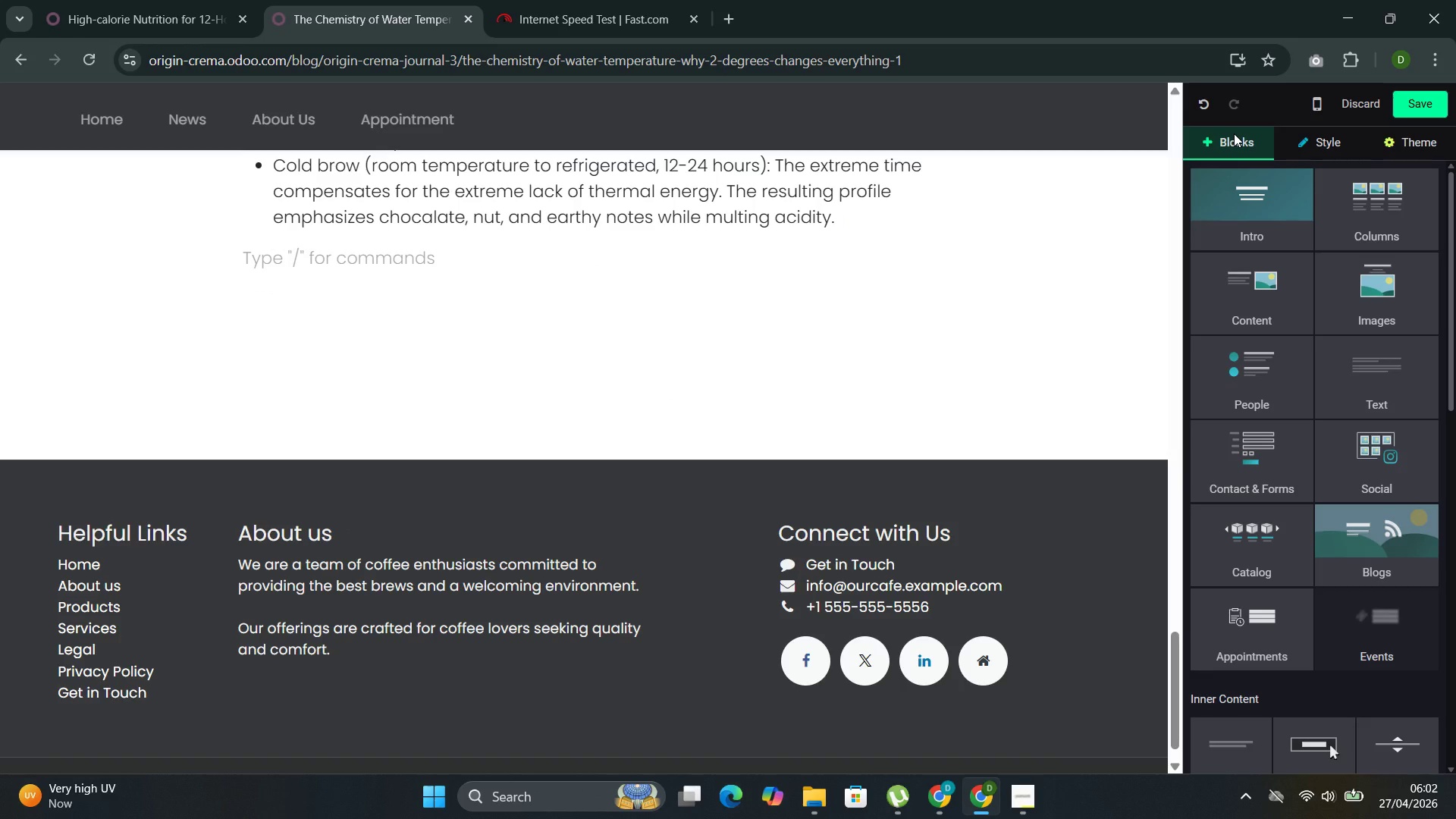 
wait(8.45)
 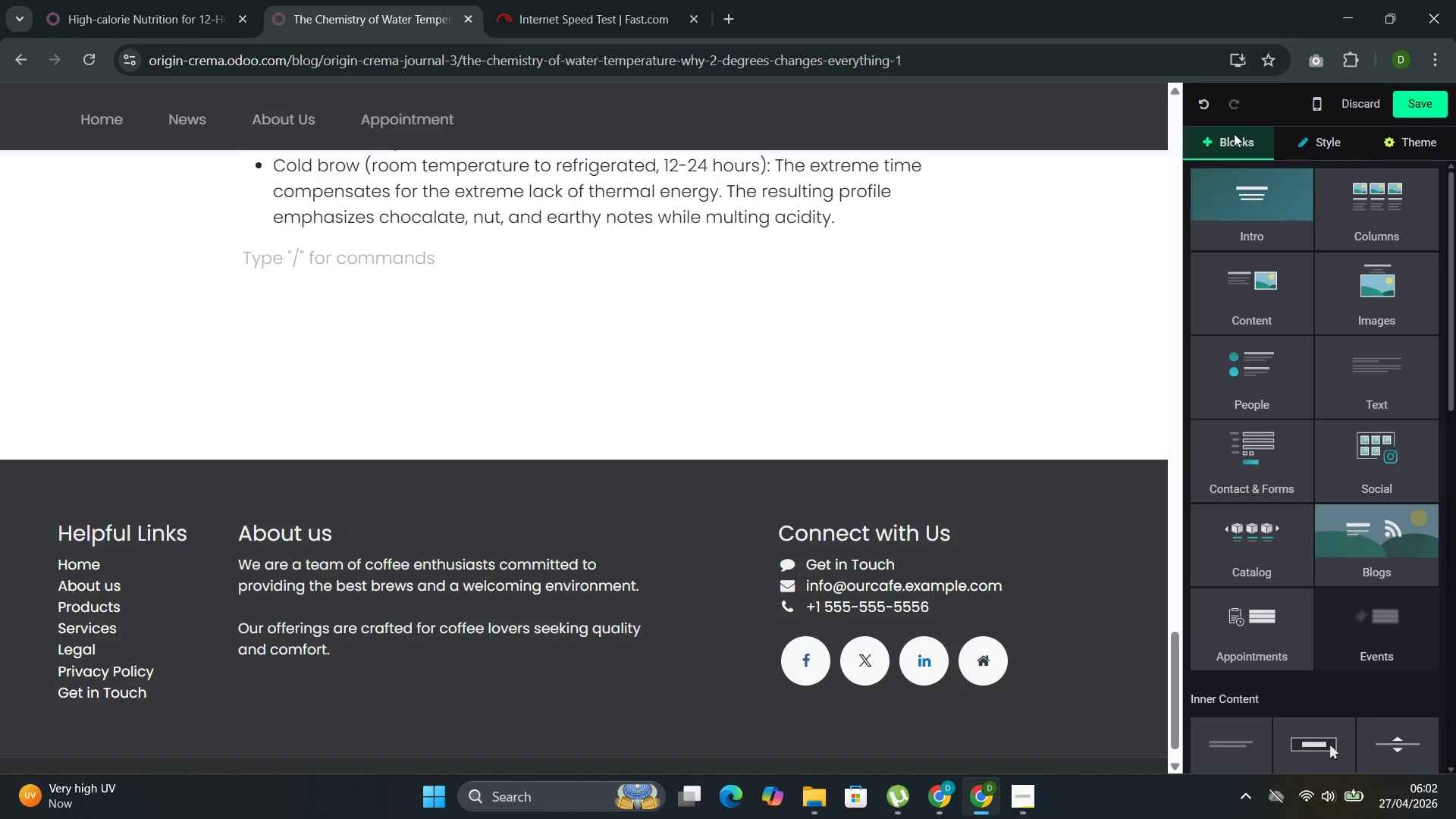 
left_click([1276, 318])
 